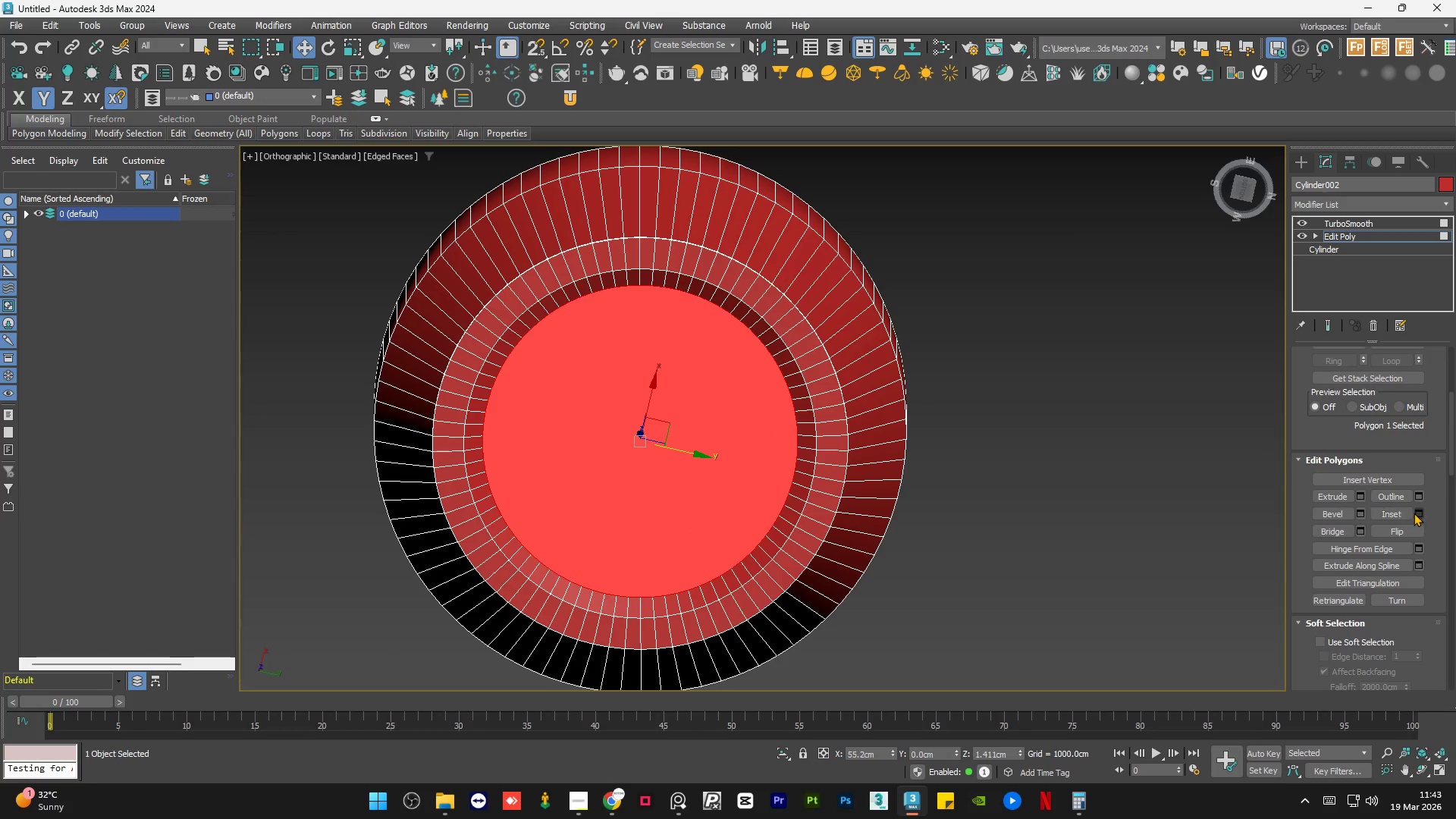 
left_click([1416, 513])
 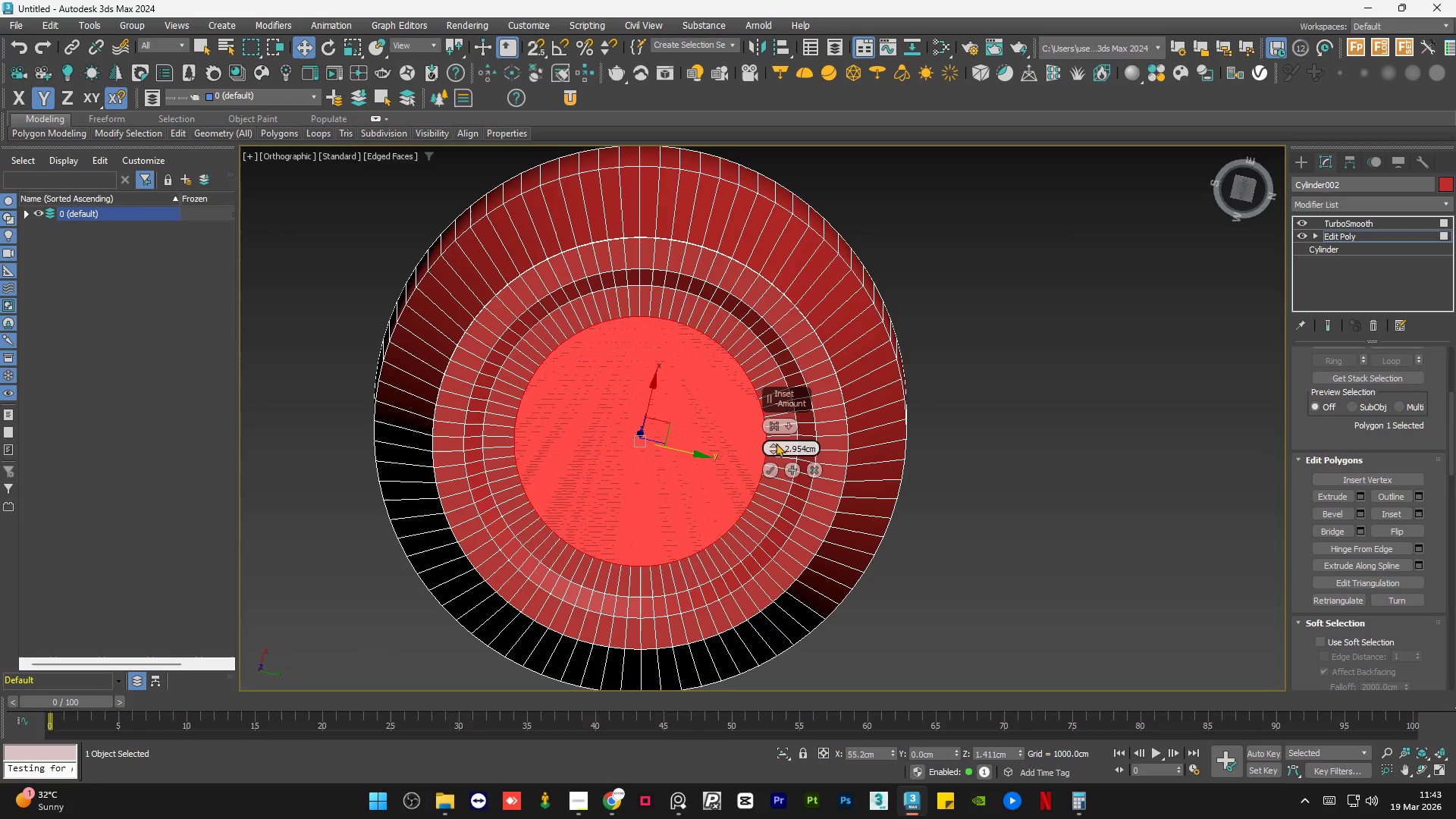 
left_click_drag(start_coordinate=[773, 444], to_coordinate=[774, 472])
 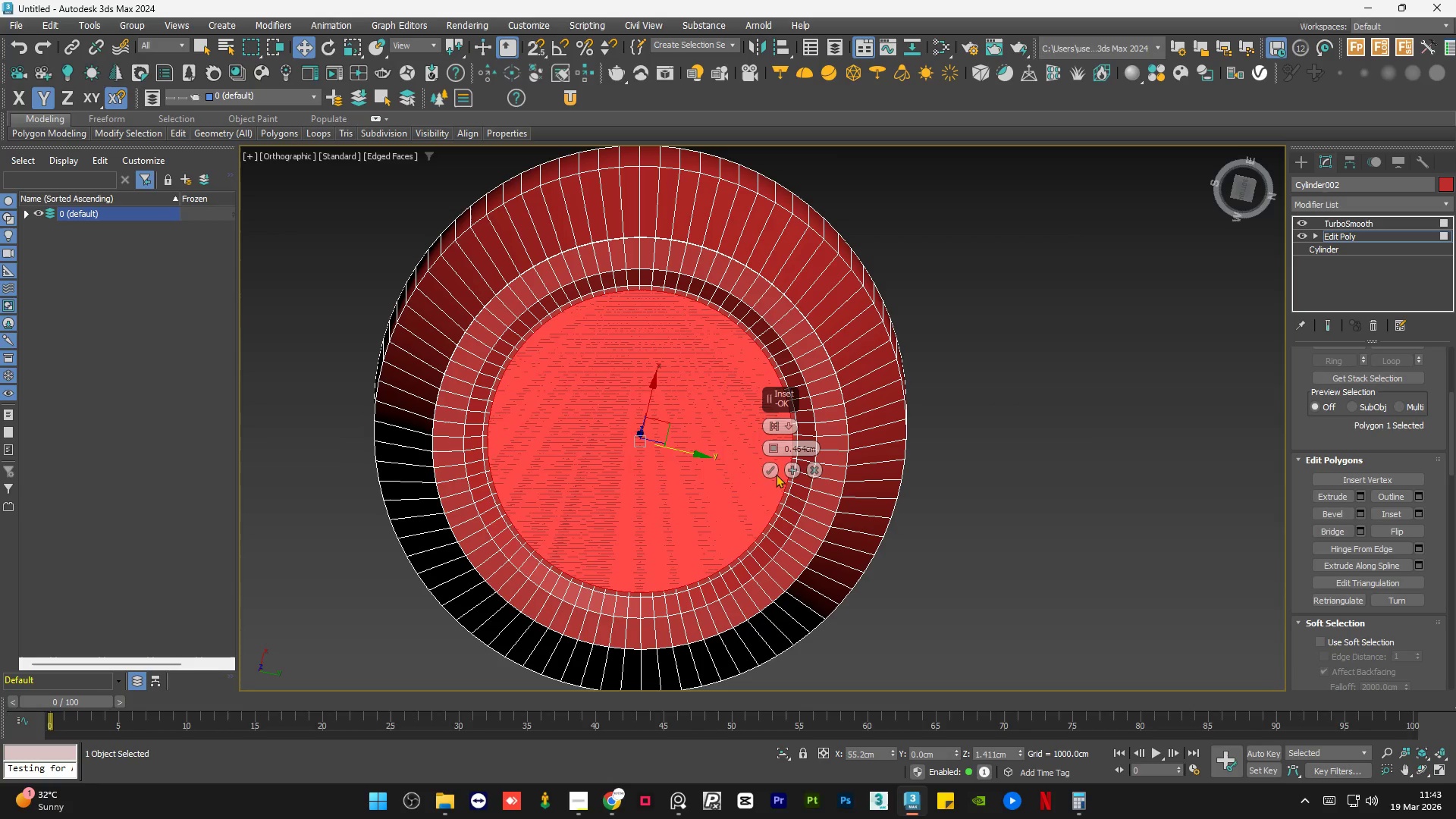 
left_click([776, 473])
 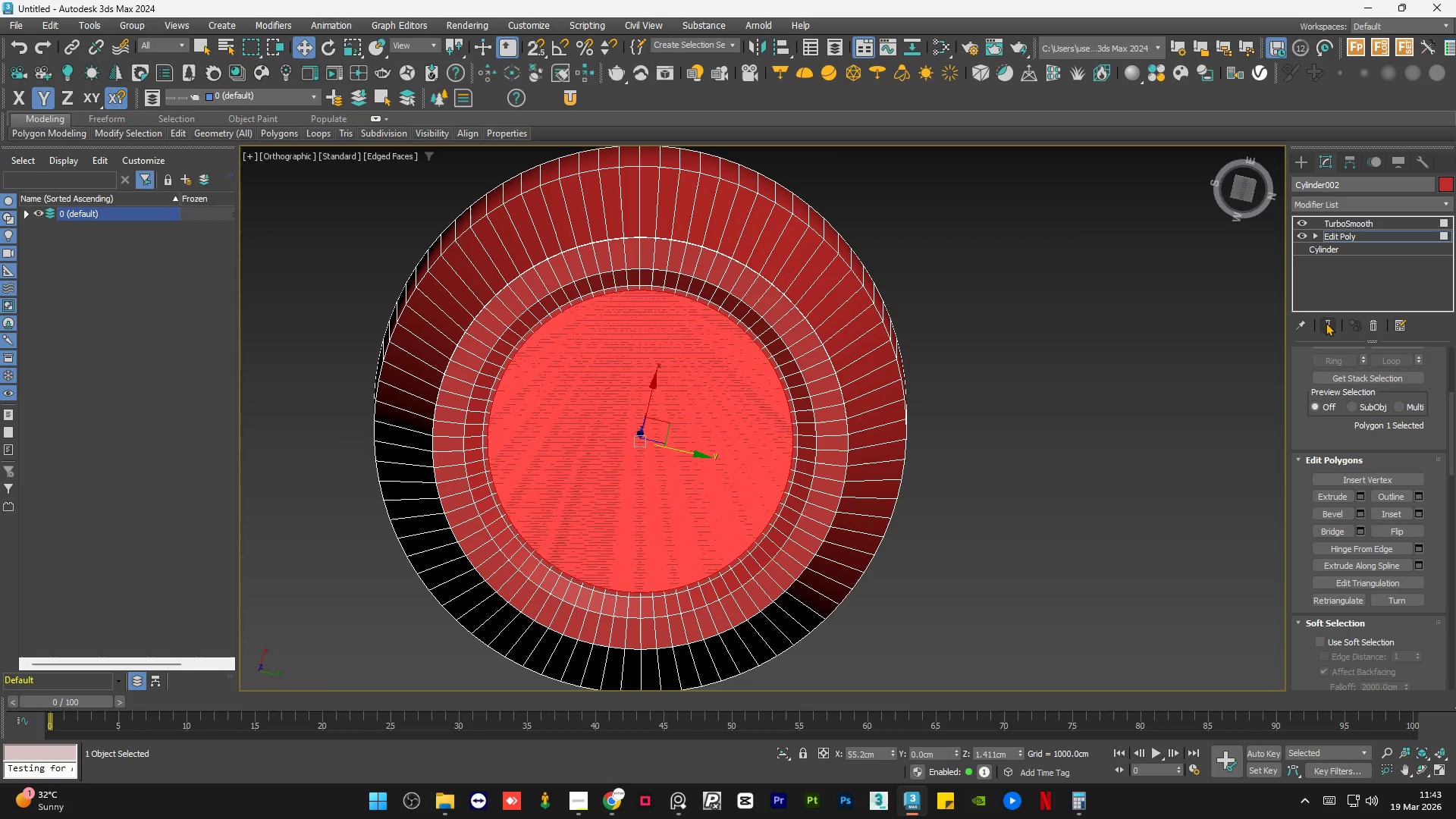 
left_click([1326, 327])
 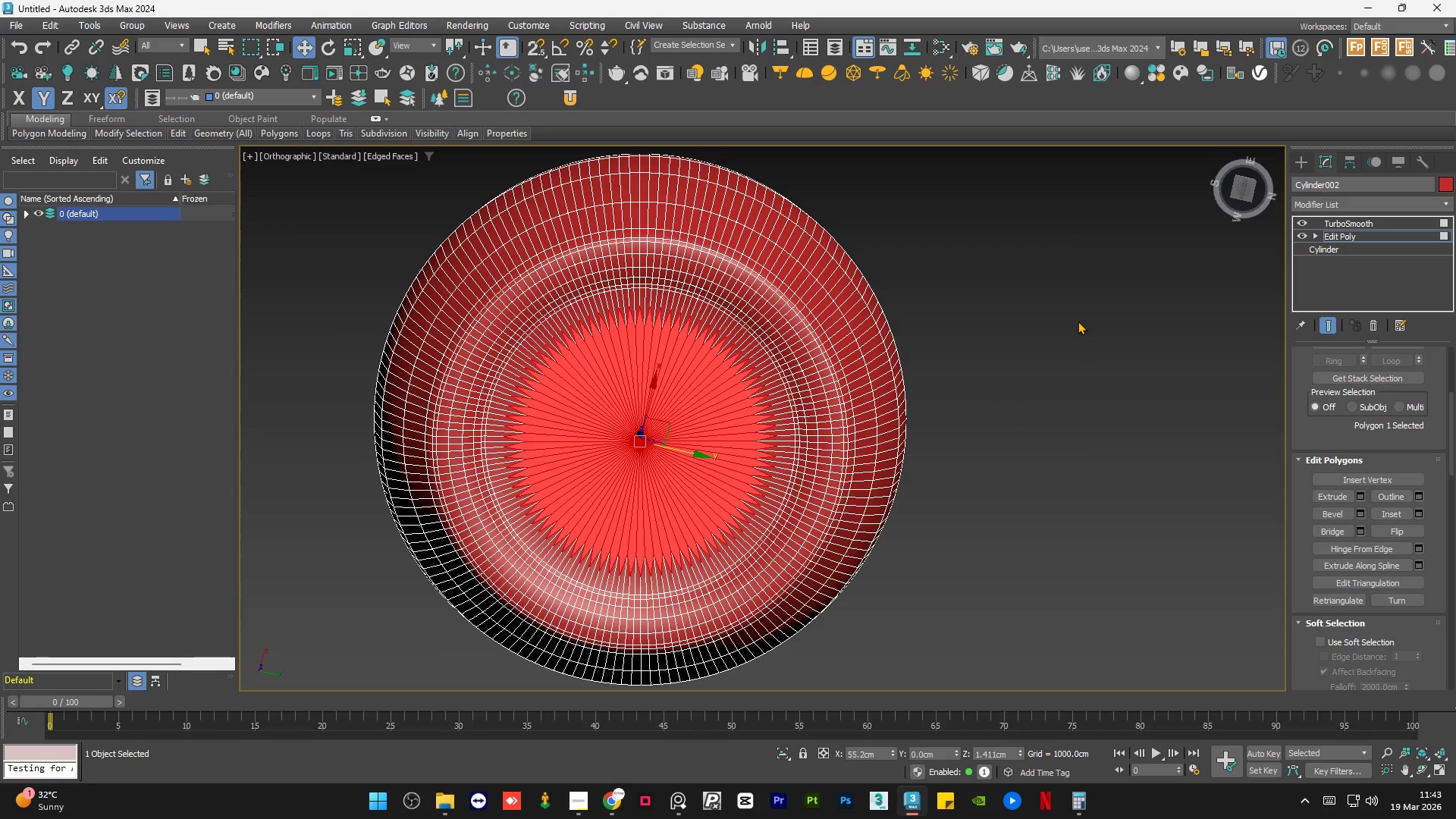 
key(F4)
 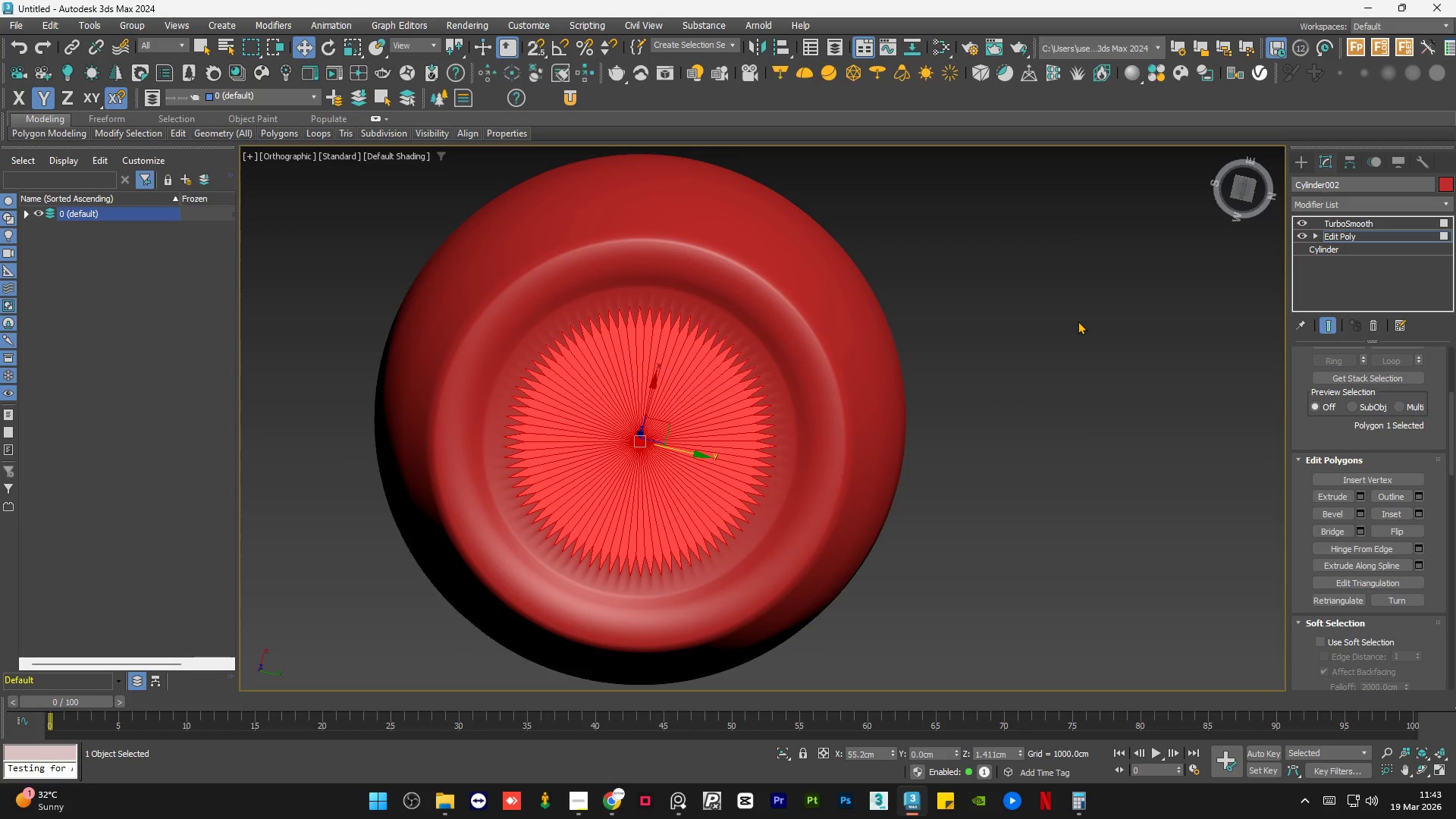 
left_click([1078, 321])
 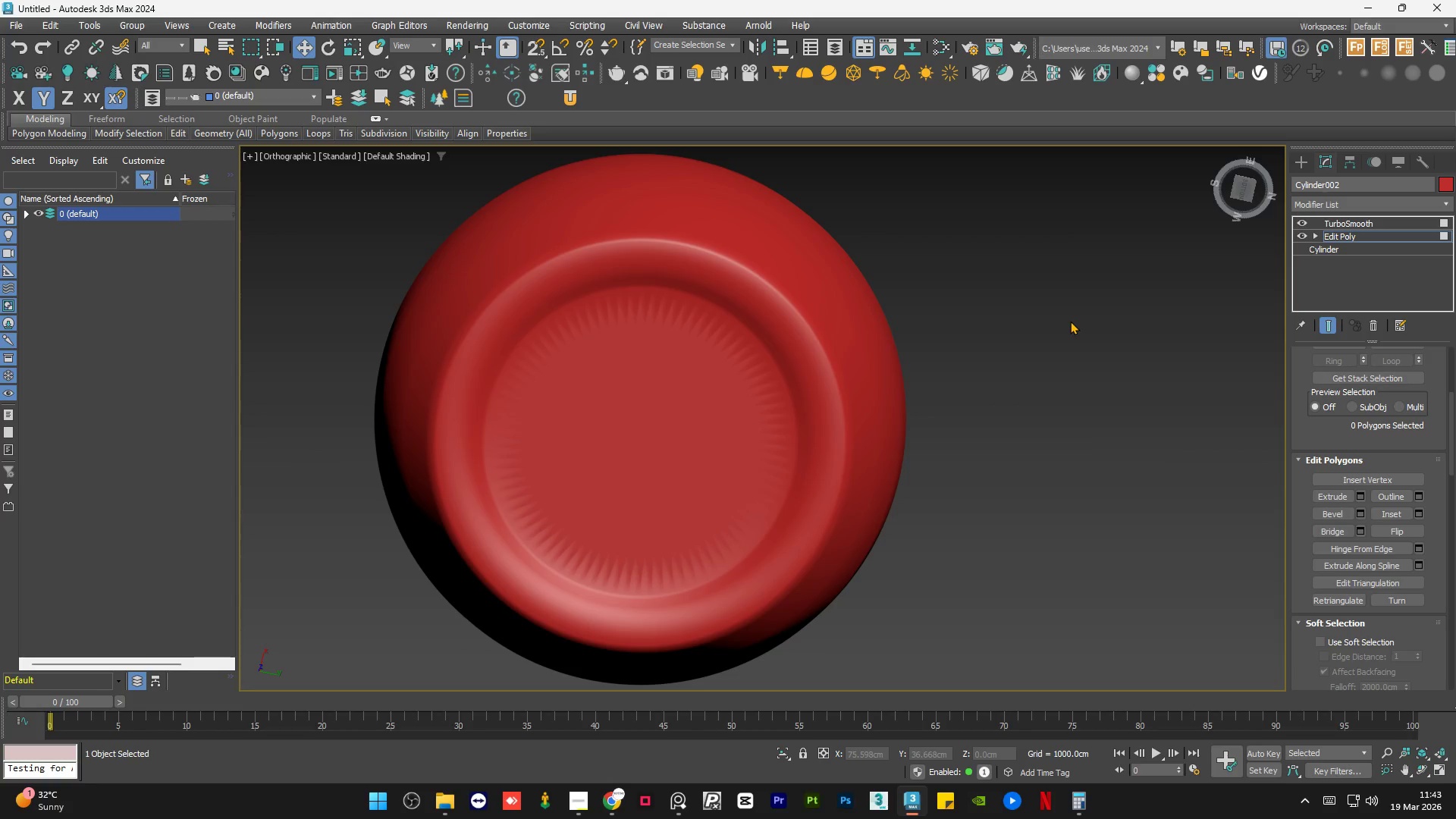 
hold_key(key=AltLeft, duration=1.51)
 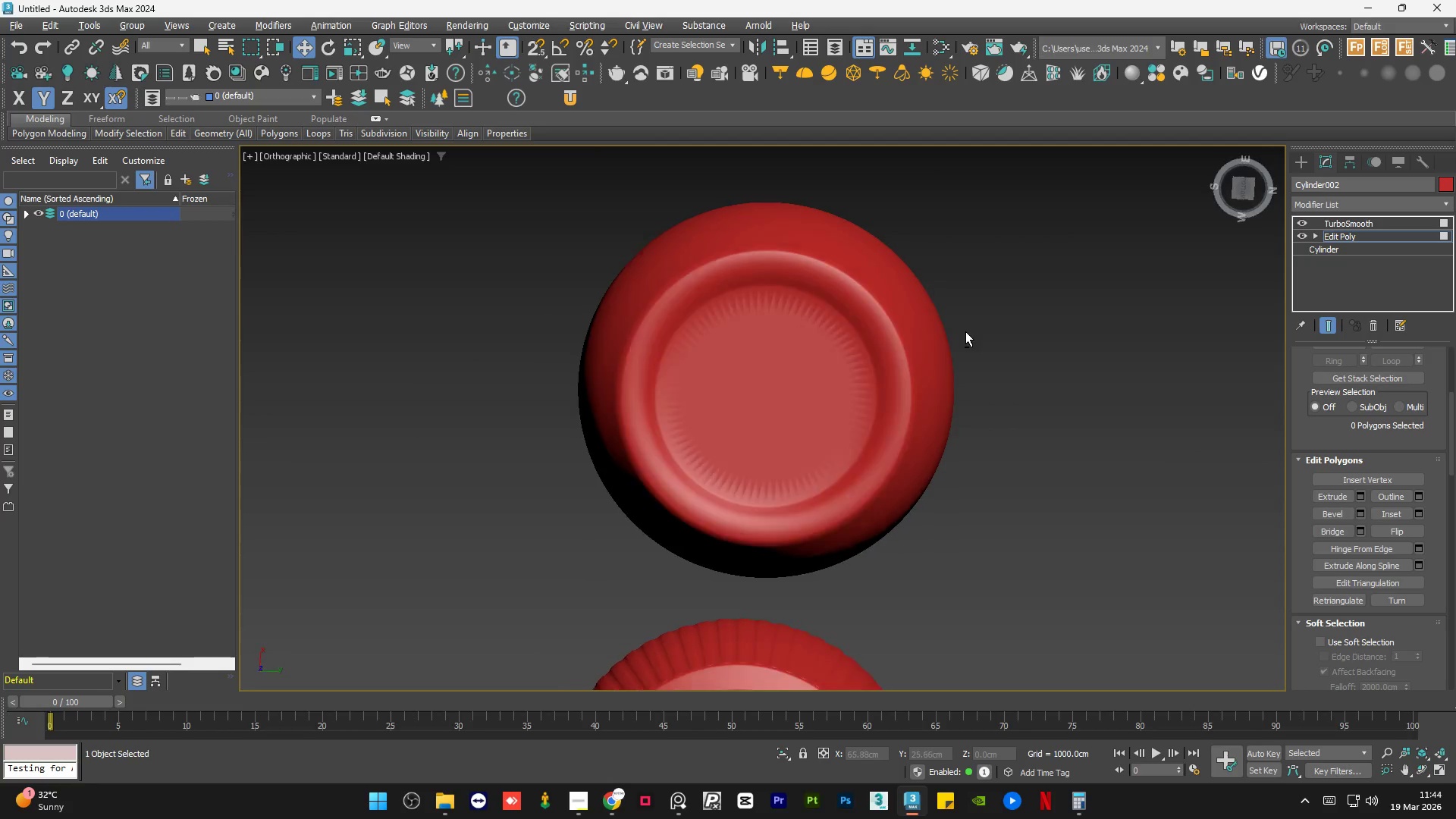 
scroll: coordinate [1070, 321], scroll_direction: down, amount: 1.0
 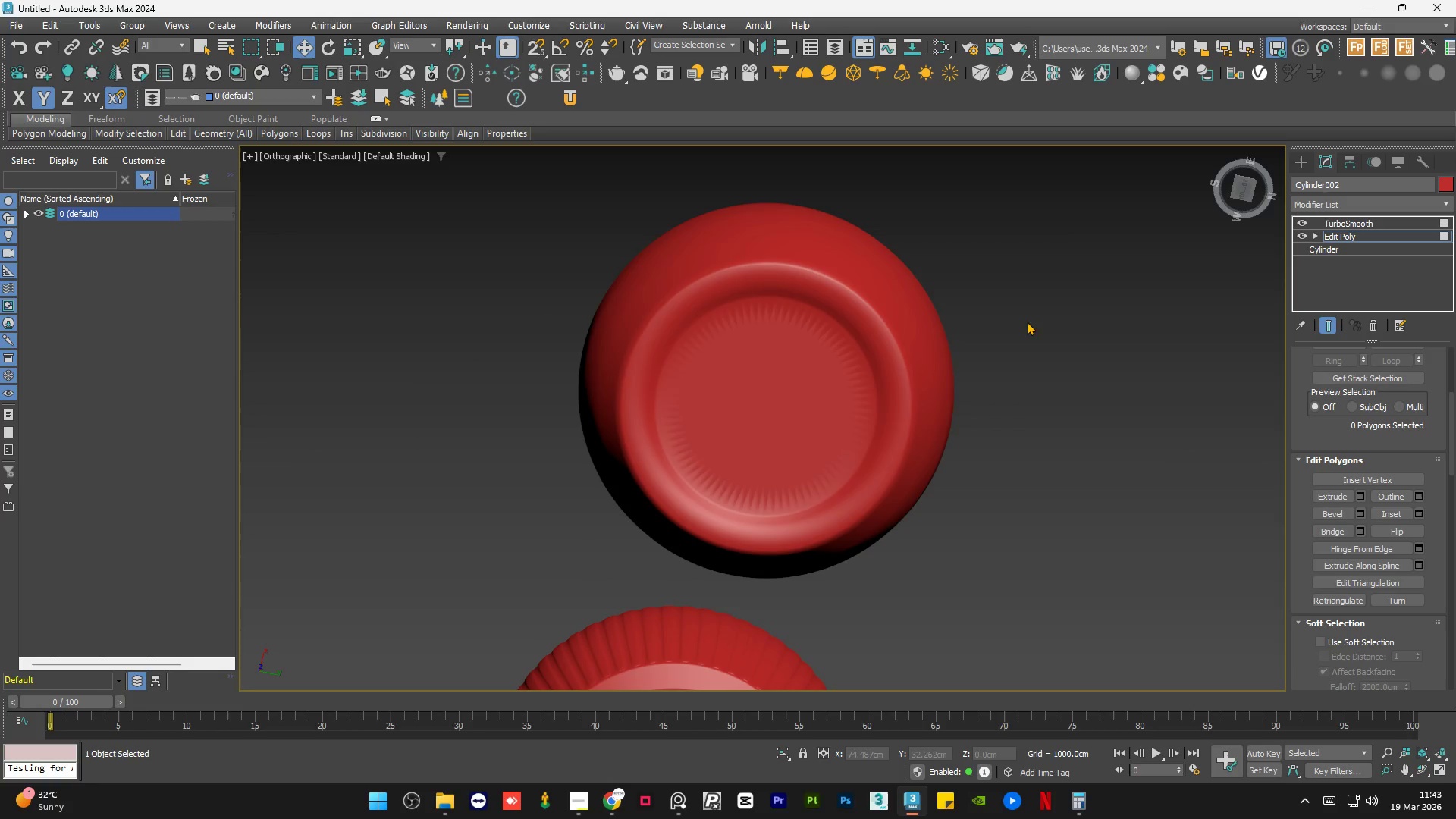 
hold_key(key=AltLeft, duration=1.28)
 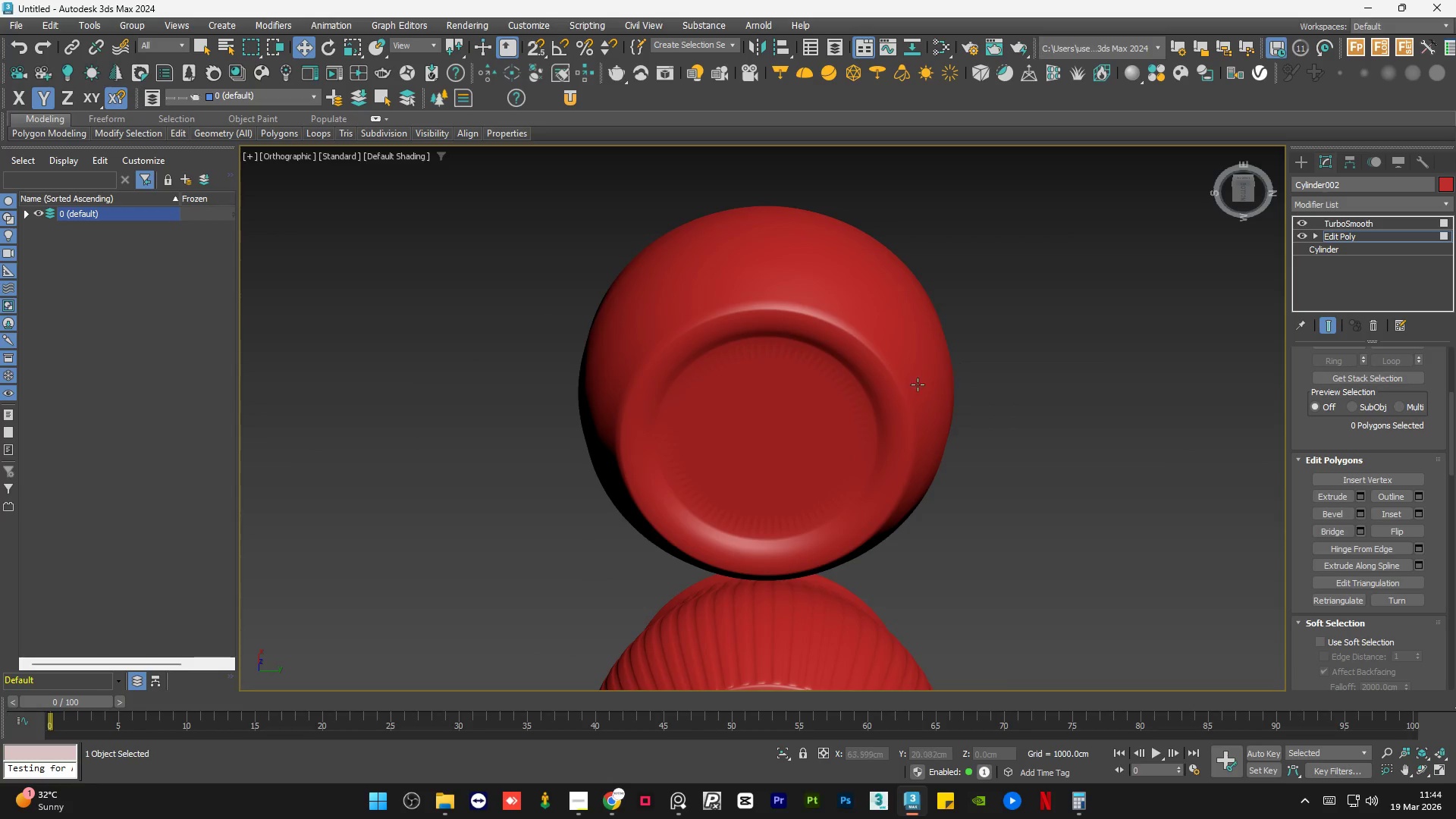 
hold_key(key=AltLeft, duration=0.67)
 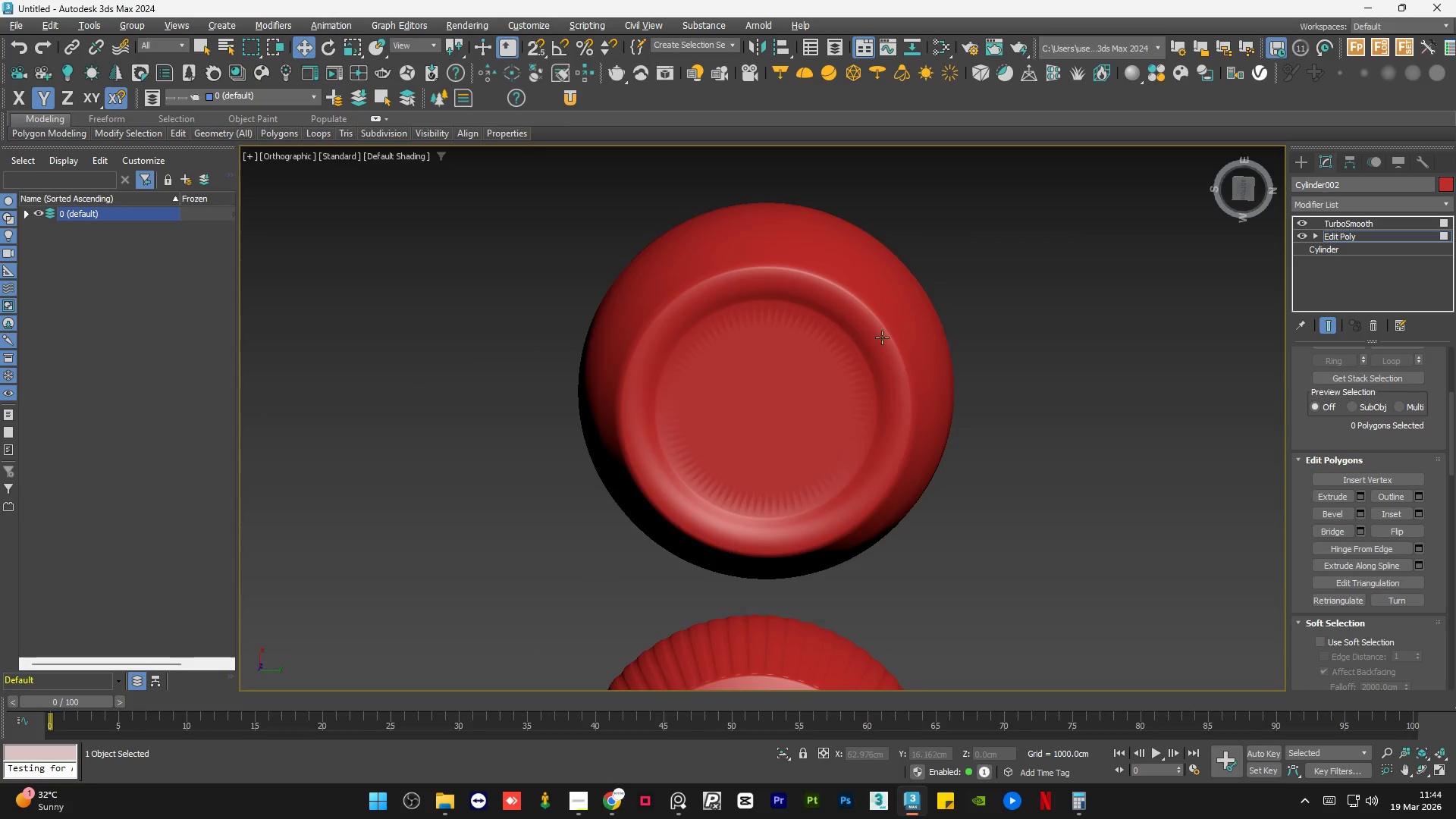 
scroll: coordinate [848, 428], scroll_direction: up, amount: 2.0
 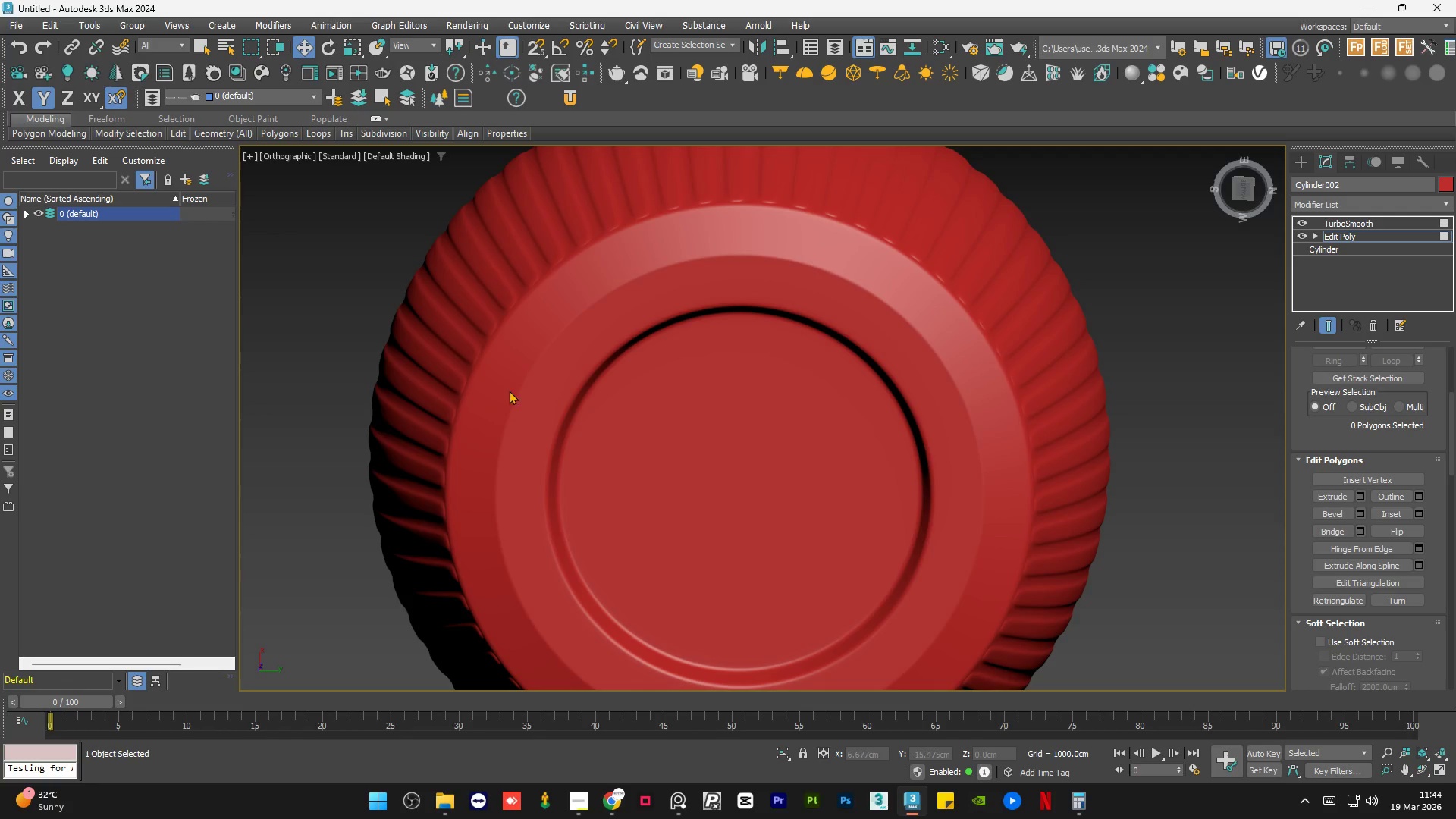 
scroll: coordinate [595, 247], scroll_direction: none, amount: 0.0
 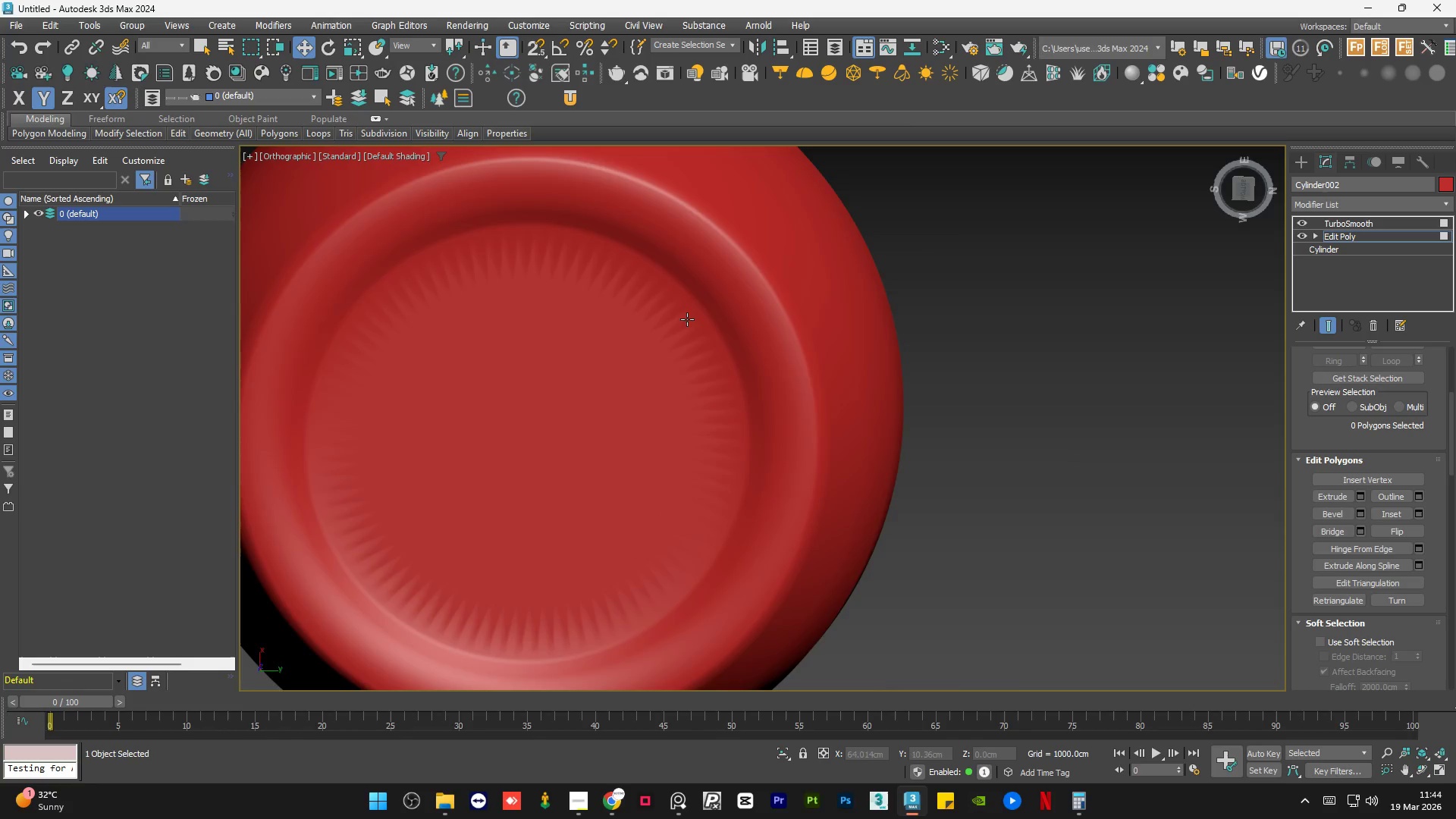 
scroll: coordinate [695, 323], scroll_direction: down, amount: 1.0
 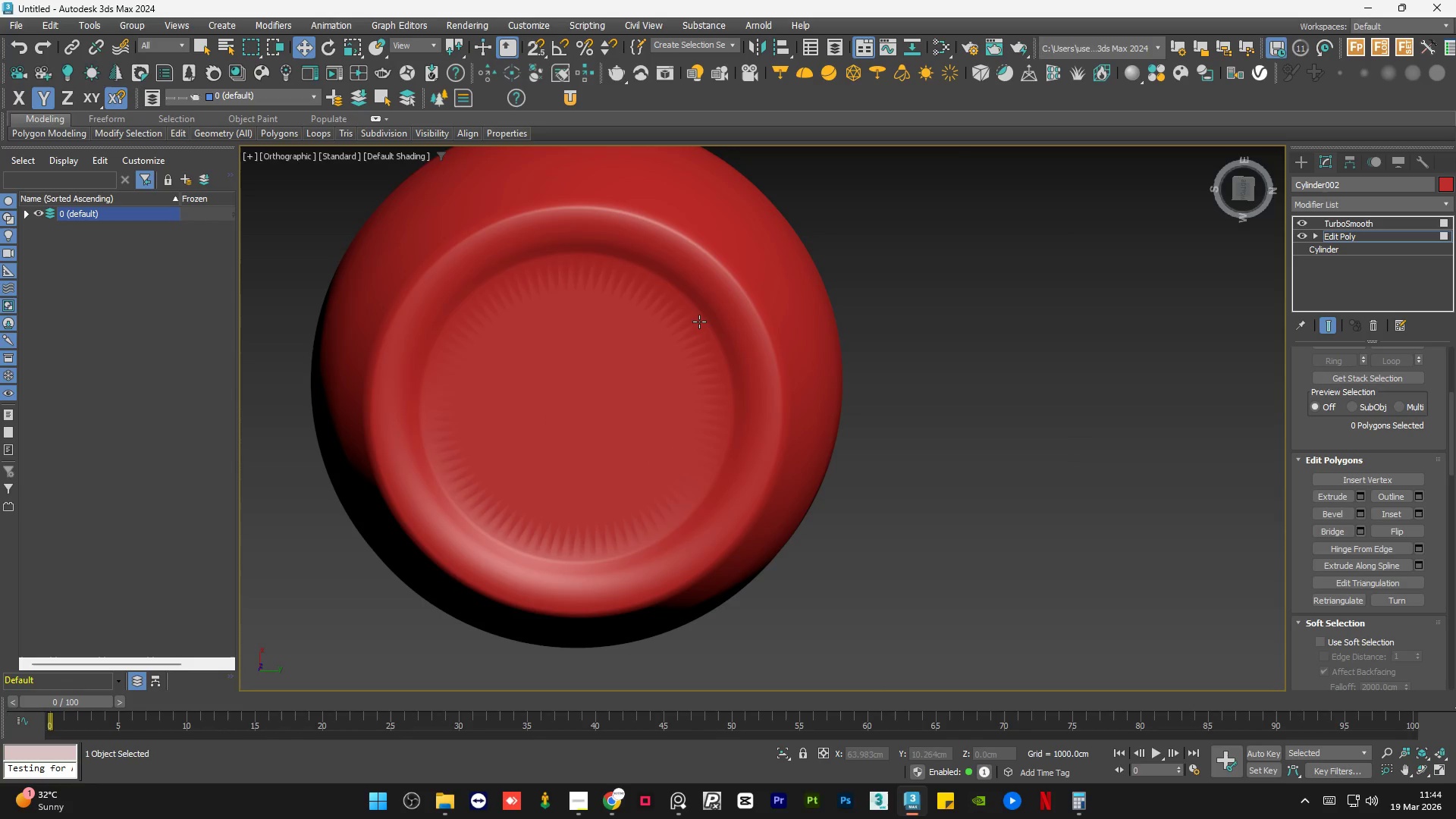 
key(Control+Z)
 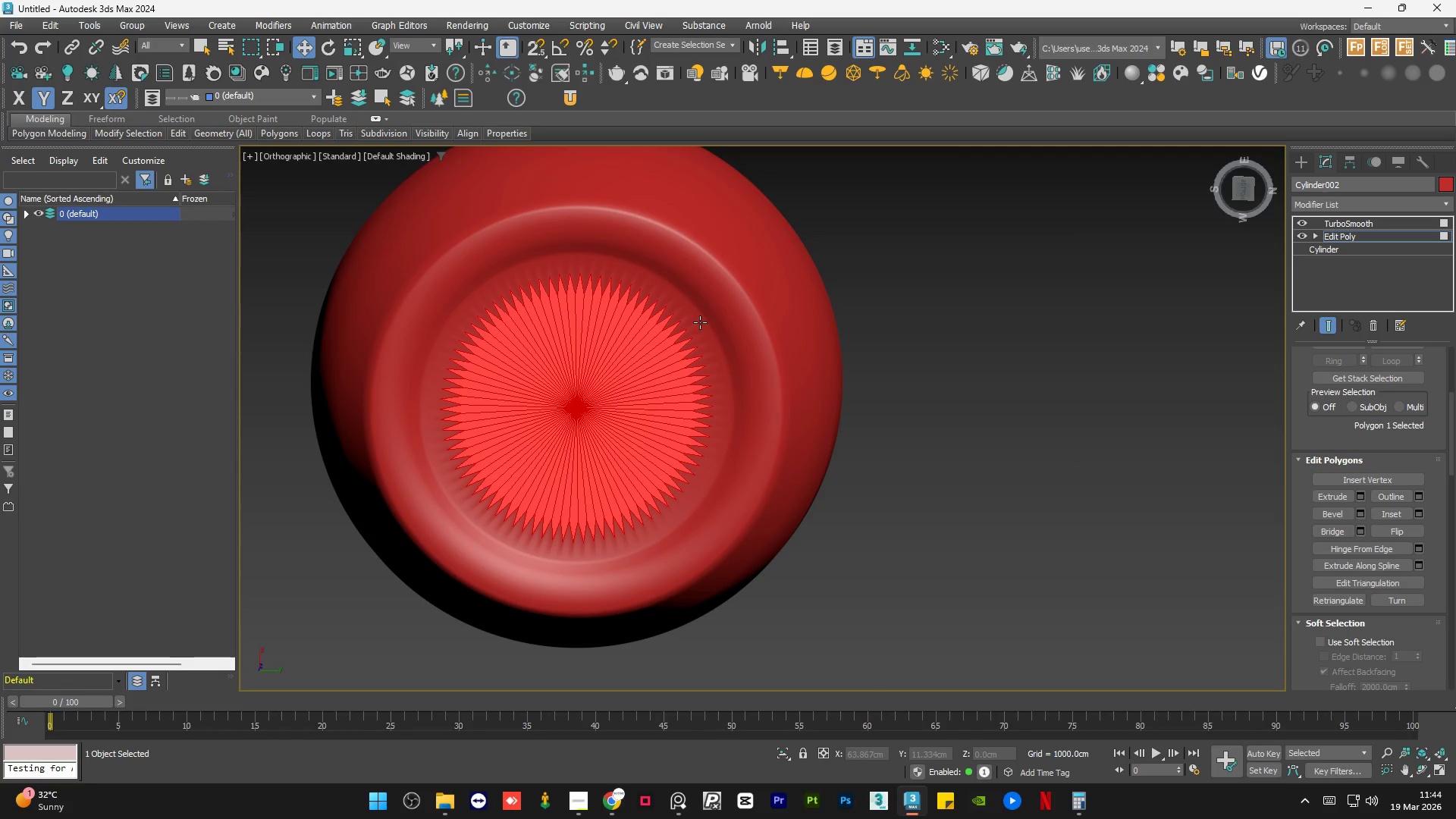 
key(Control+Z)
 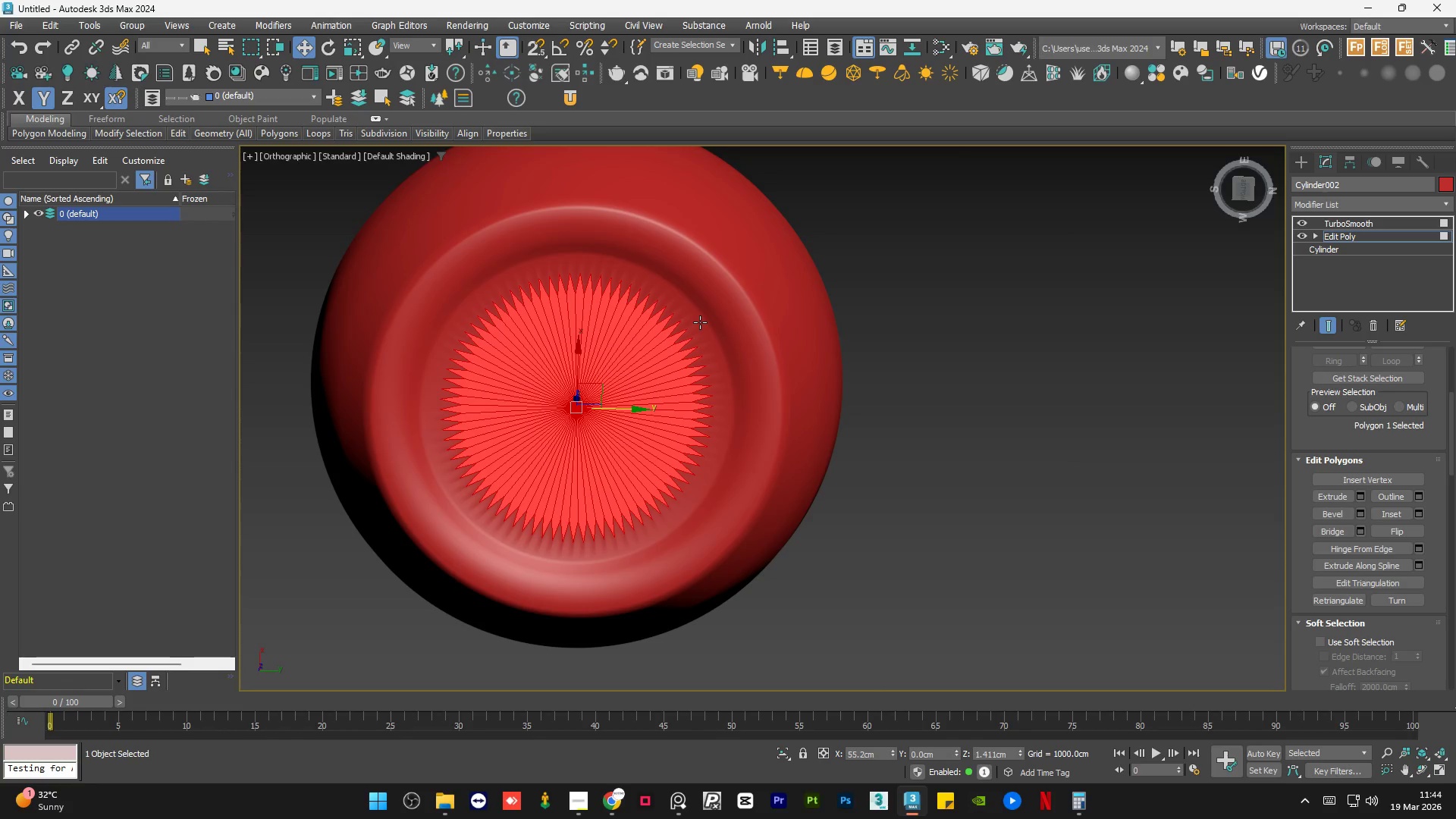 
key(Control+Z)
 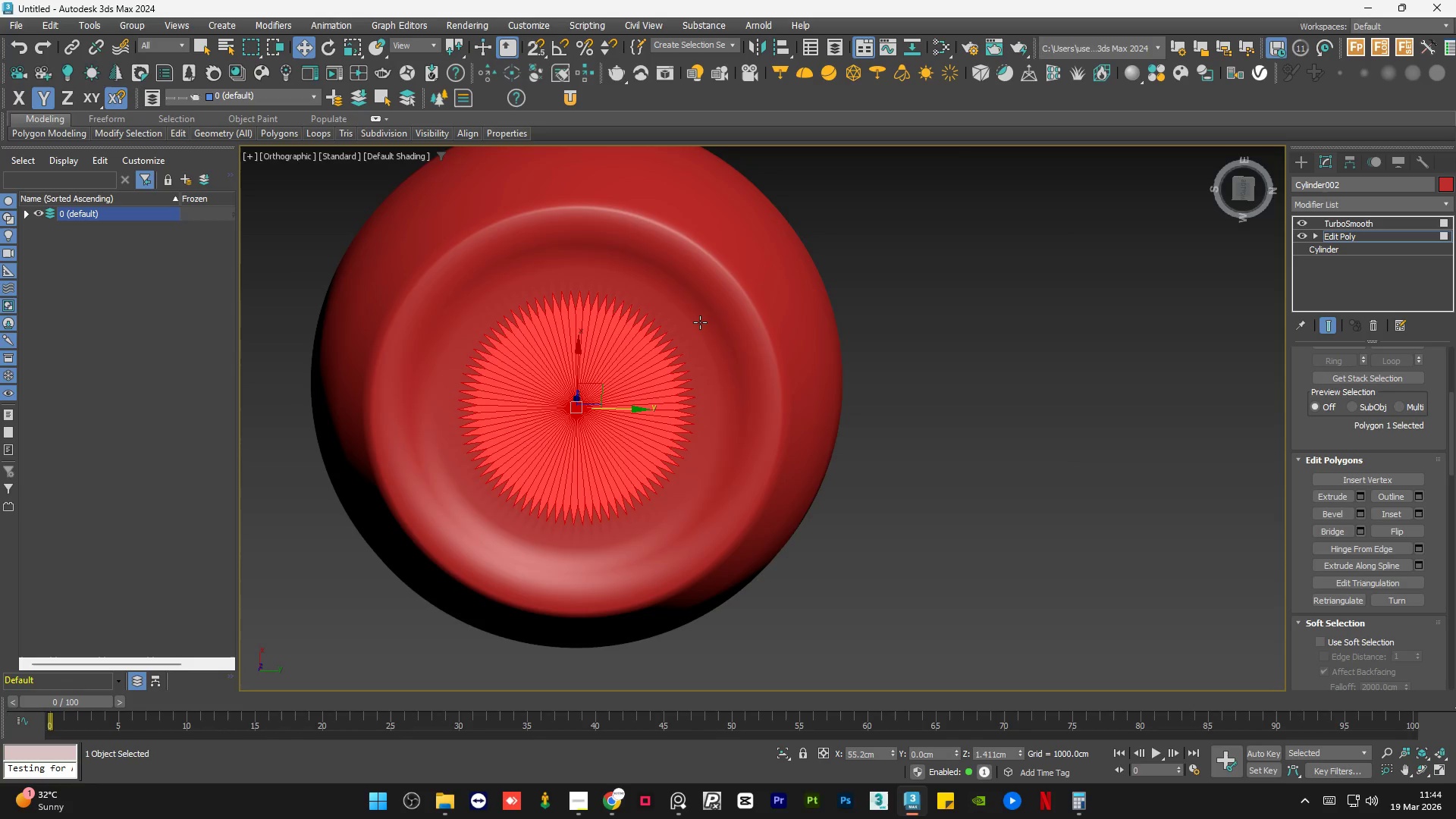 
key(Control+Z)
 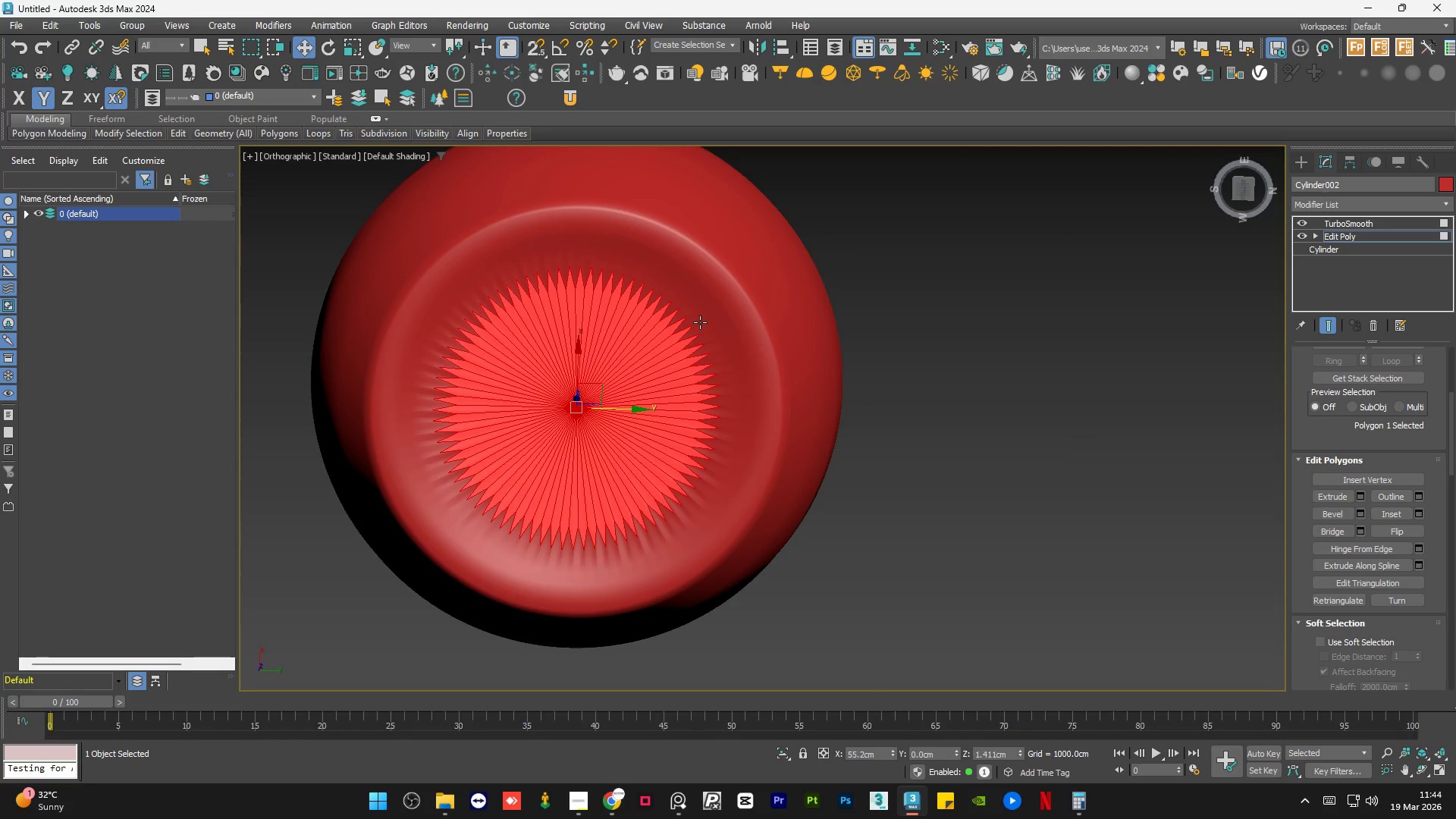 
key(Control+Z)
 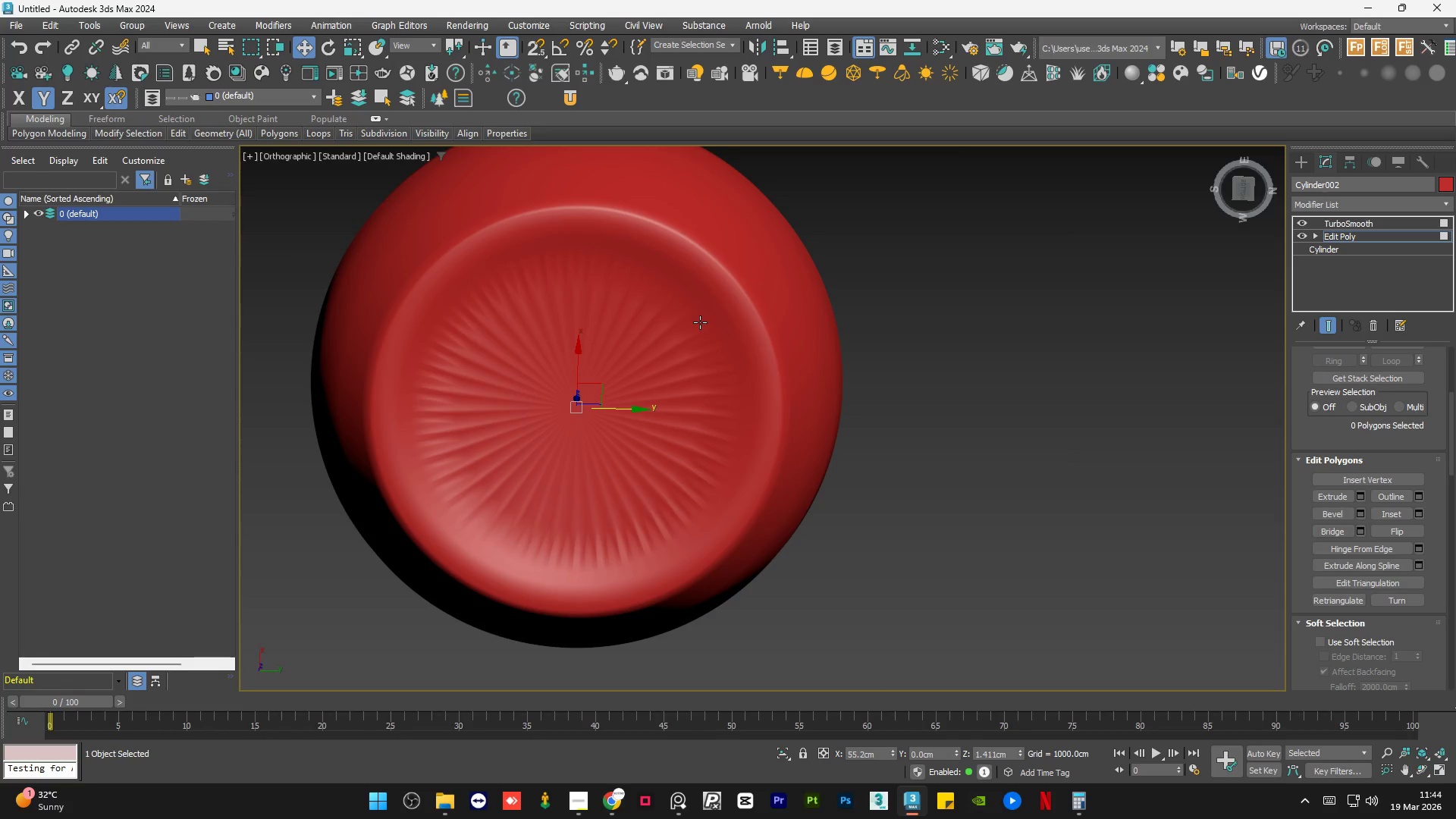 
key(Control+Z)
 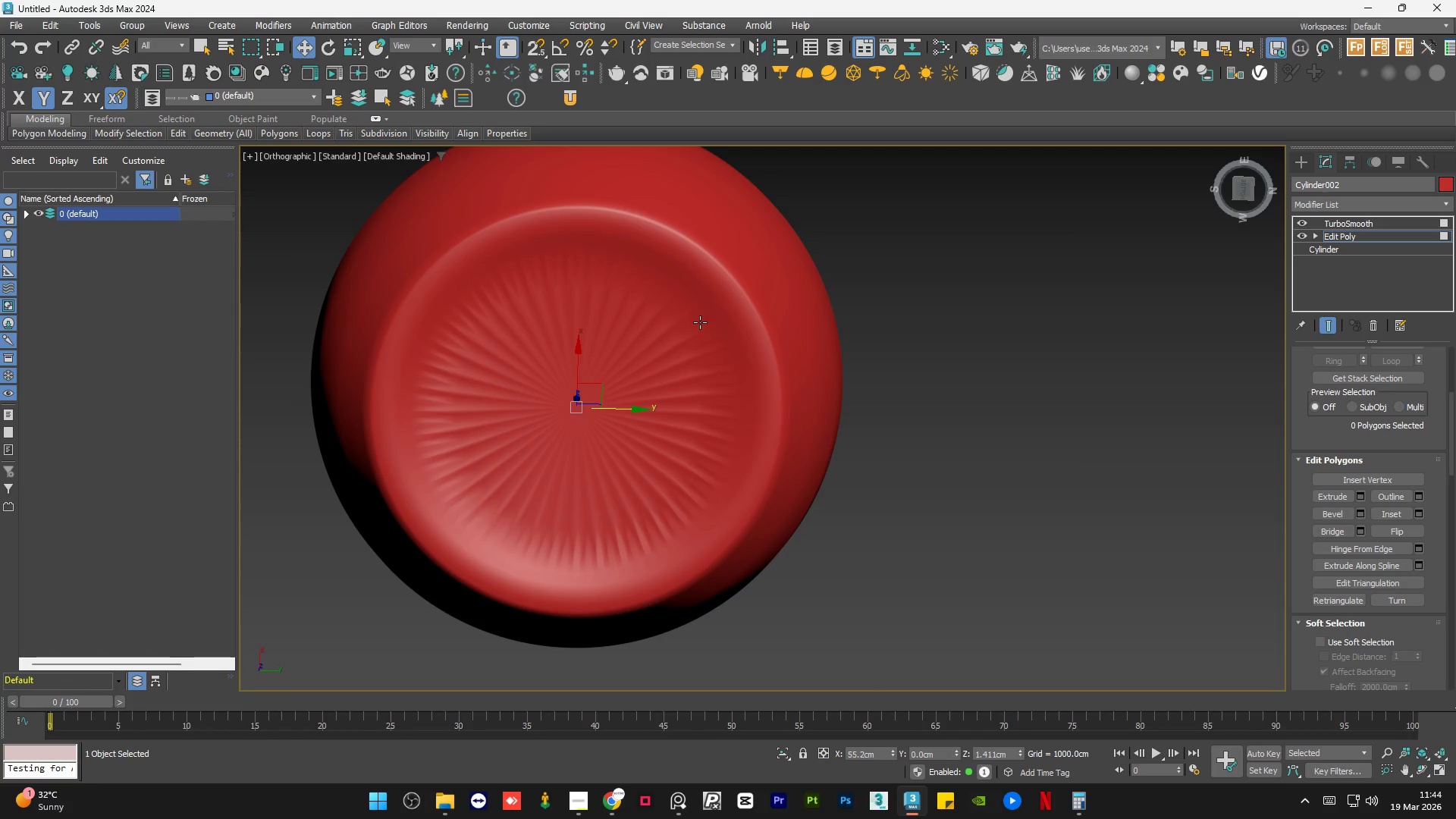 
key(F4)
 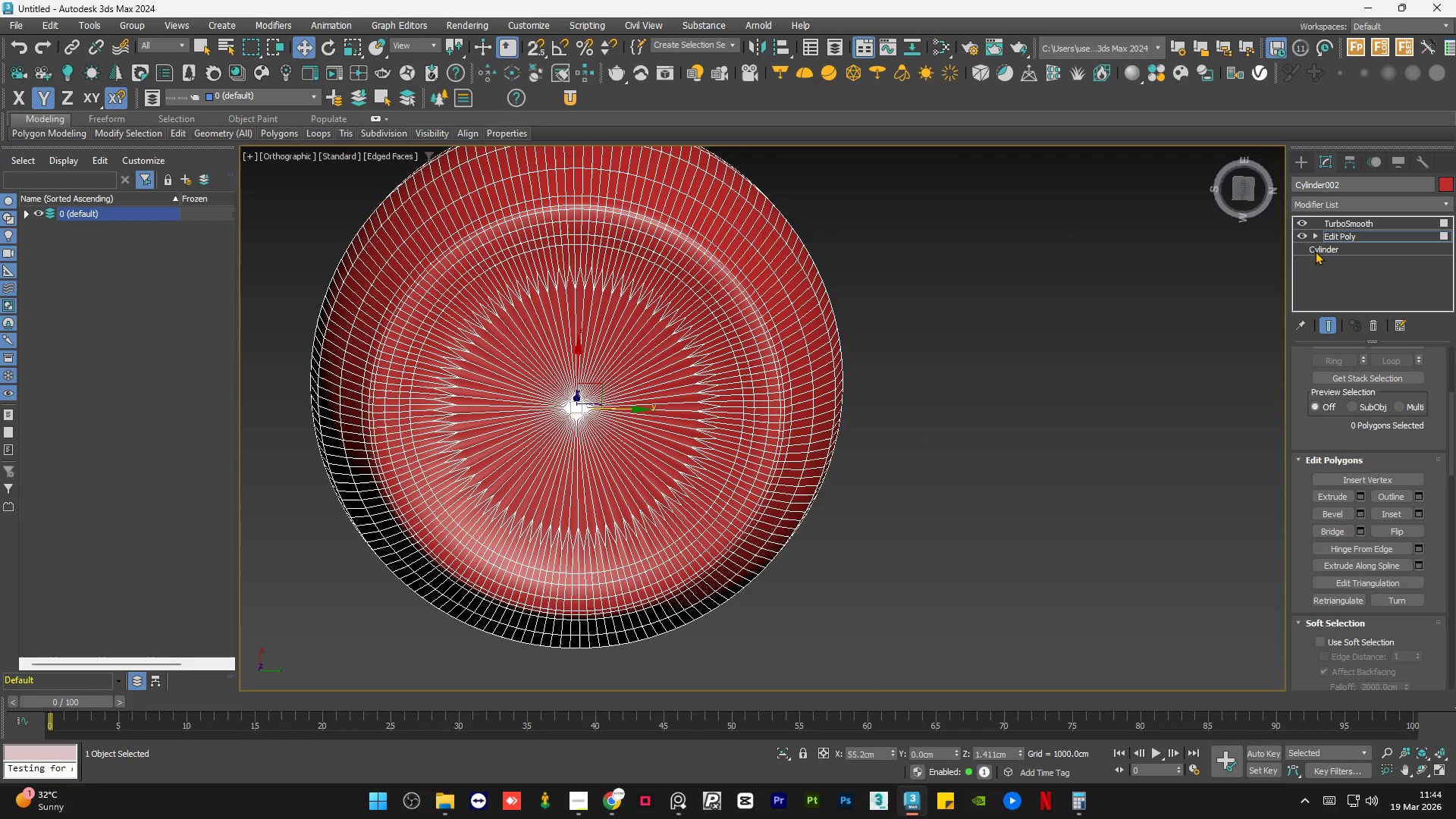 
key(Control+Z)
 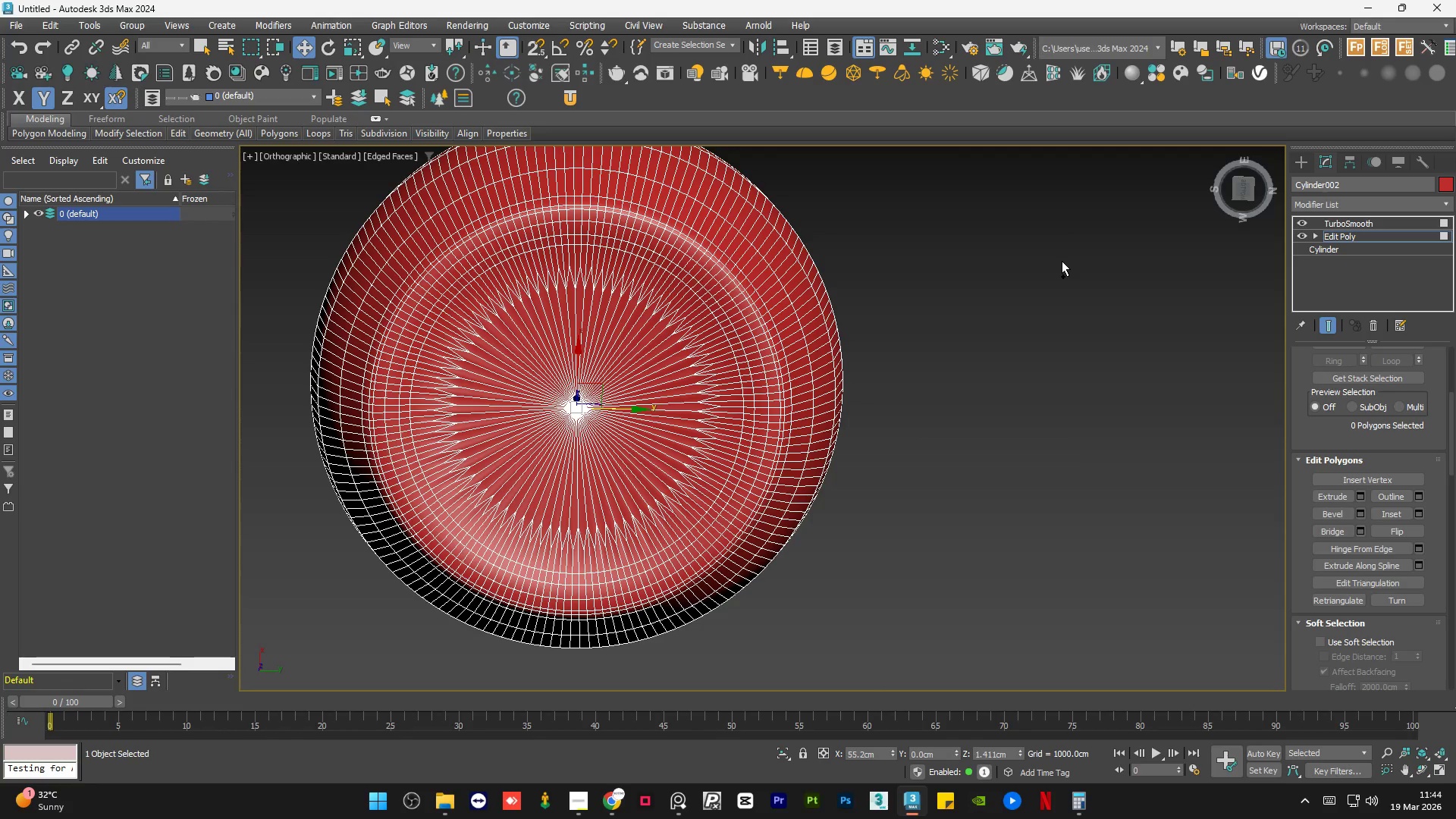 
key(Alt+Control+AltLeft)
 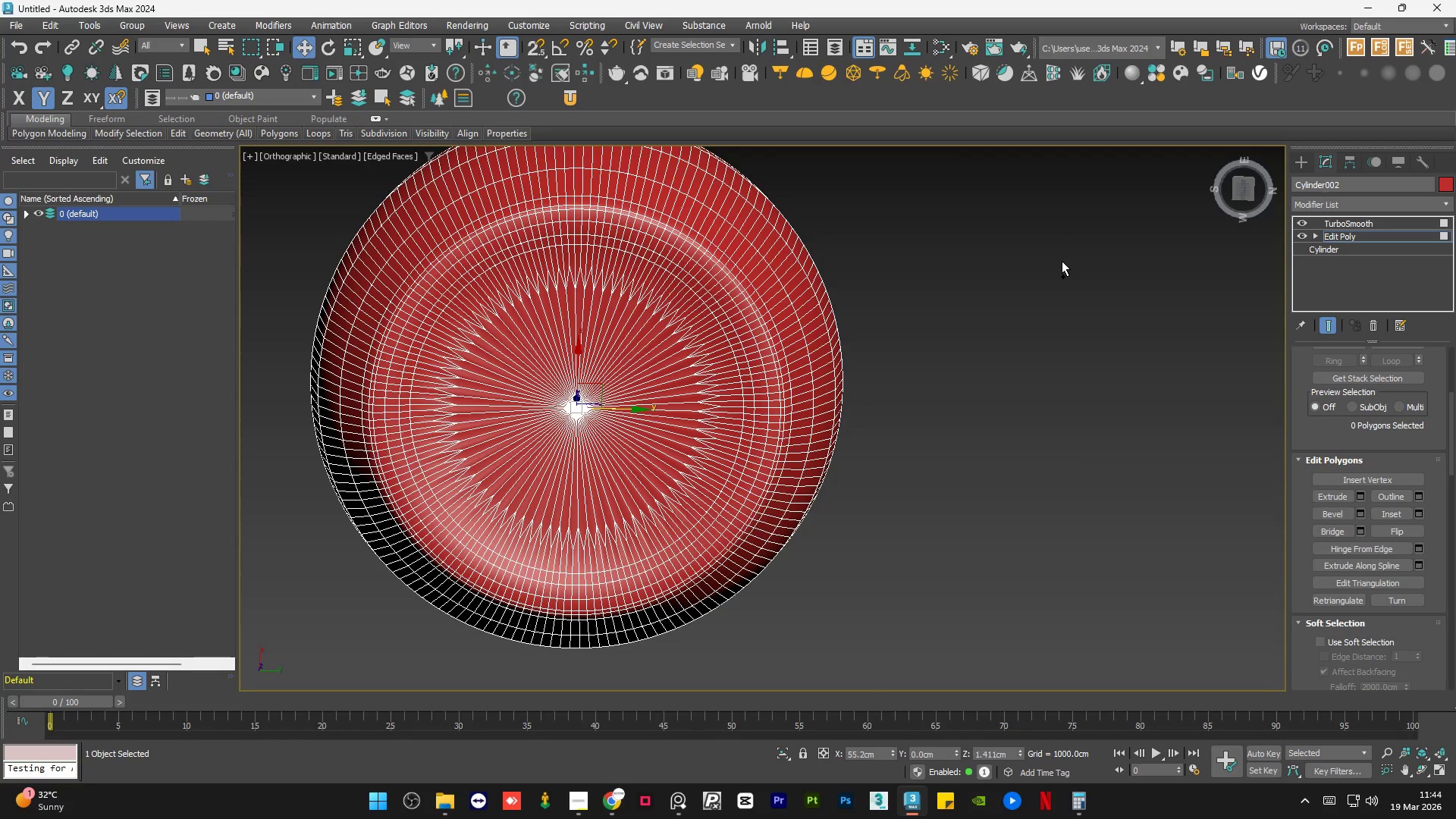 
key(Control+Z)
 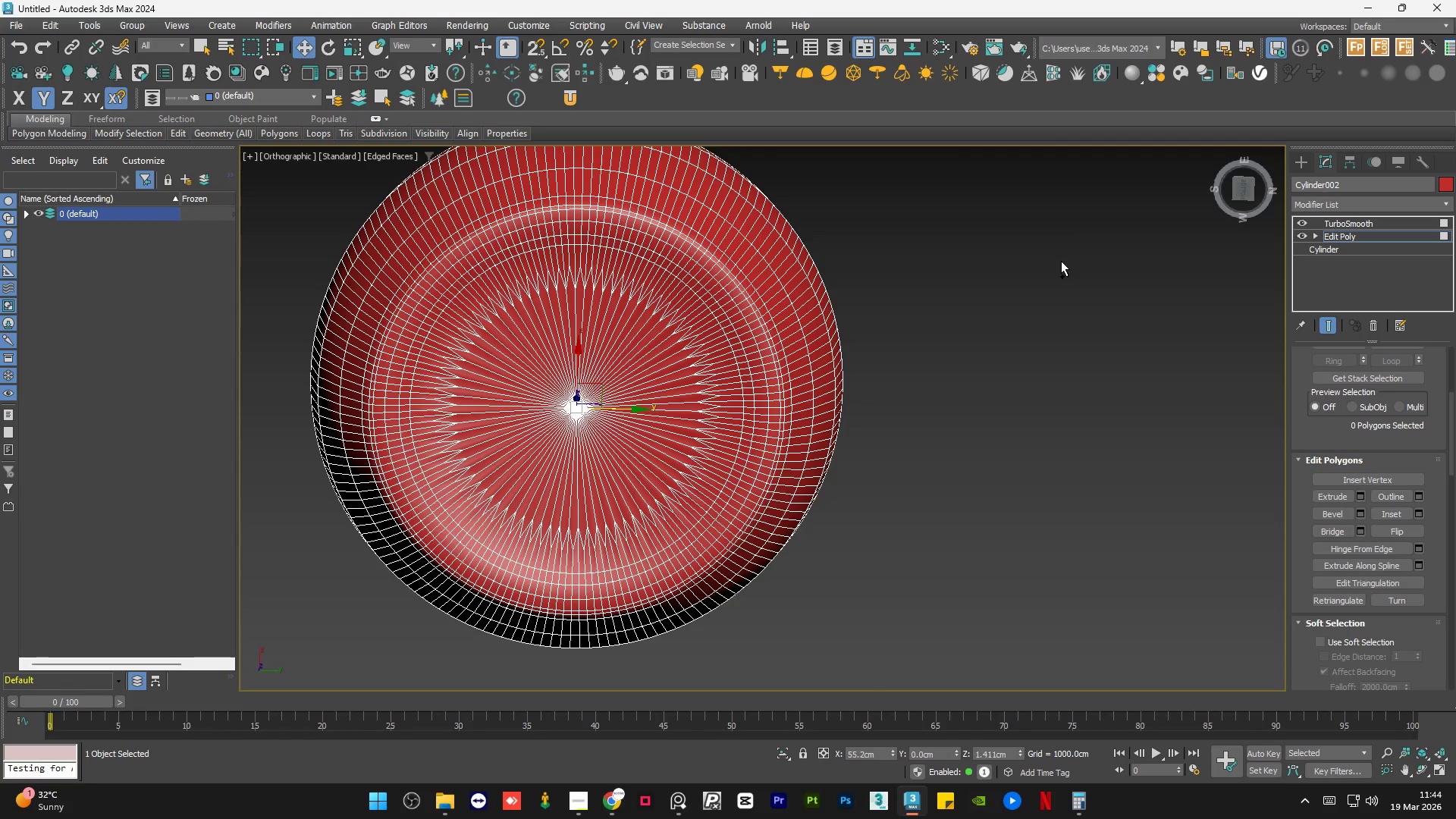 
key(Control+Z)
 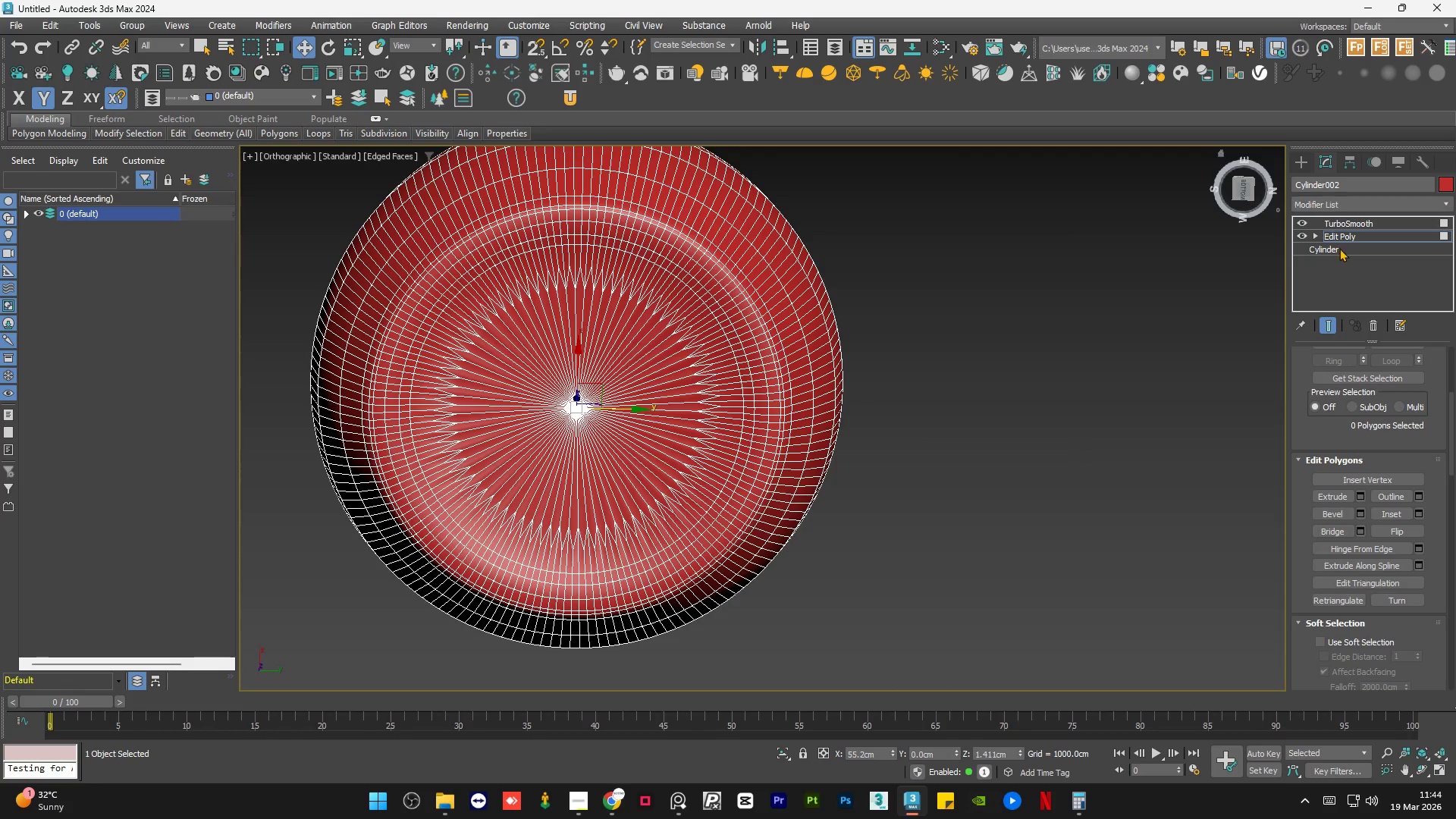 
left_click([1360, 231])
 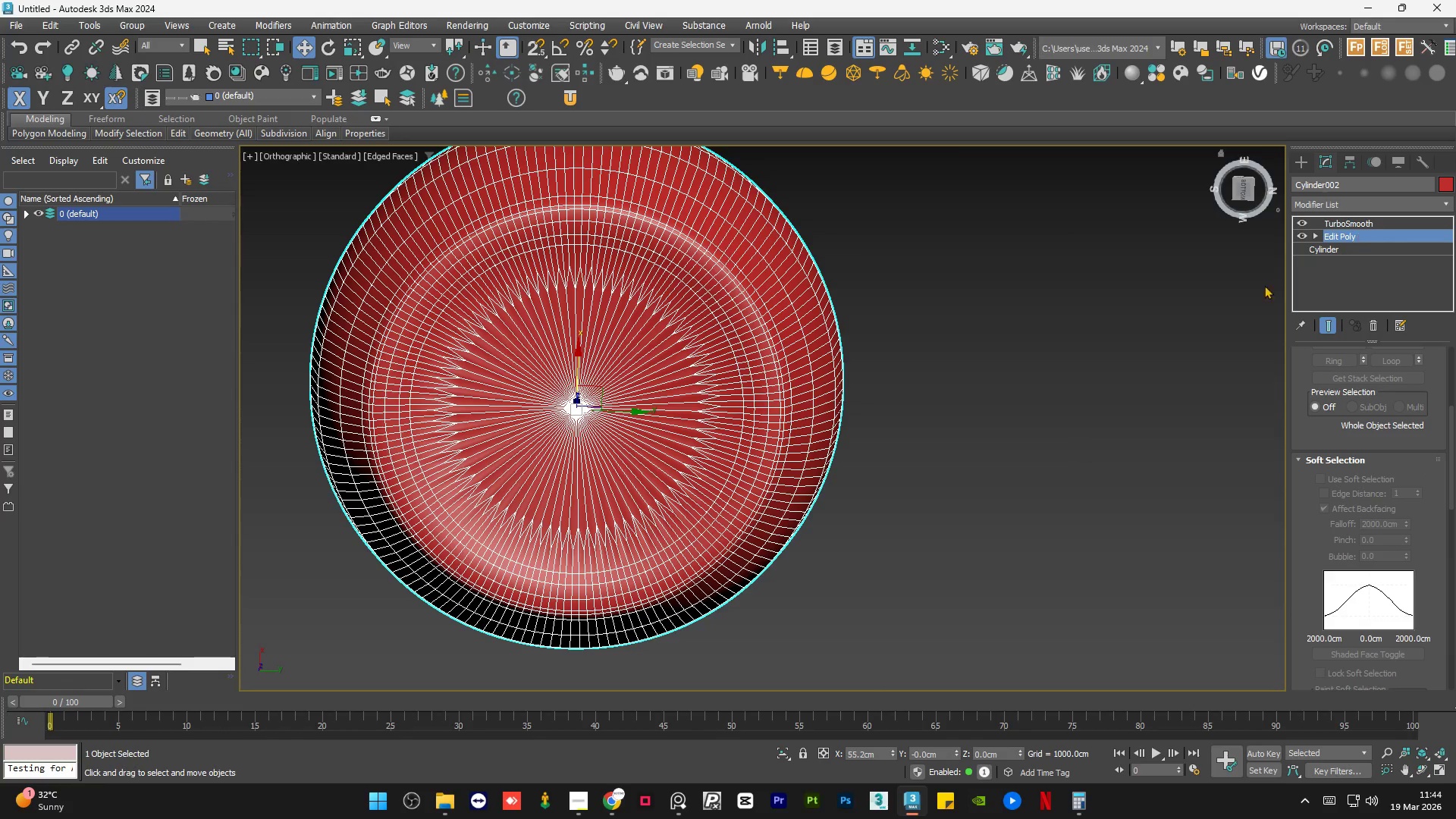 
key(Control+Z)
 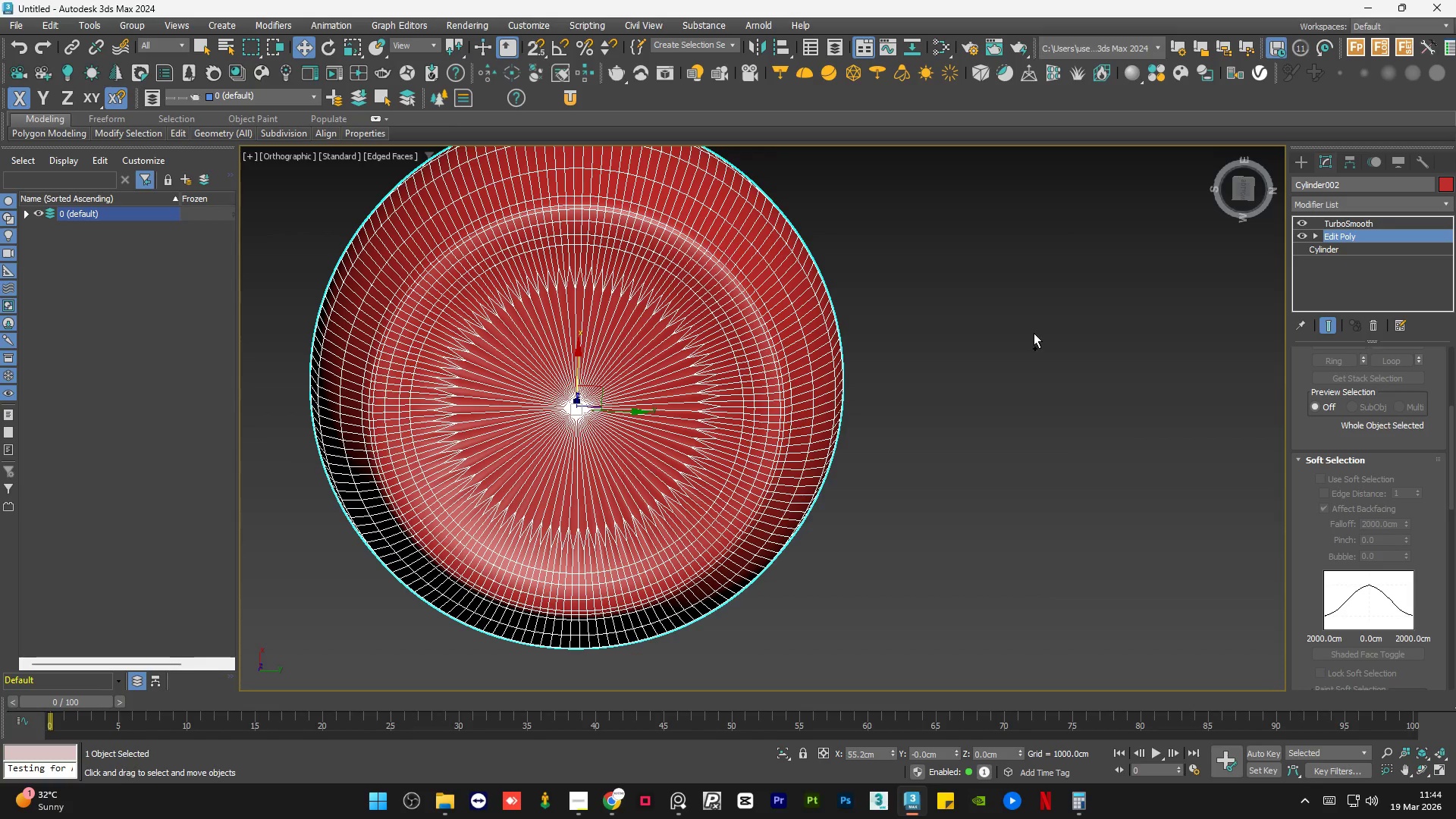 
key(Control+Z)
 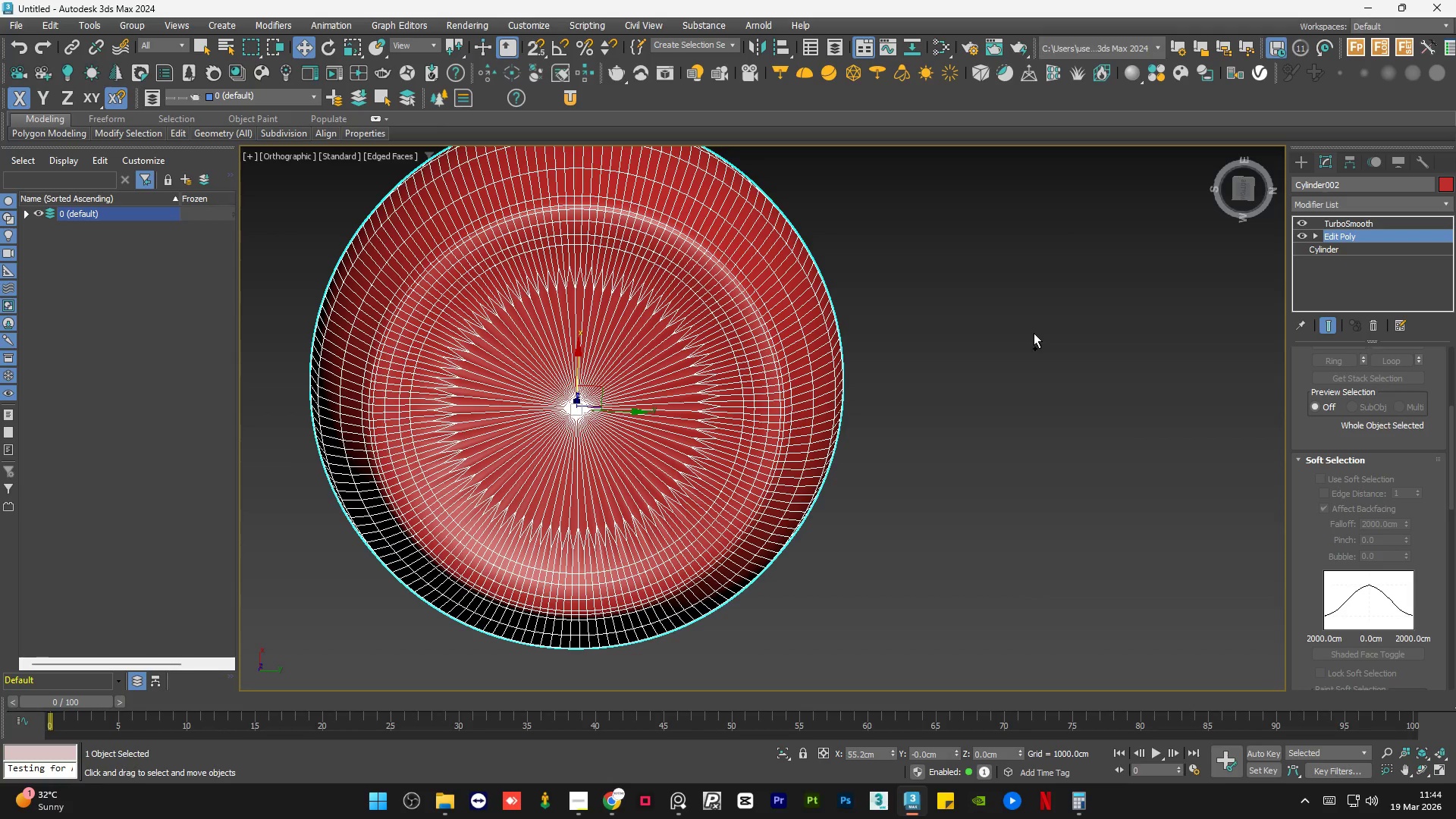 
key(Control+Z)
 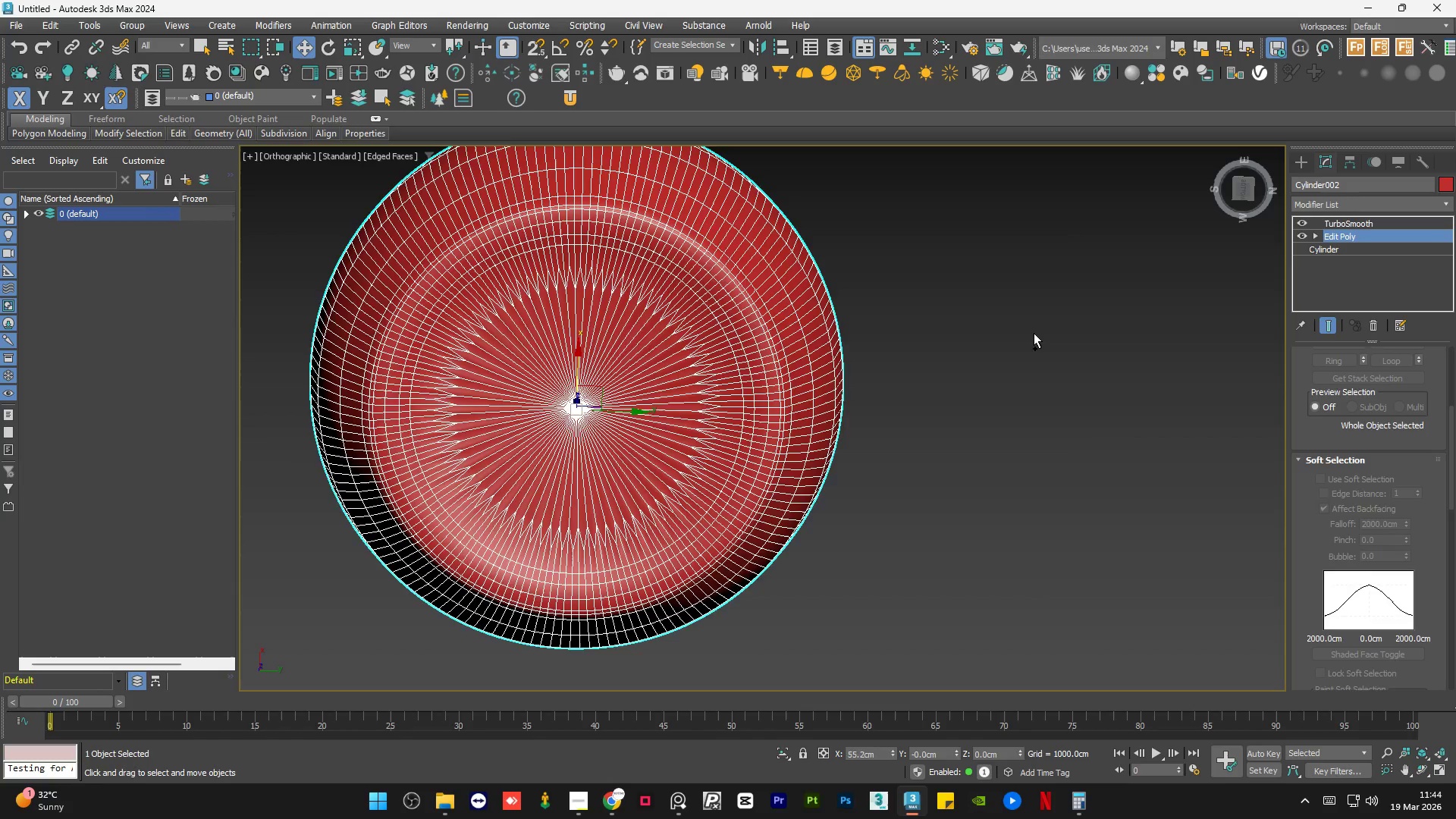 
key(Control+Z)
 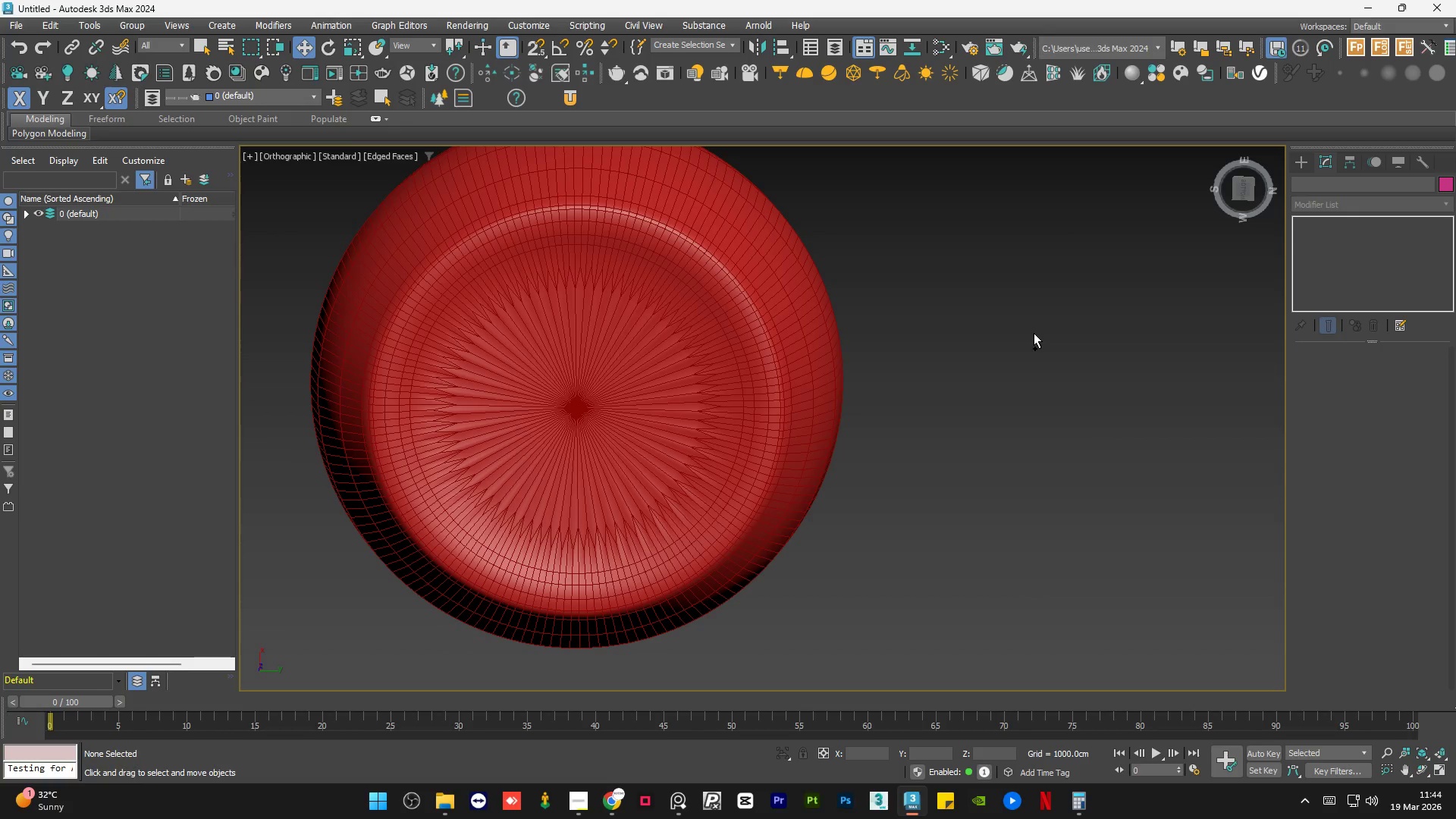 
key(Control+Z)
 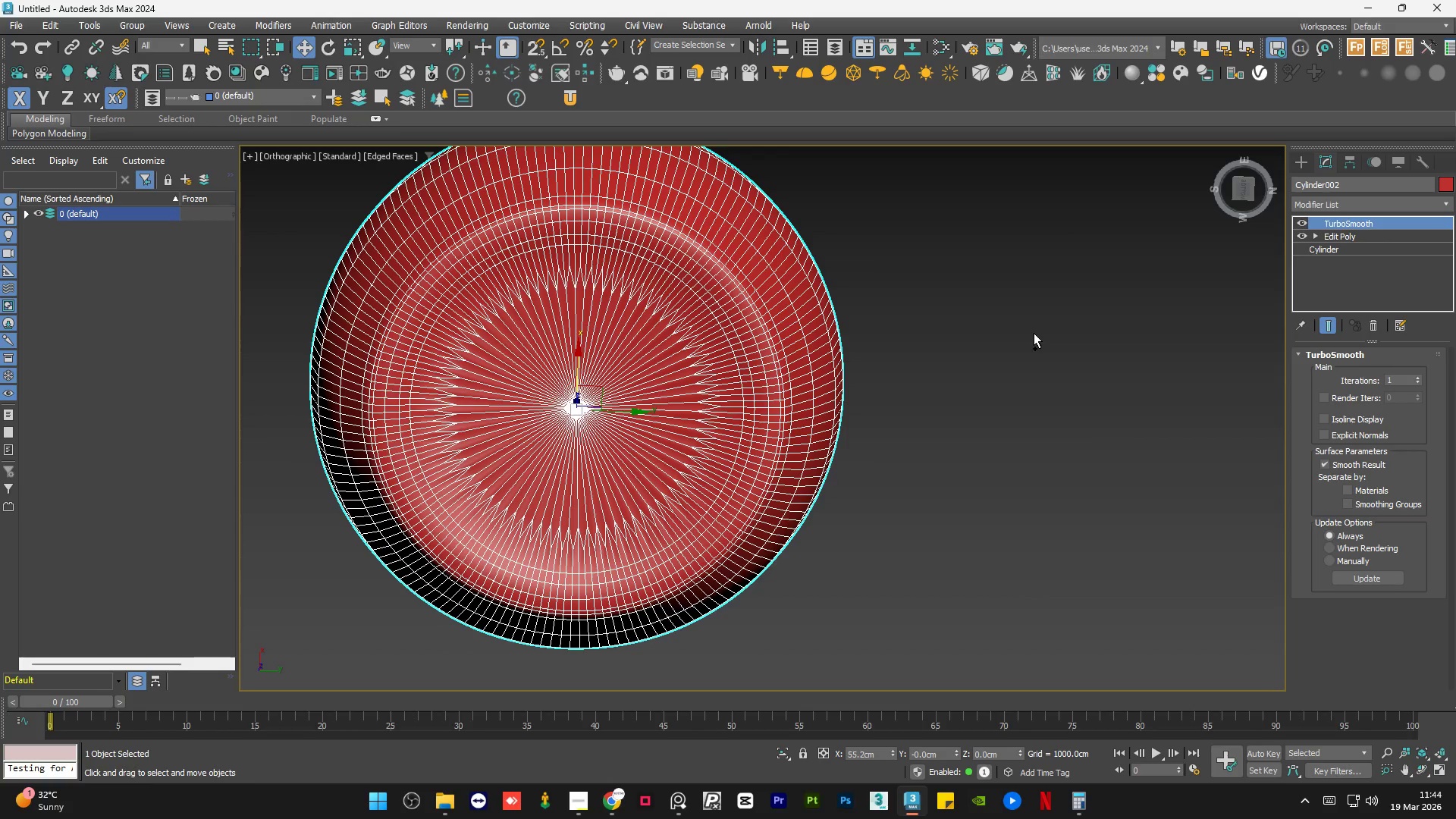 
key(Control+Z)
 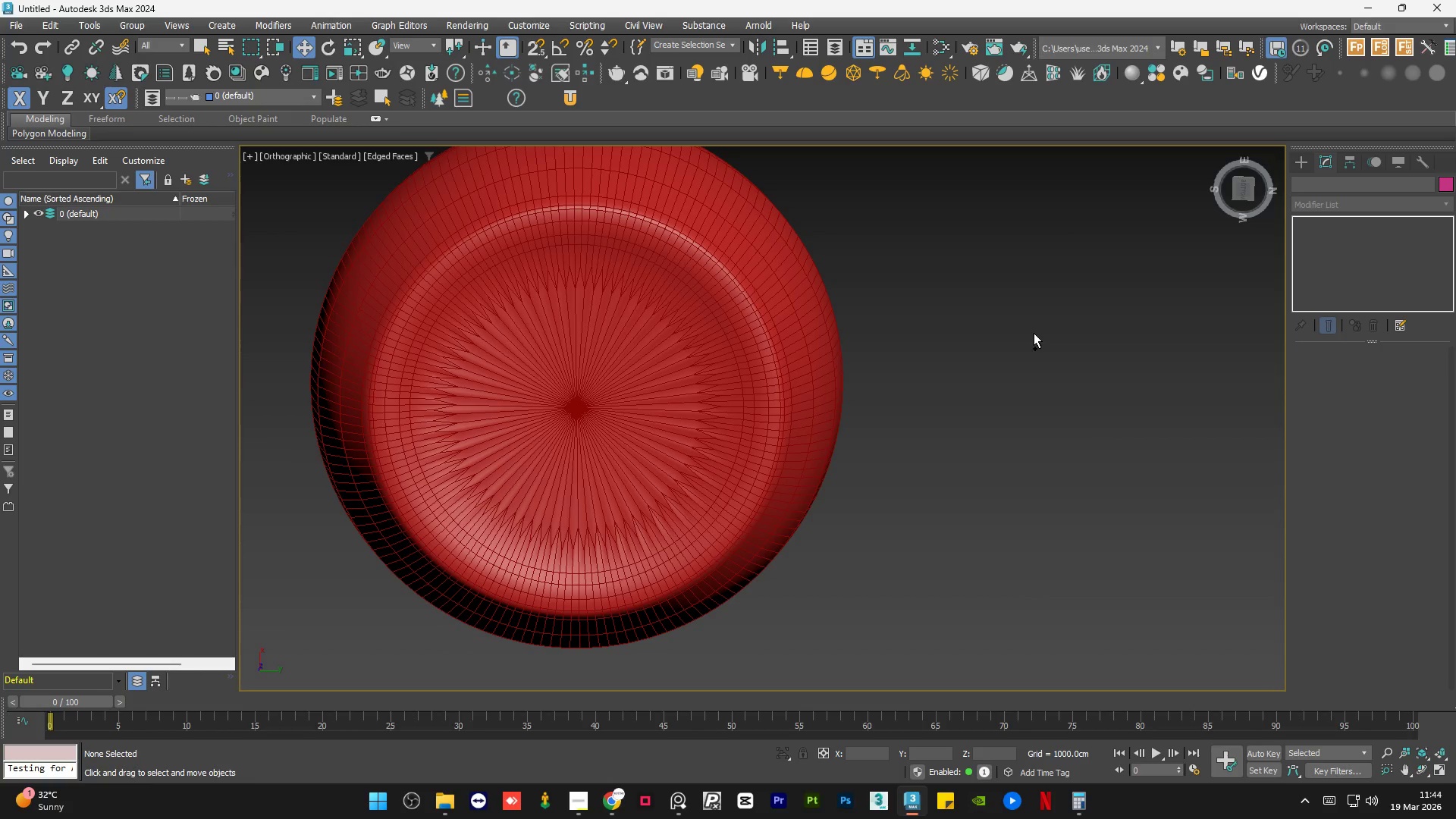 
key(Control+Z)
 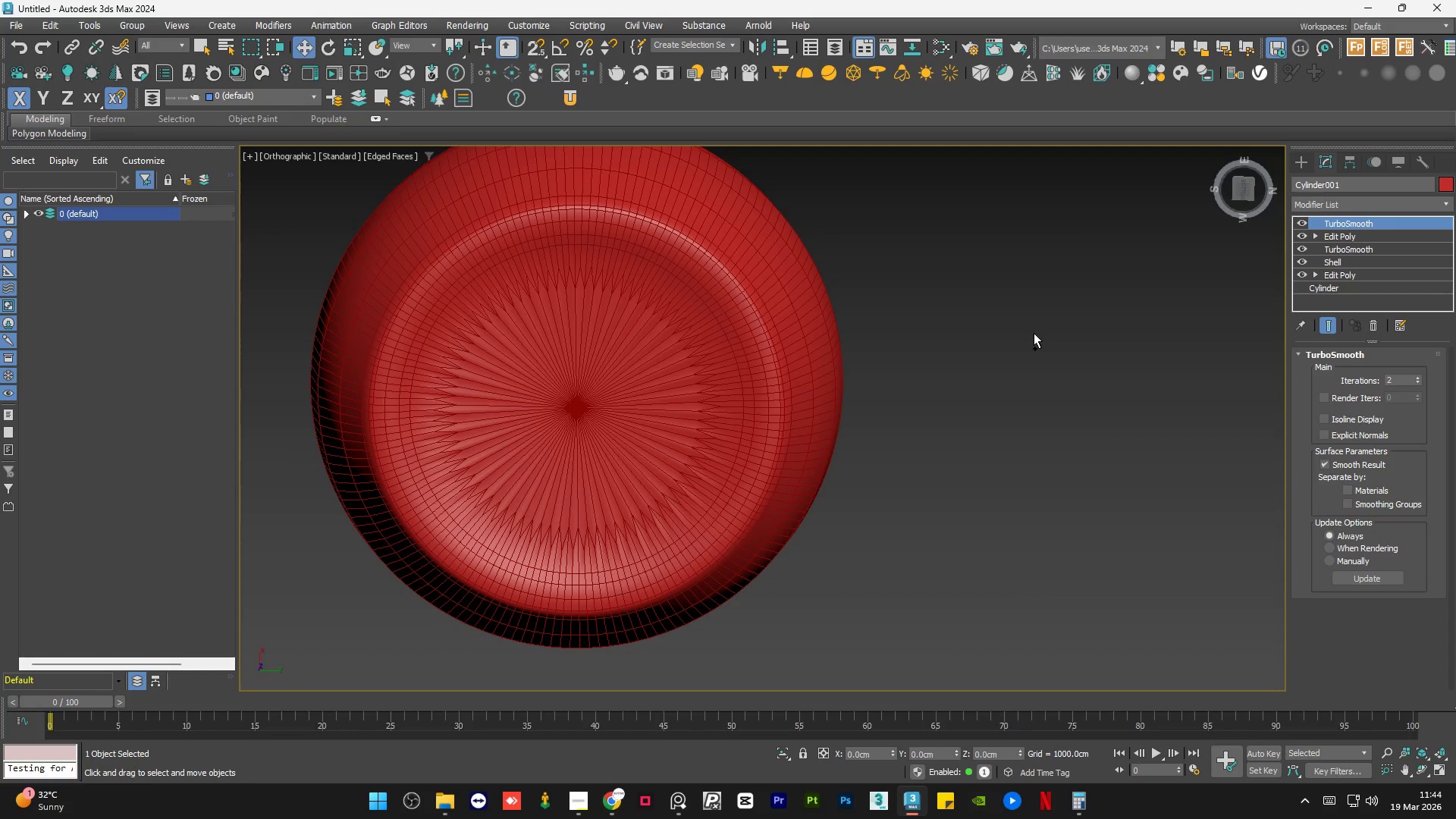 
key(Control+Z)
 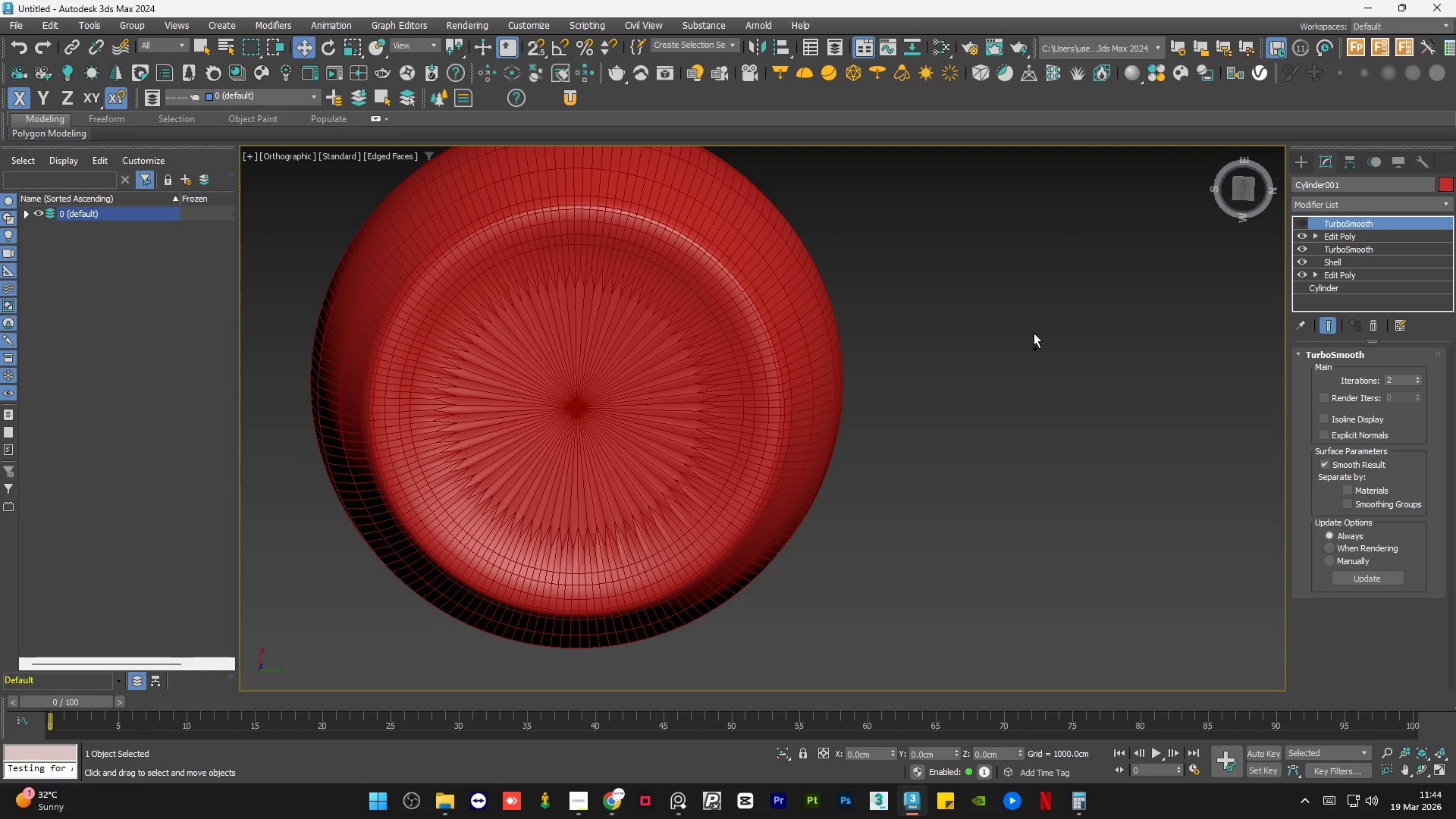 
key(Control+Z)
 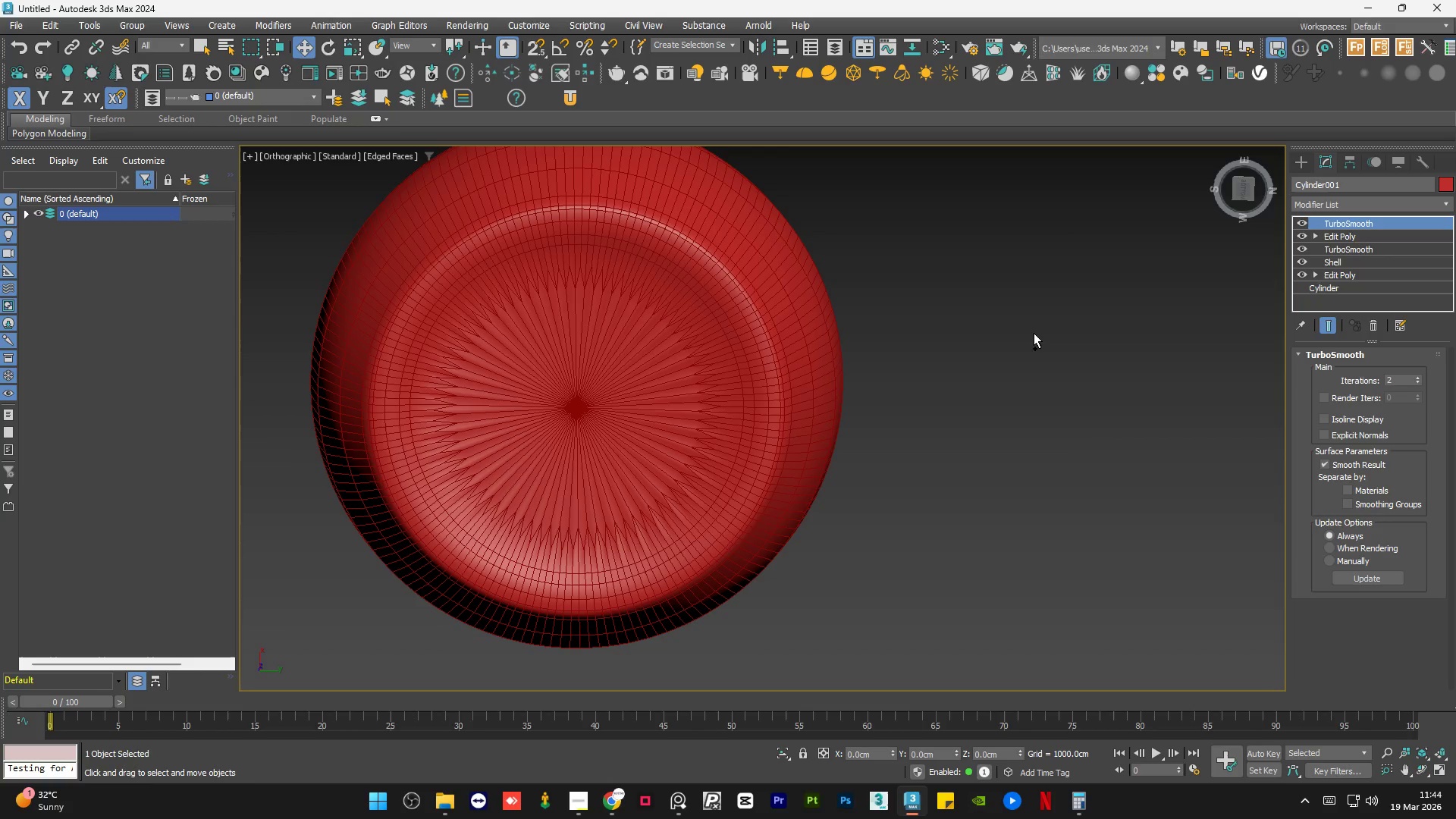 
key(Control+Z)
 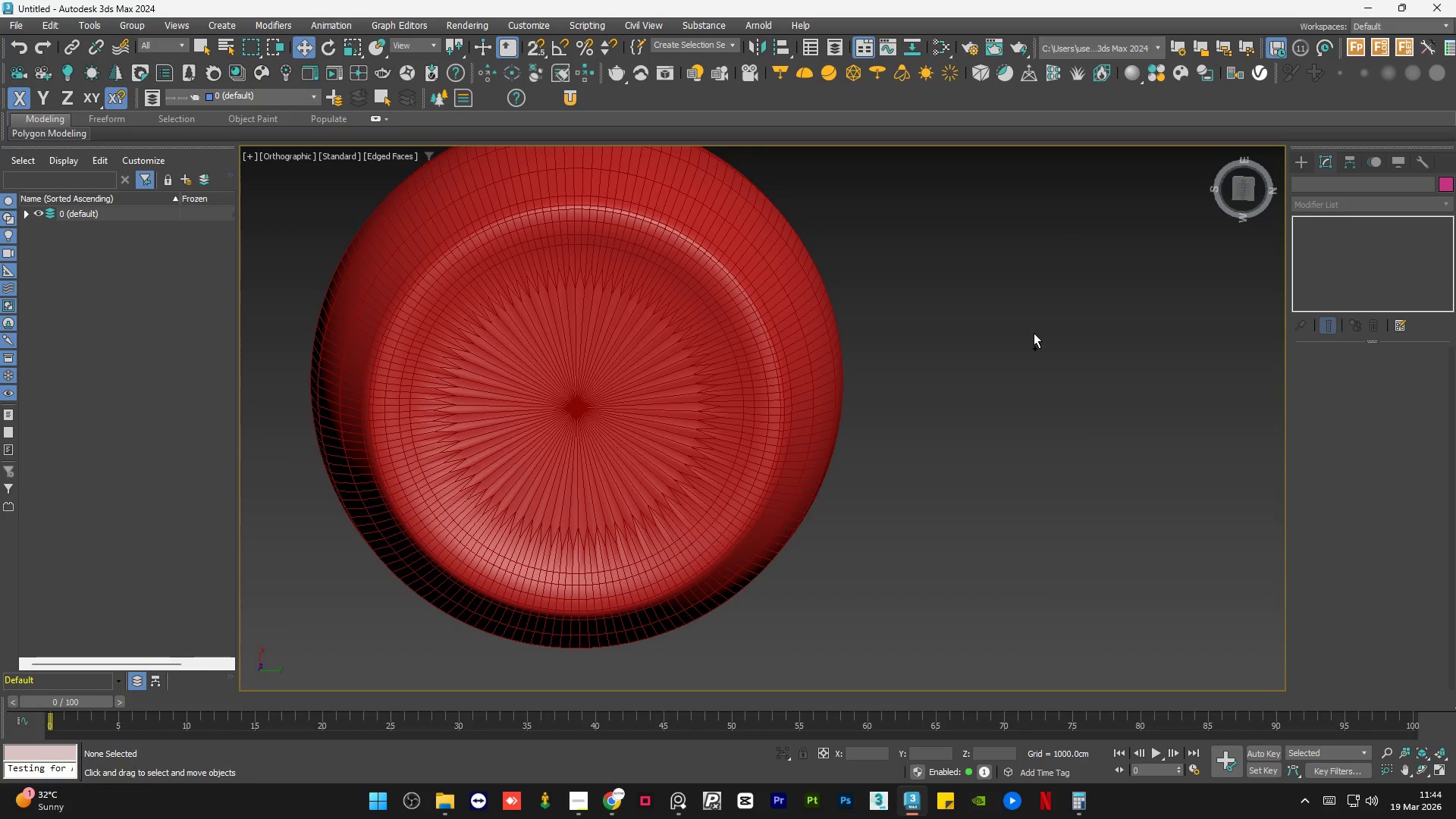 
scroll: coordinate [704, 546], scroll_direction: up, amount: 2.0
 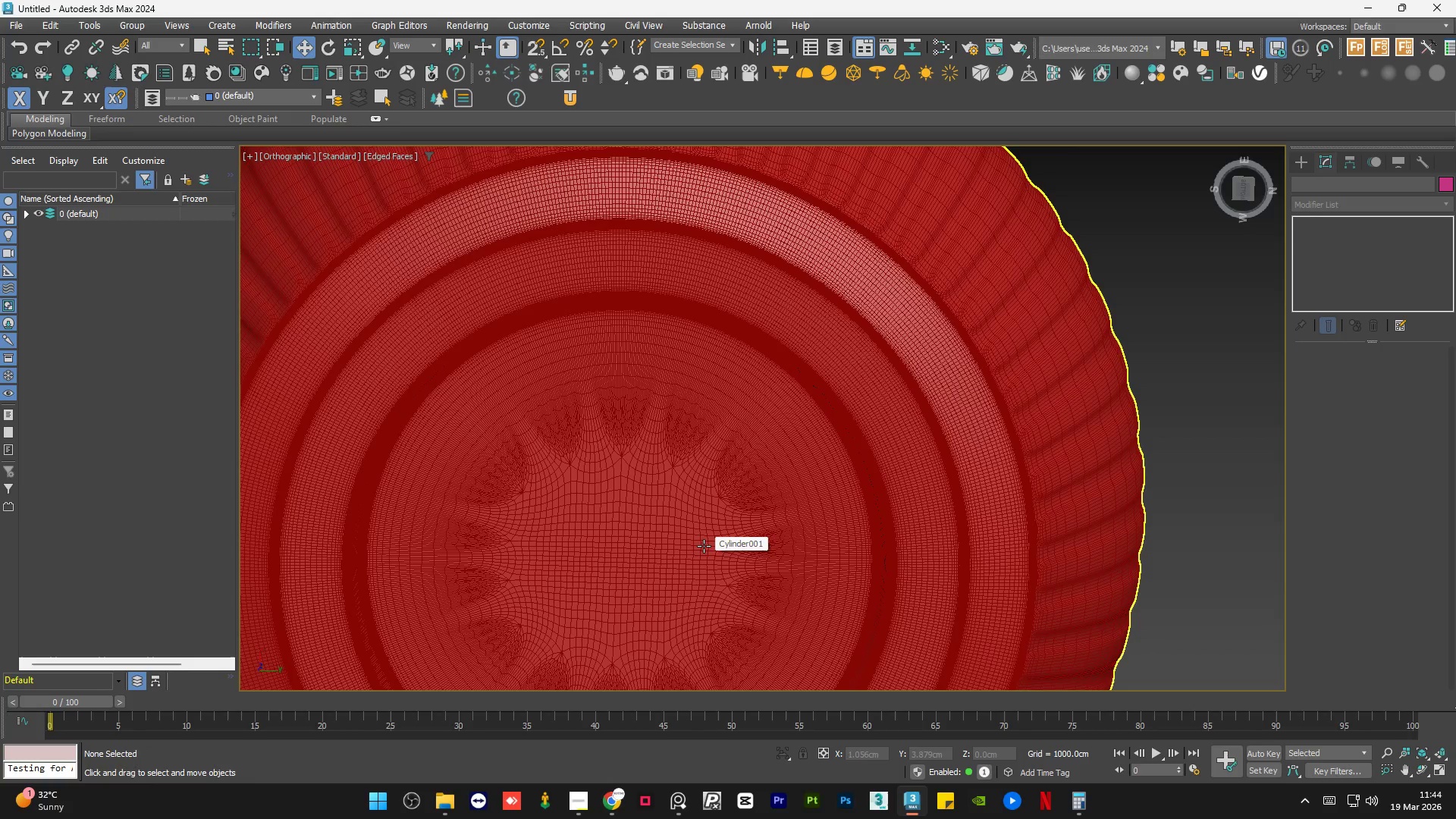 
scroll: coordinate [704, 539], scroll_direction: down, amount: 4.0
 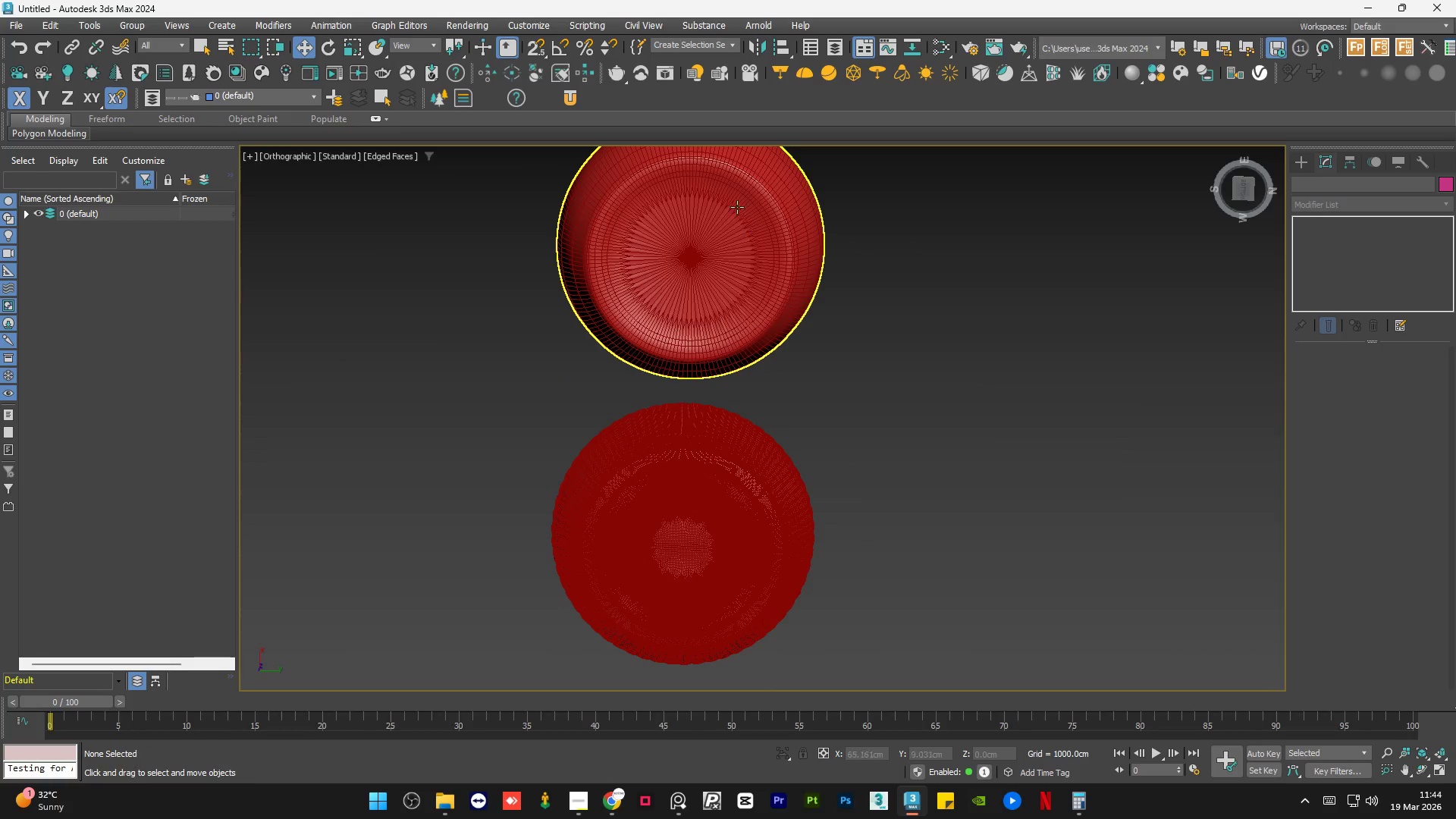 
scroll: coordinate [673, 165], scroll_direction: up, amount: 3.0
 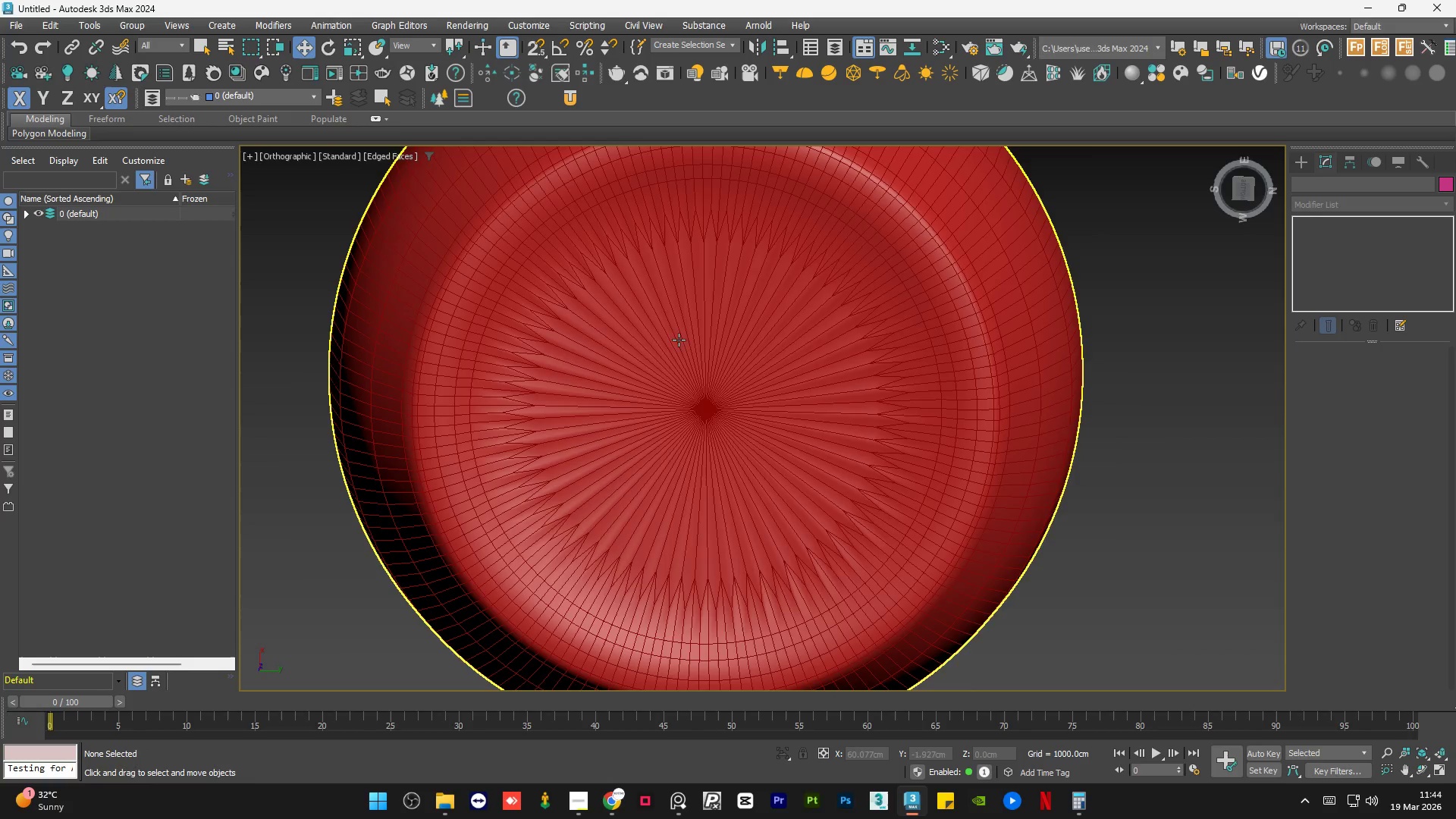 
scroll: coordinate [568, 359], scroll_direction: down, amount: 2.0
 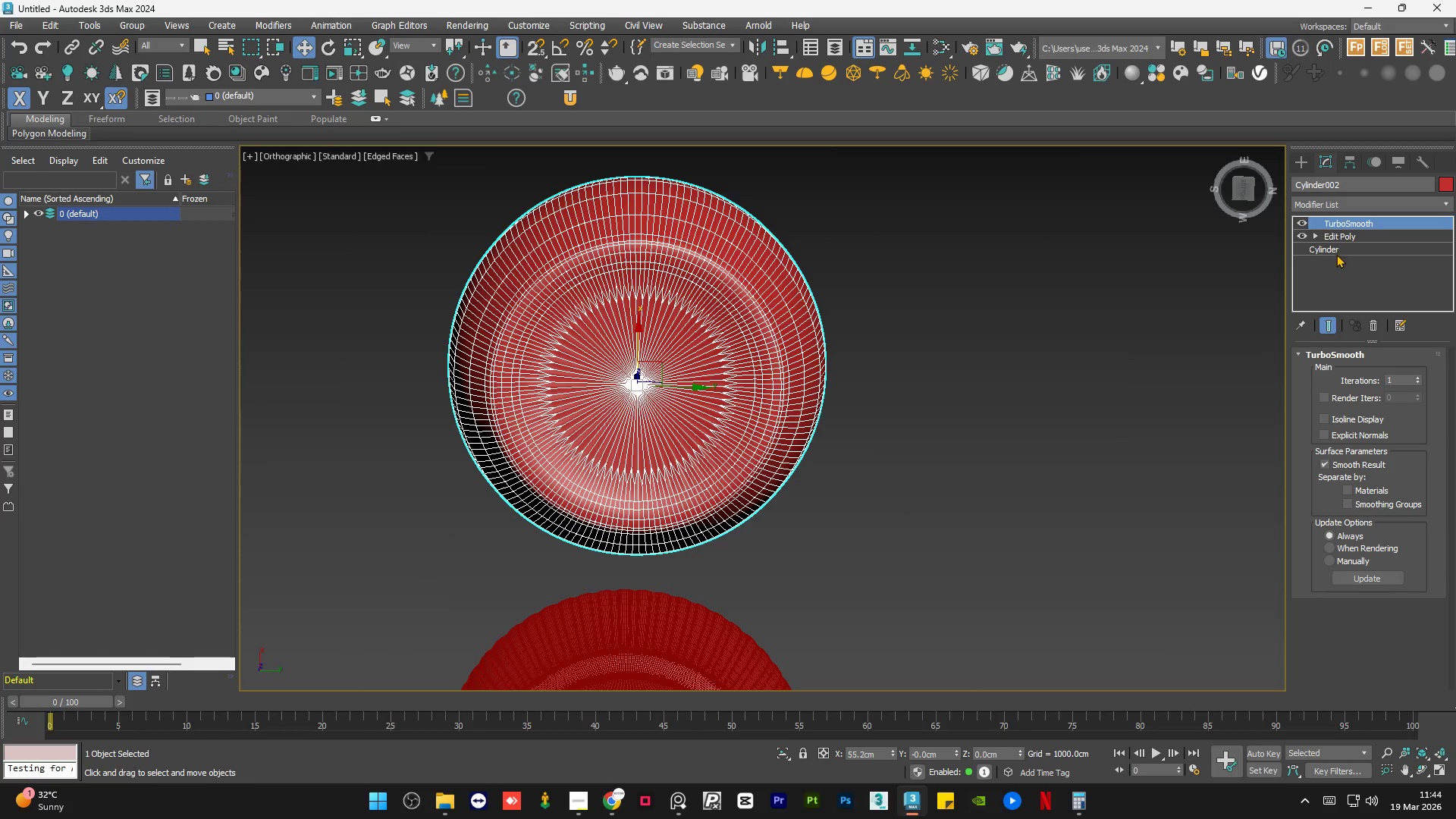 
left_click([1352, 230])
 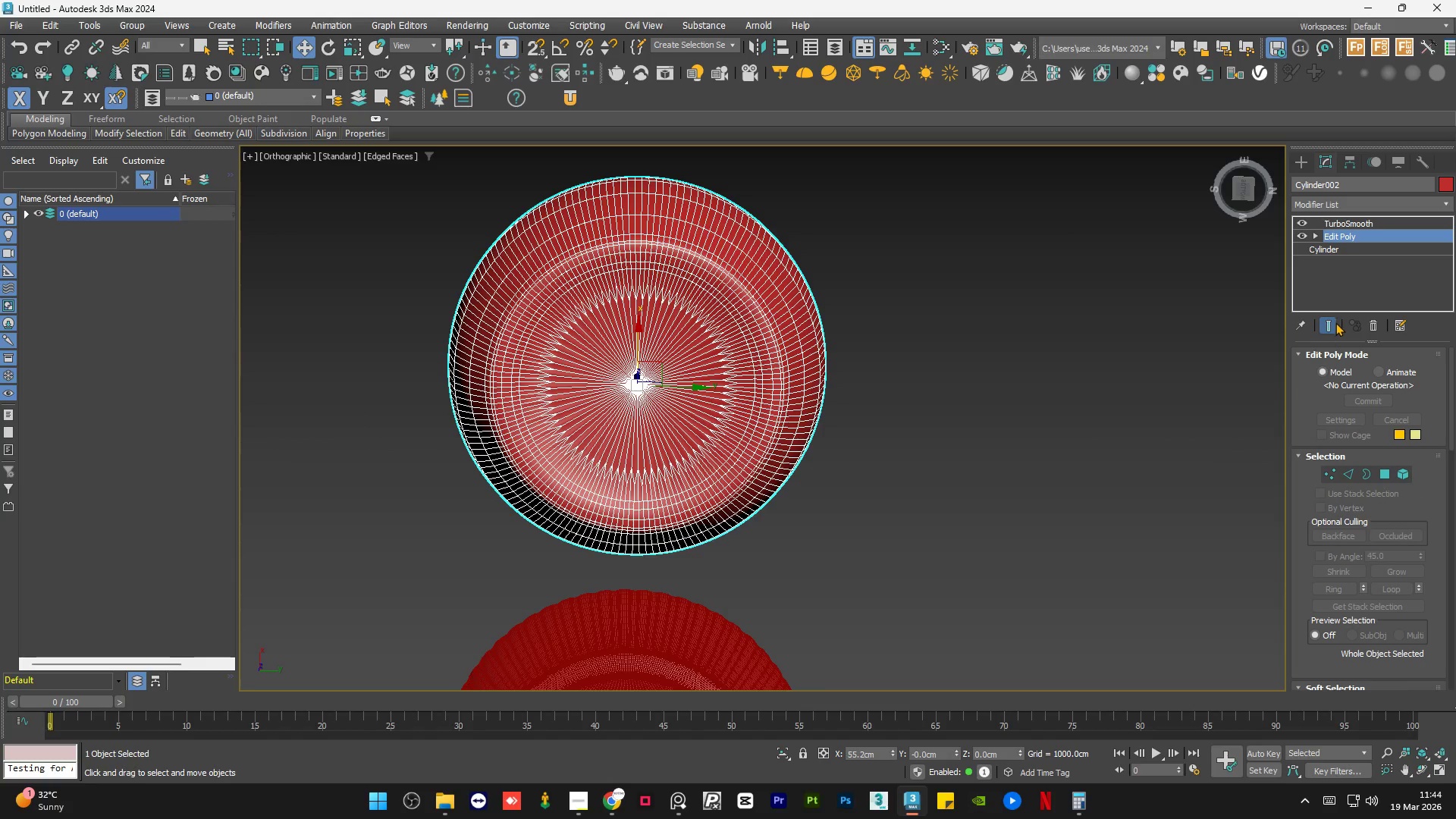 
left_click([1331, 325])
 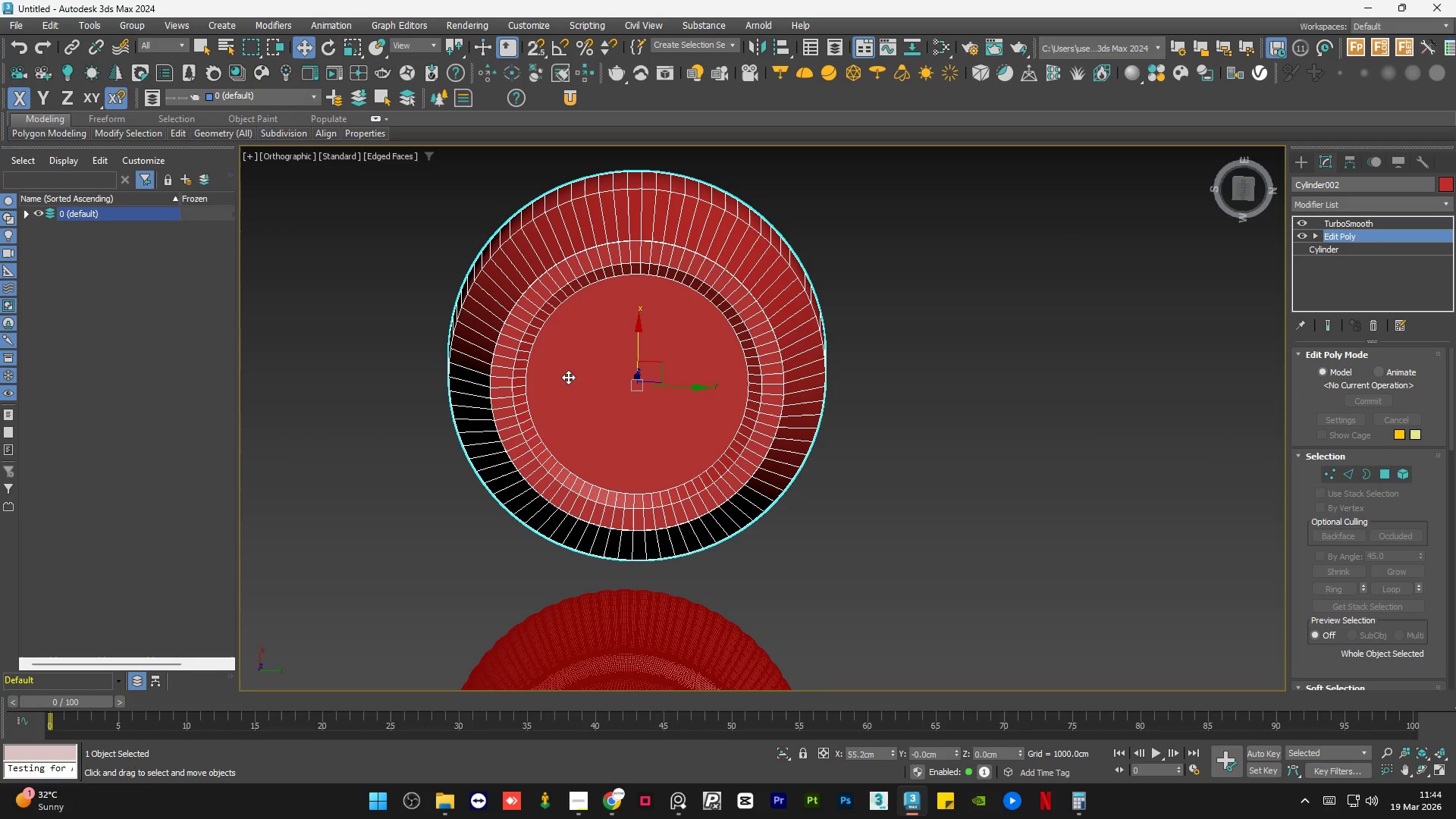 
scroll: coordinate [576, 378], scroll_direction: up, amount: 1.0
 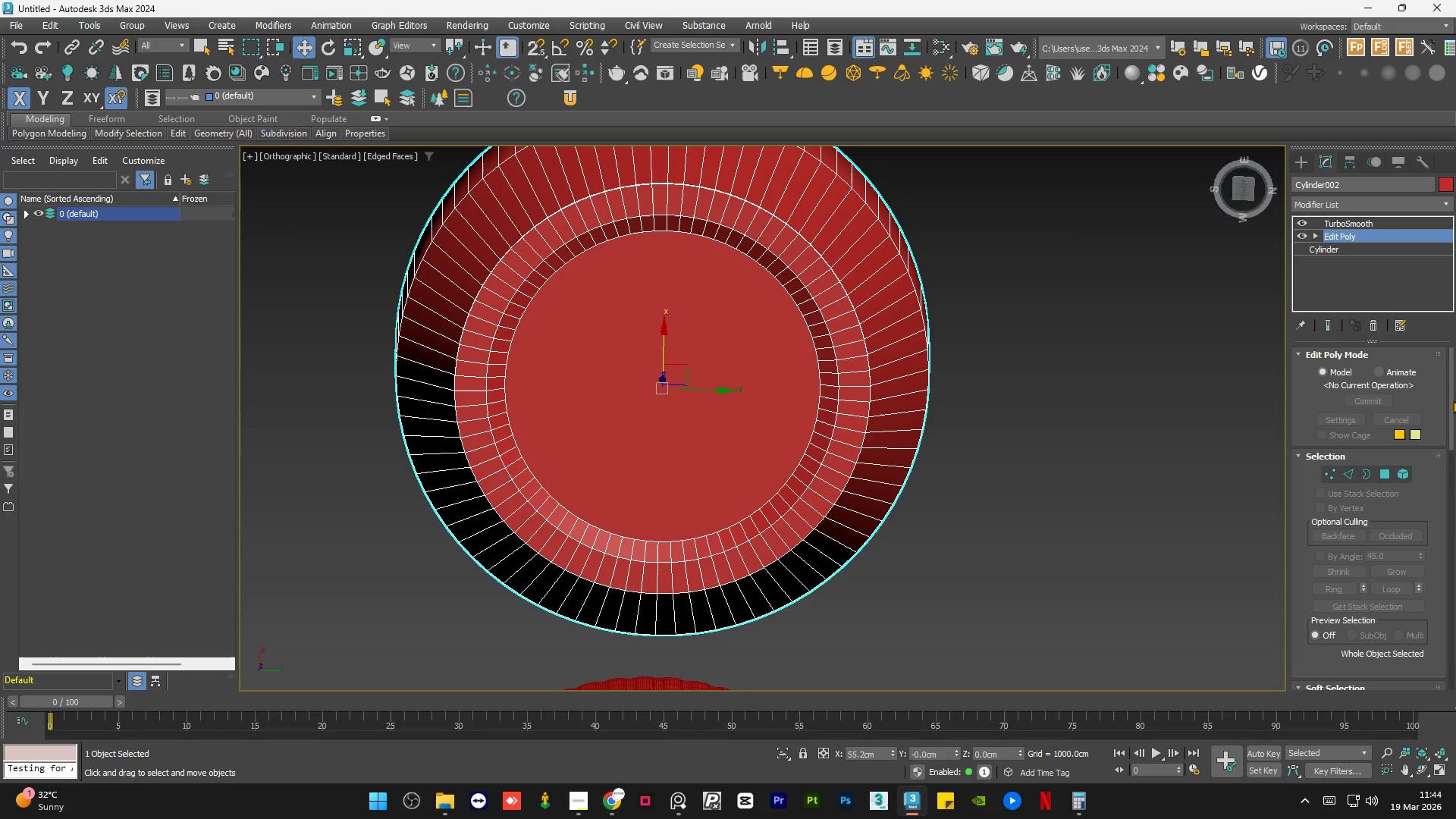 
left_click_drag(start_coordinate=[1453, 400], to_coordinate=[1453, 407])
 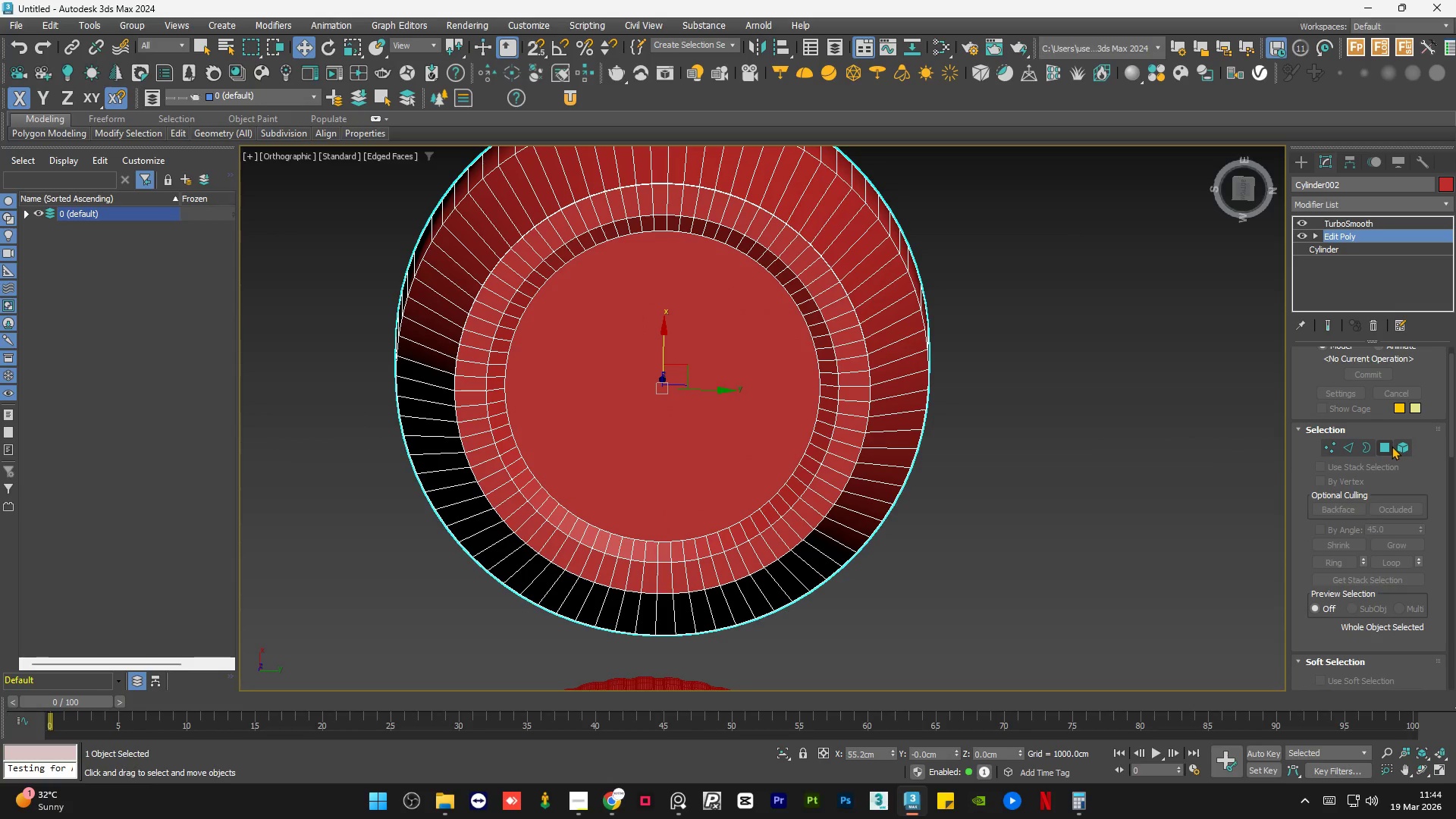 
left_click([1390, 446])
 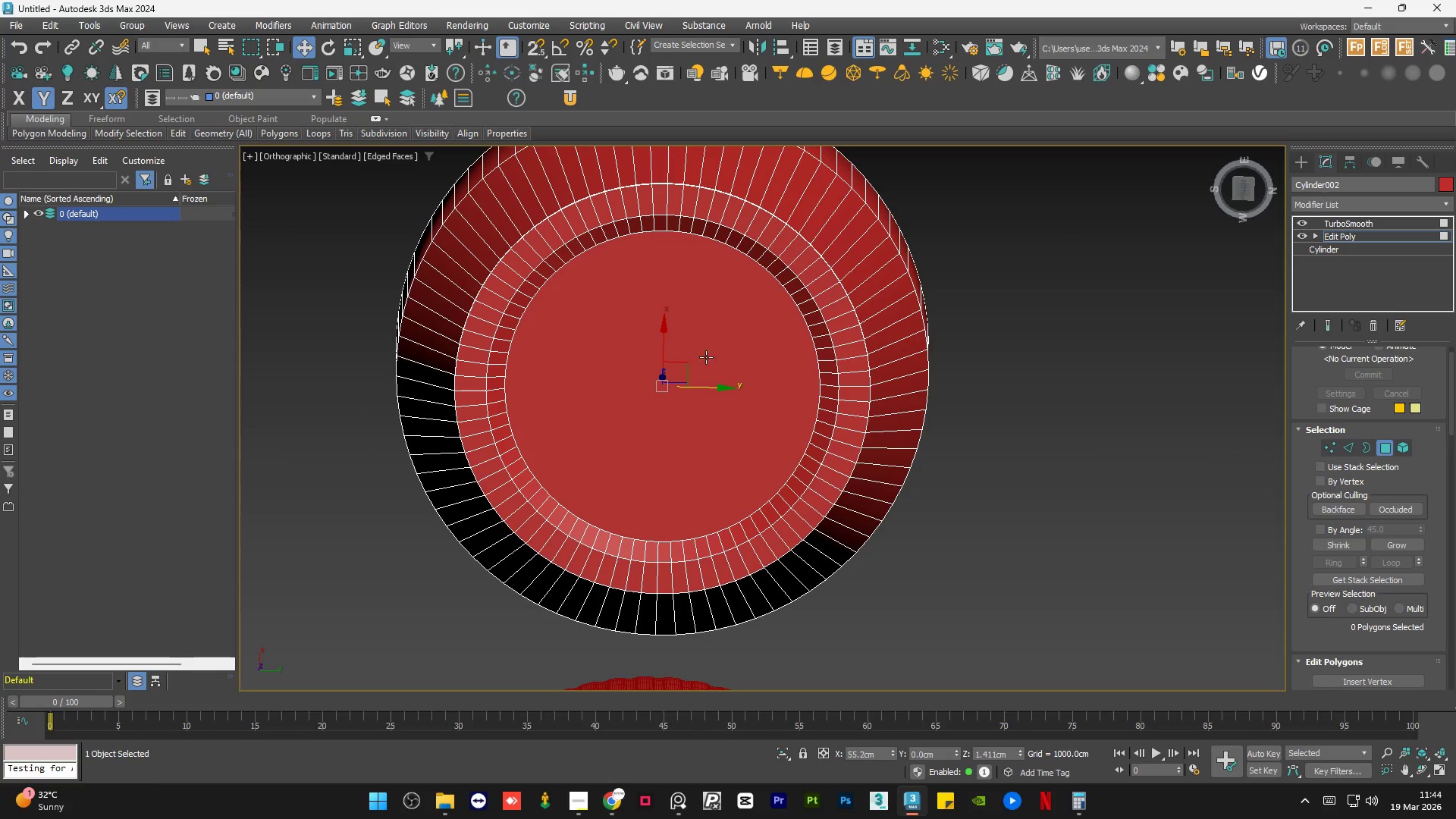 
left_click([723, 330])
 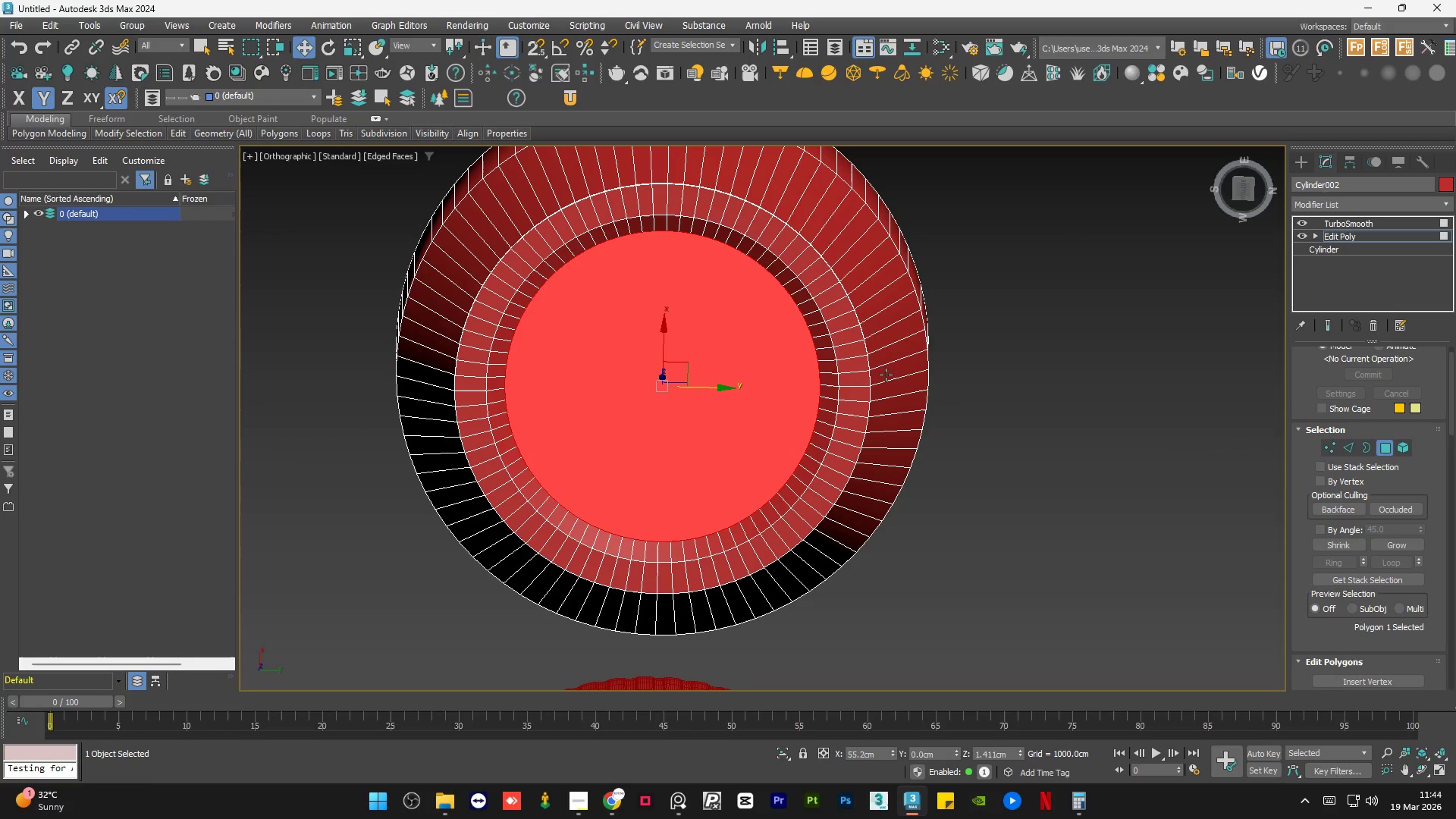 
hold_key(key=AltLeft, duration=1.5)
 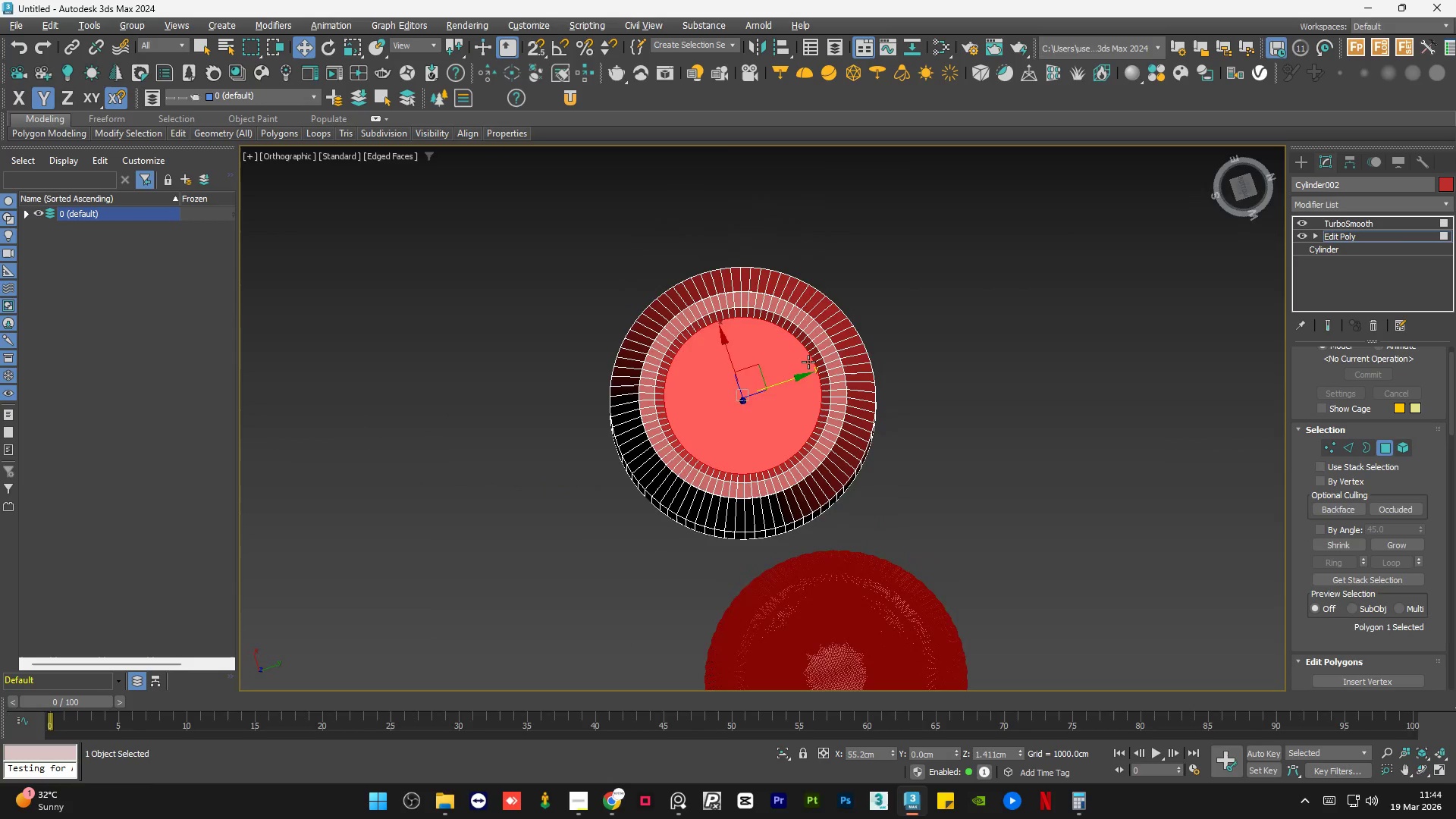 
scroll: coordinate [823, 405], scroll_direction: down, amount: 2.0
 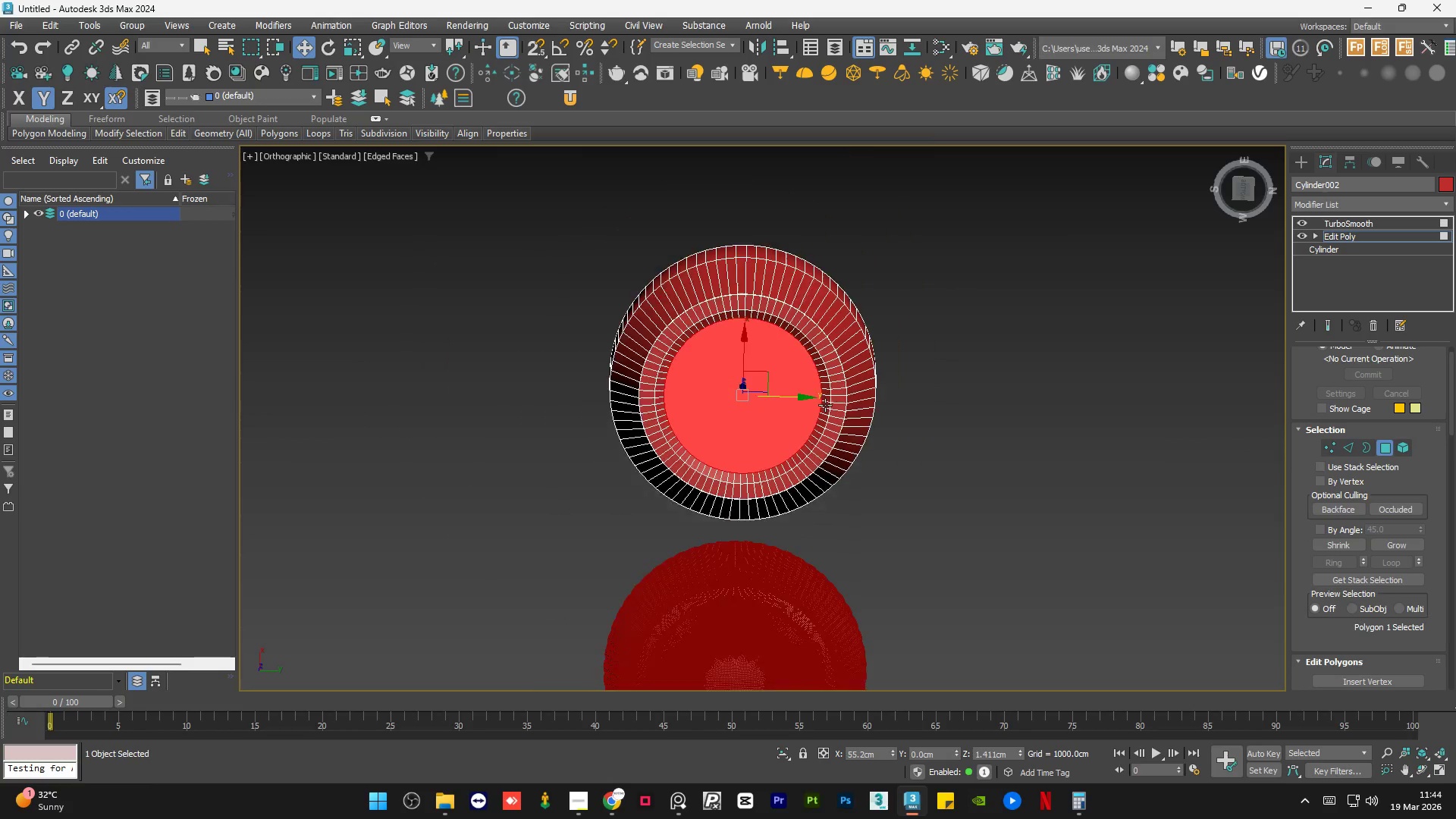 
hold_key(key=AltLeft, duration=1.16)
 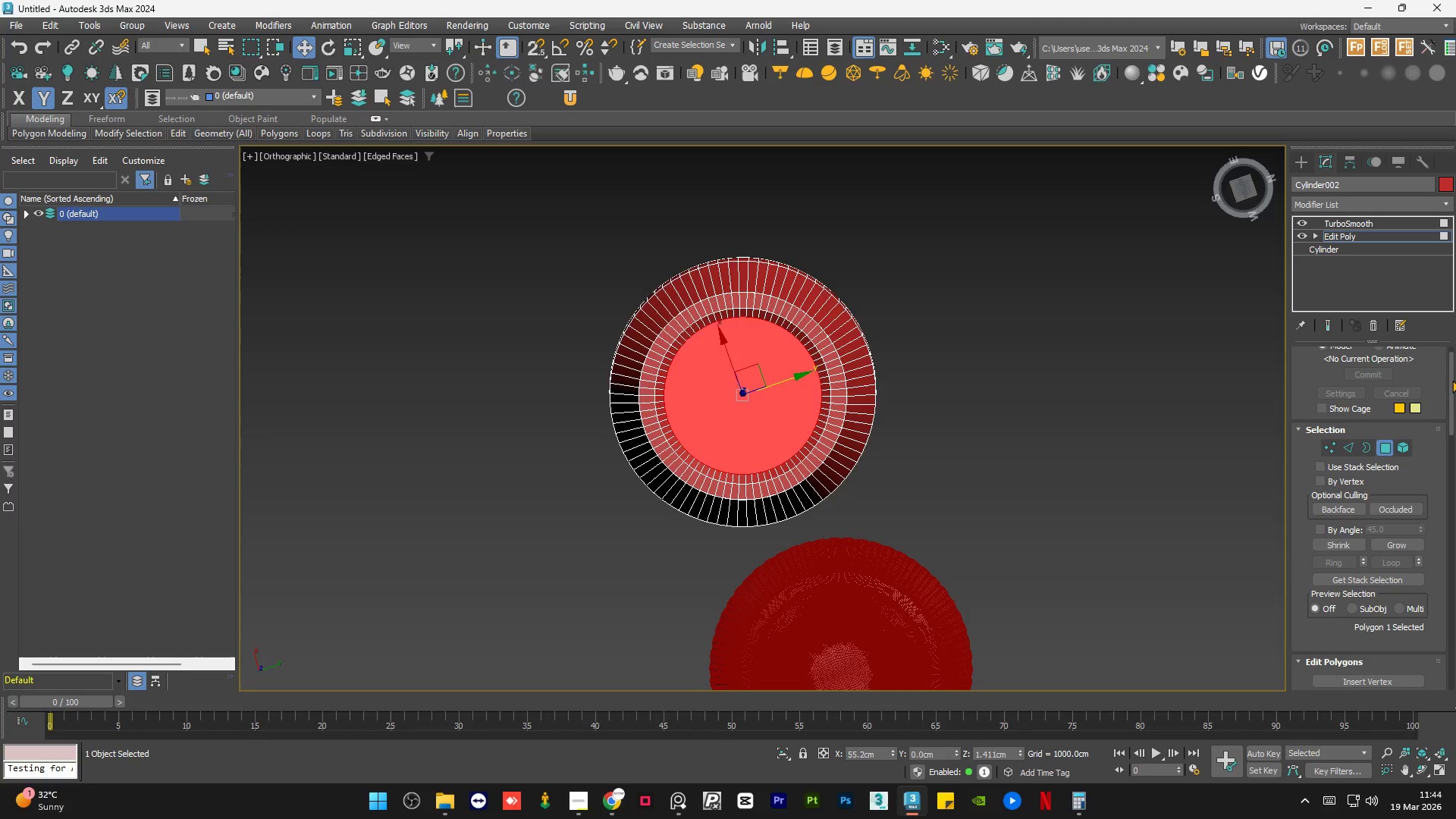 
left_click_drag(start_coordinate=[1452, 378], to_coordinate=[1453, 430])
 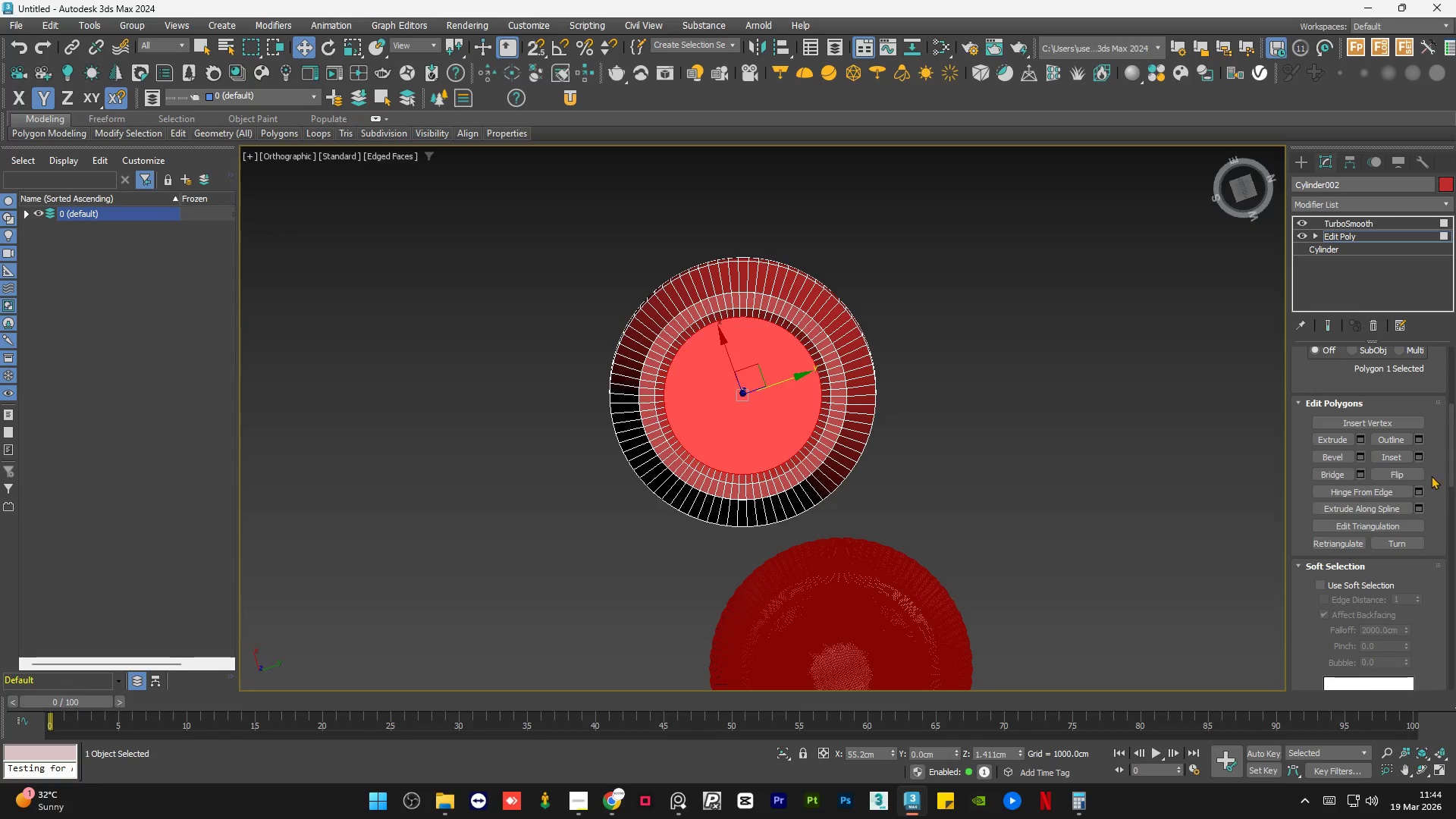 
mouse_move([1417, 494])
 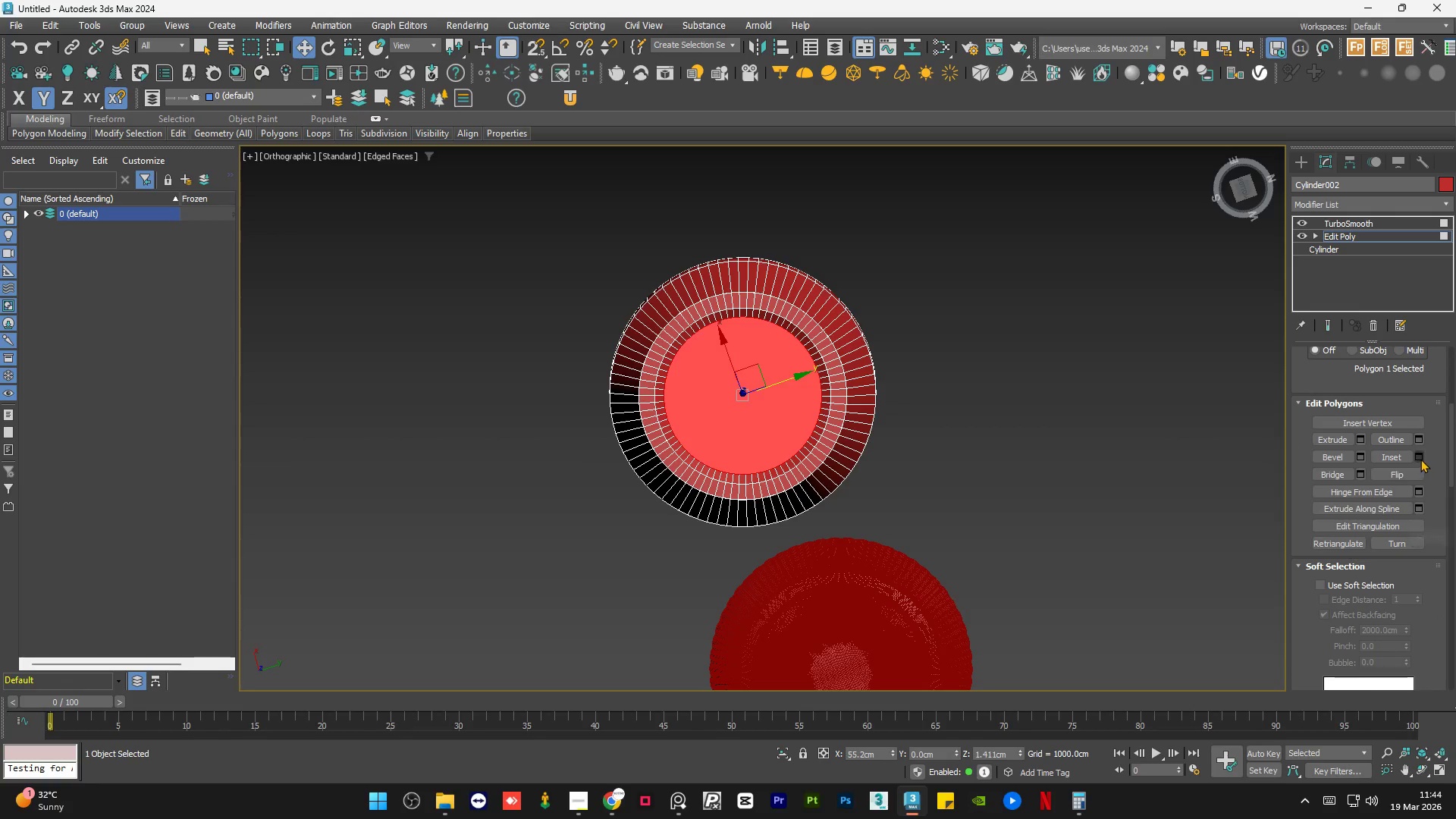 
left_click([1420, 458])
 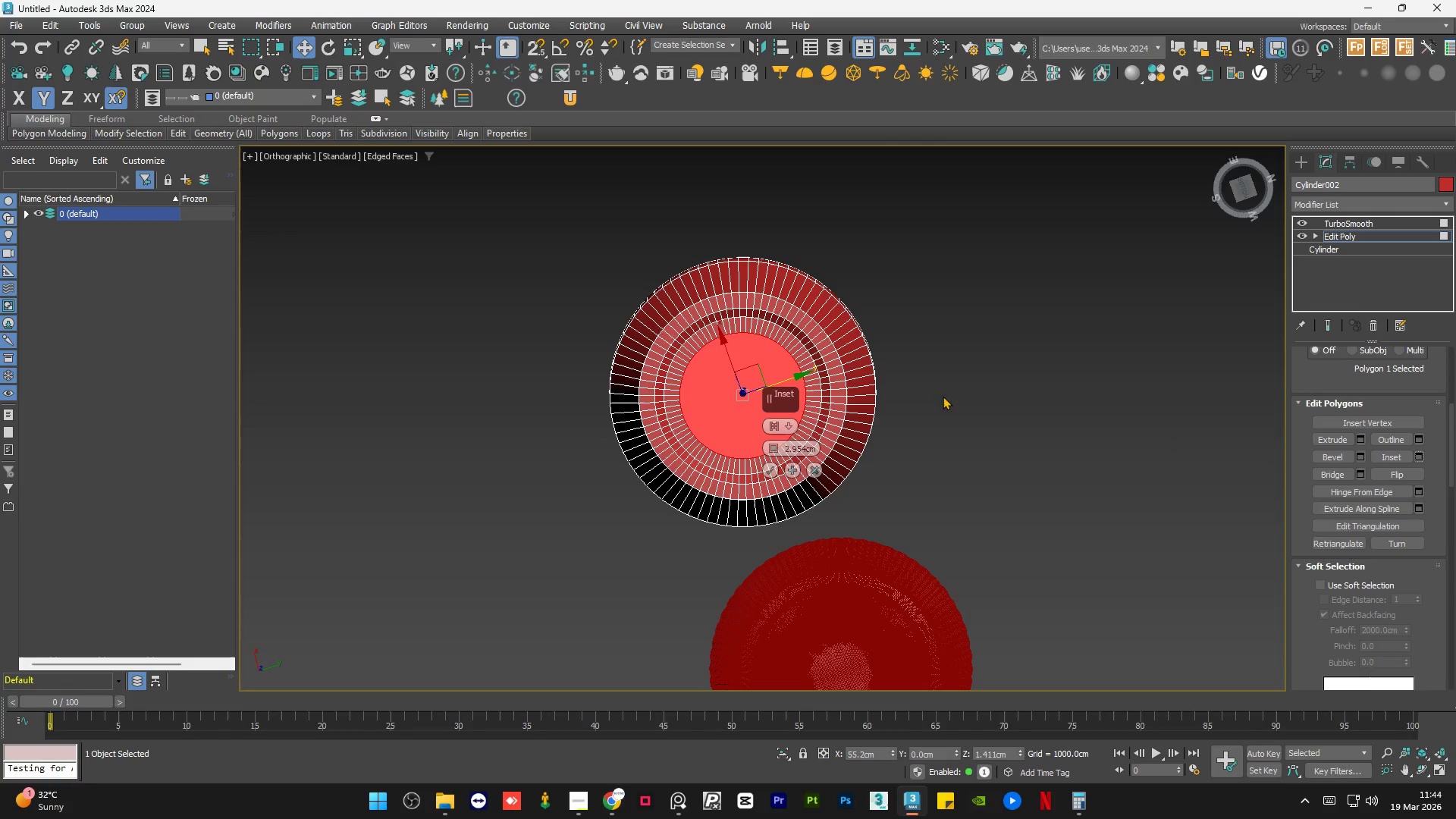 
scroll: coordinate [849, 312], scroll_direction: up, amount: 1.0
 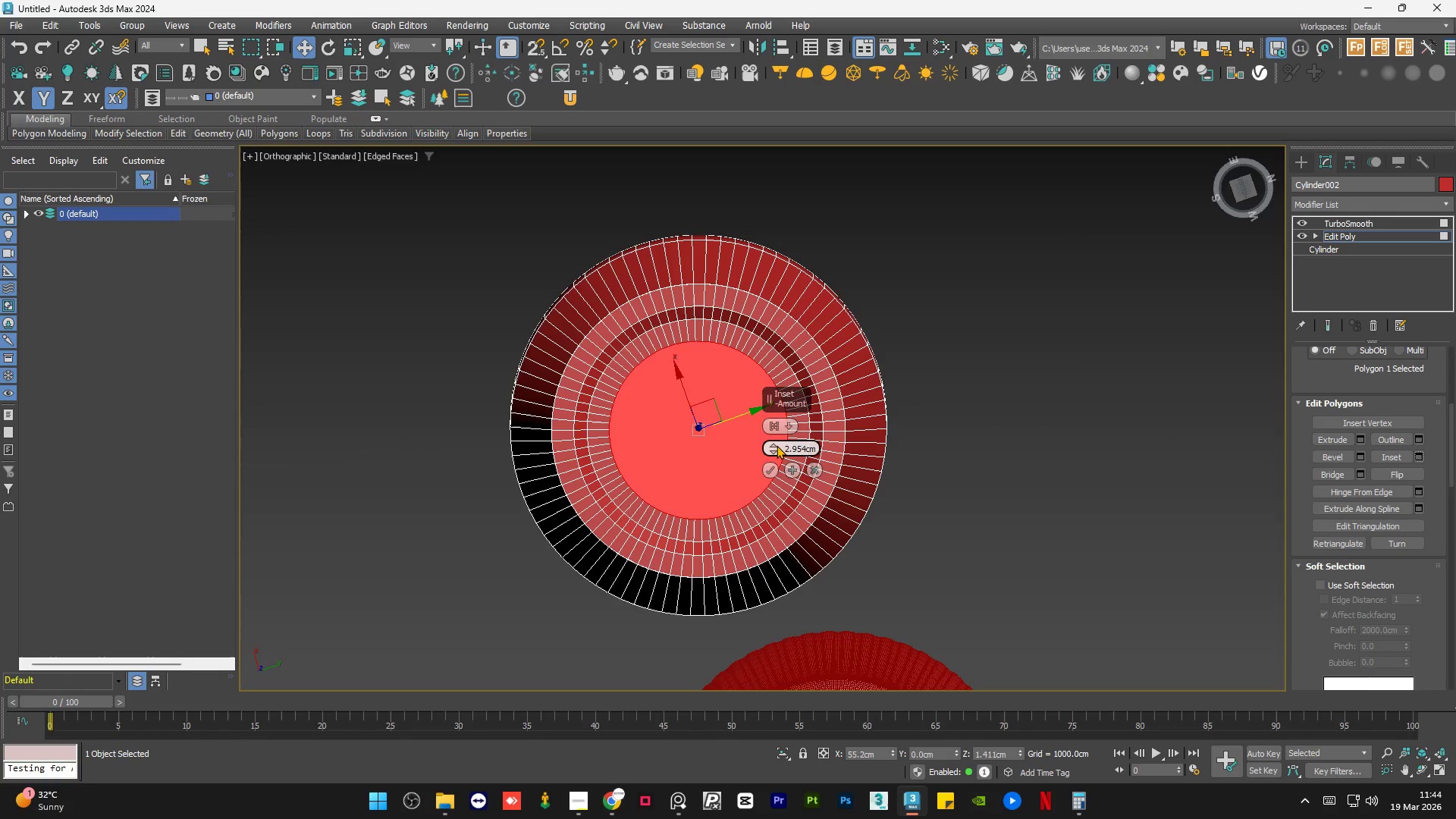 
left_click_drag(start_coordinate=[776, 445], to_coordinate=[777, 428])
 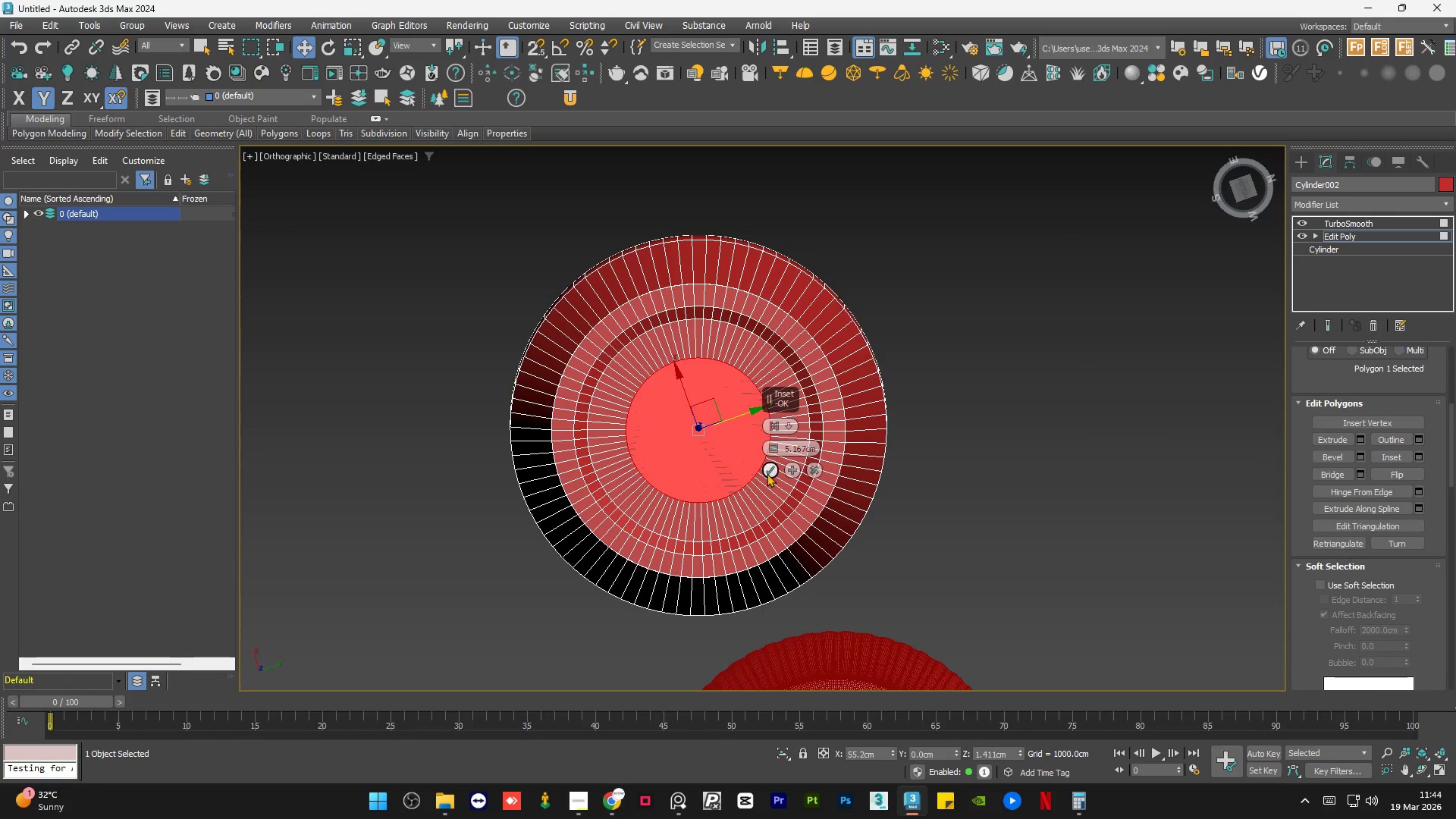 
left_click([770, 466])
 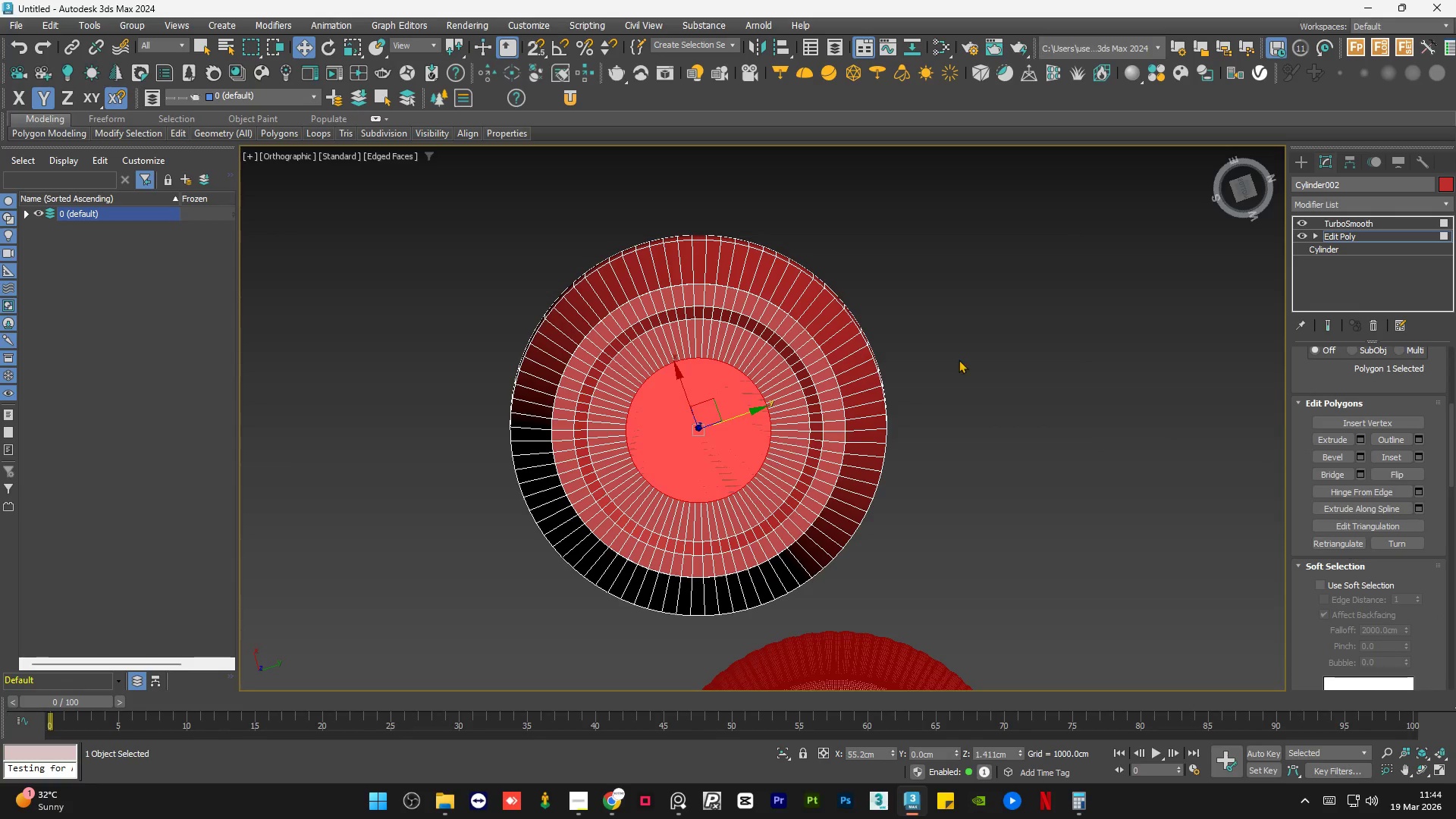 
left_click([961, 357])
 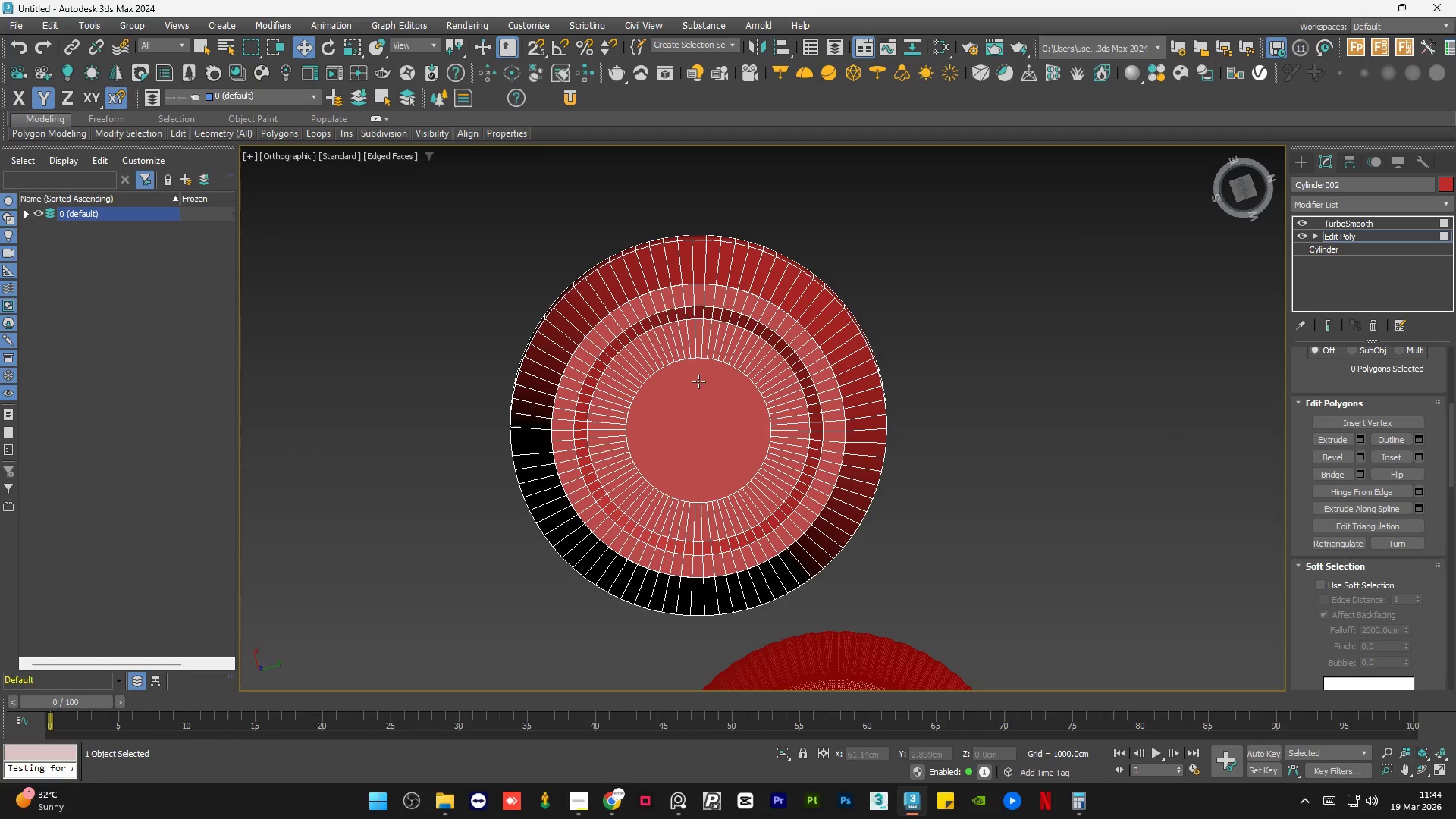 
scroll: coordinate [677, 392], scroll_direction: up, amount: 2.0
 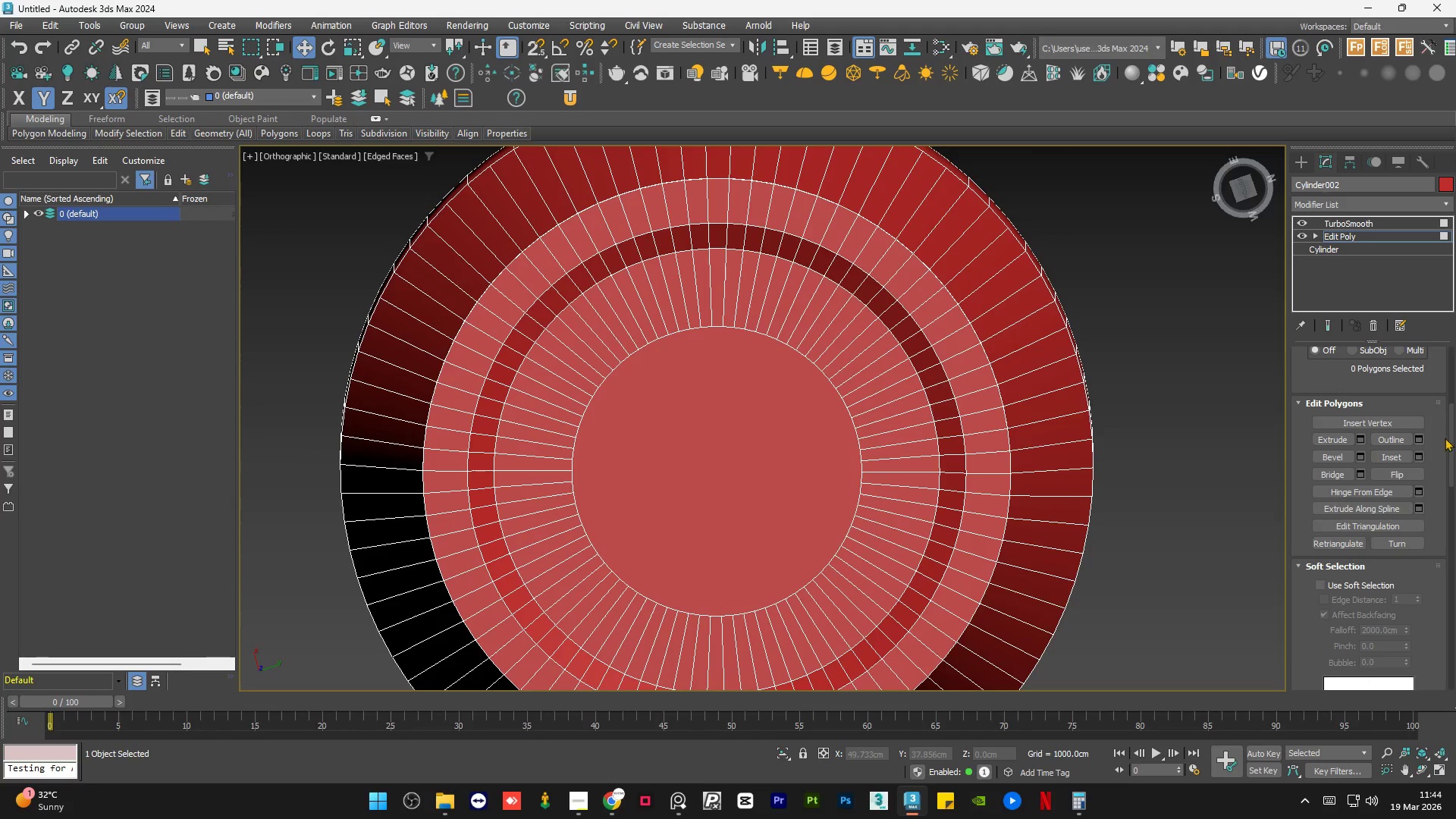 
left_click_drag(start_coordinate=[1453, 439], to_coordinate=[1455, 356])
 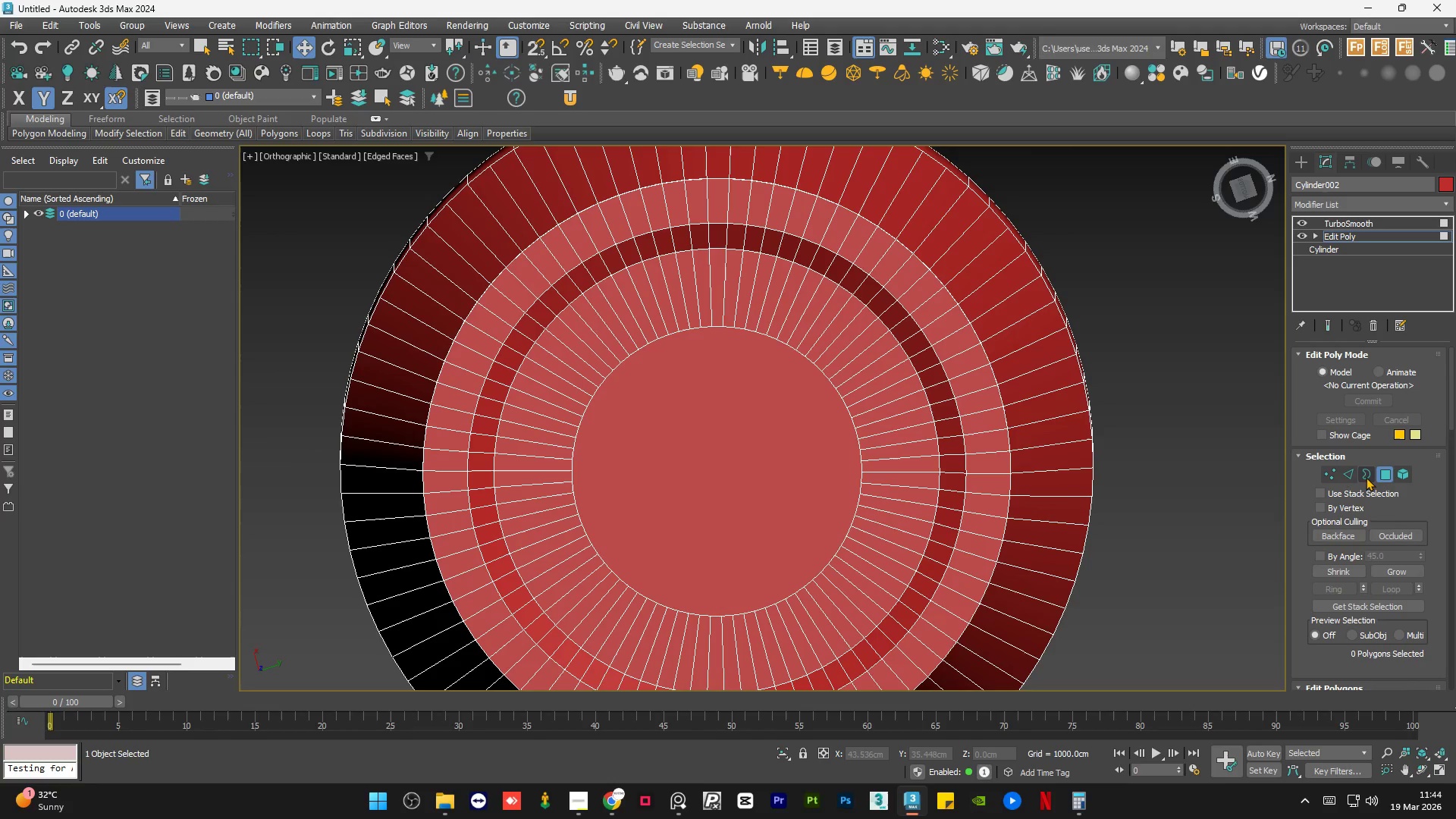 
left_click([1351, 476])
 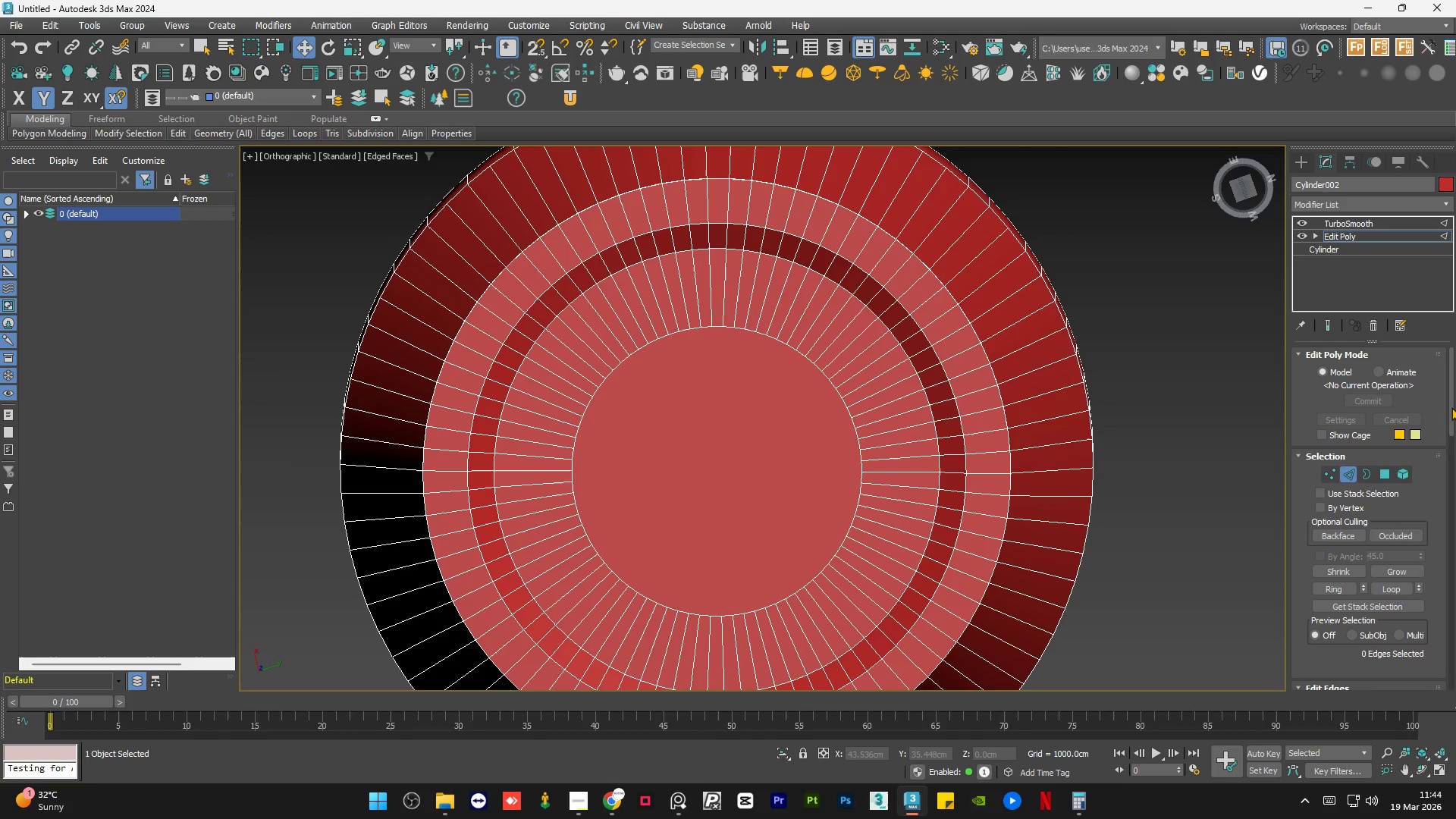 
left_click_drag(start_coordinate=[1451, 407], to_coordinate=[1455, 588])
 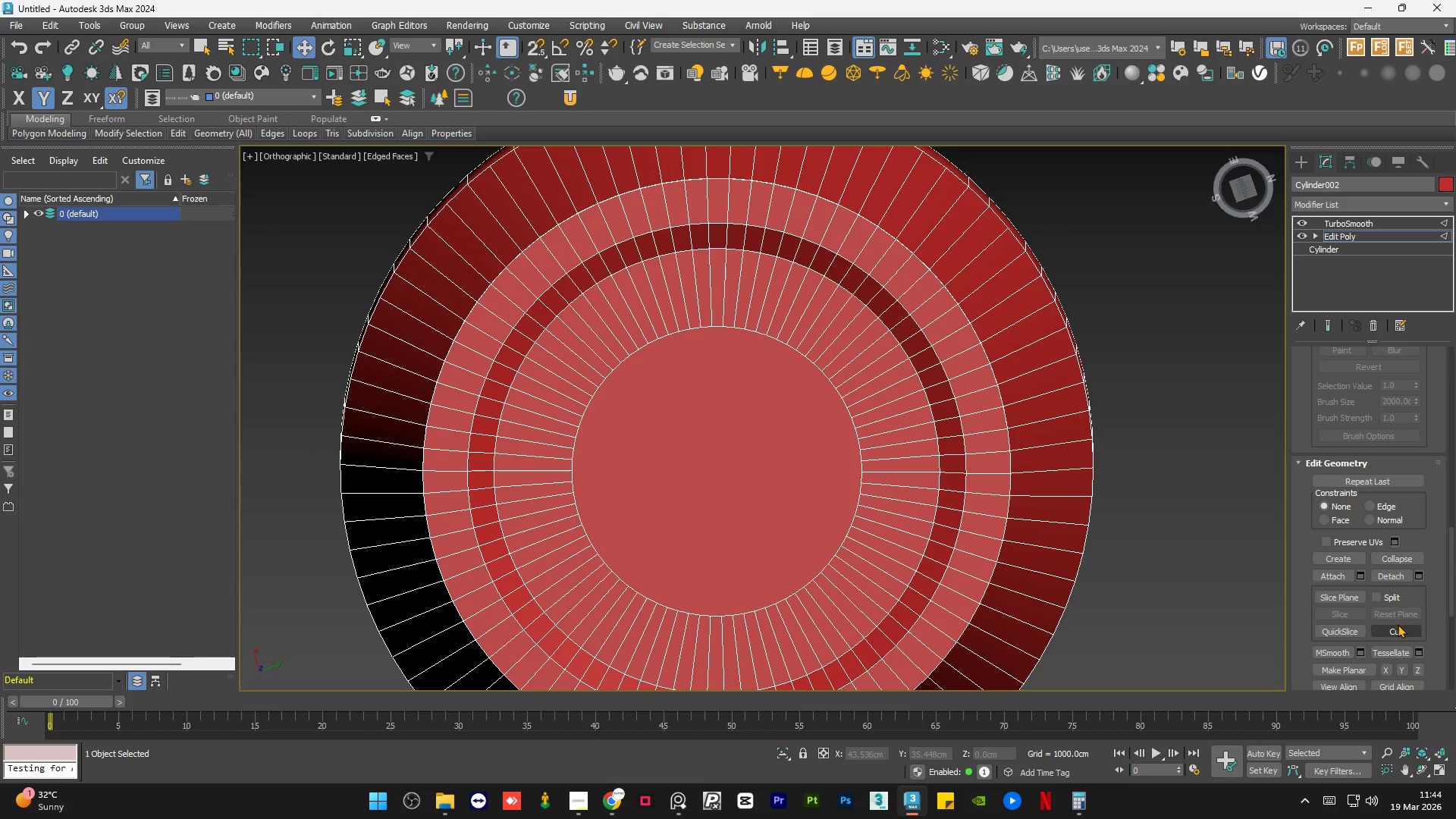 
left_click([1398, 625])
 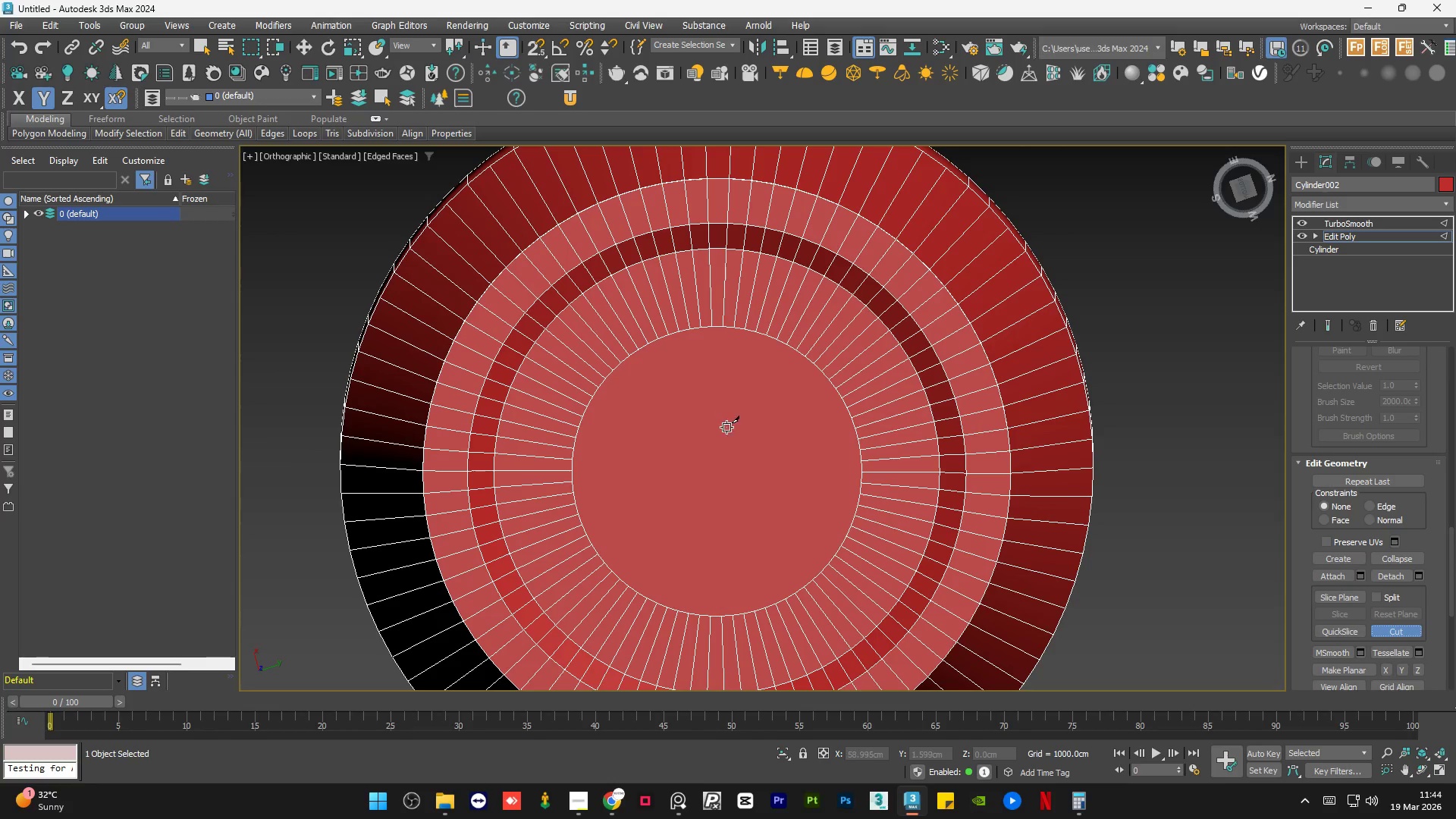 
scroll: coordinate [742, 568], scroll_direction: up, amount: 1.0
 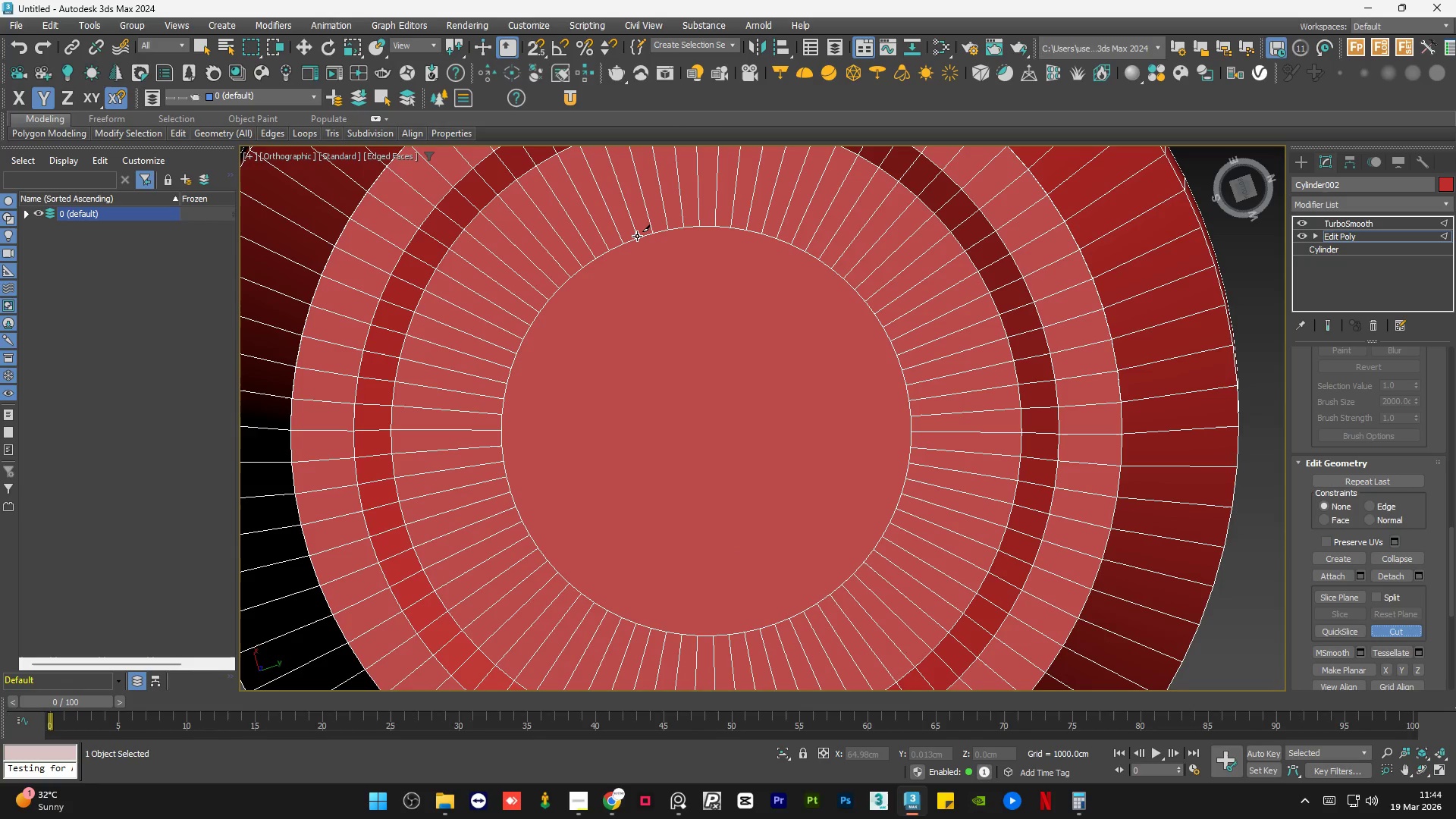 
left_click([639, 241])
 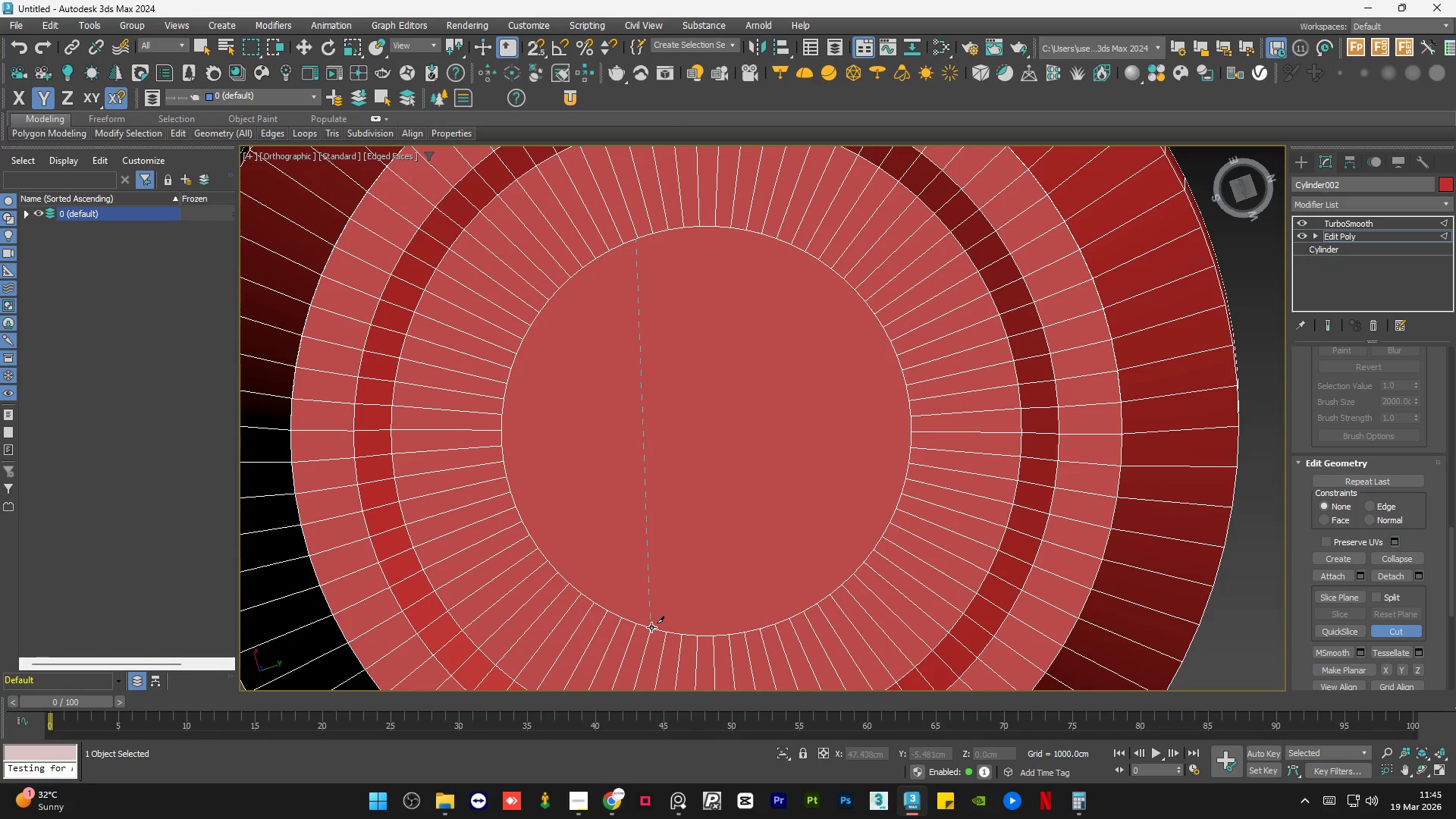 
left_click([651, 628])
 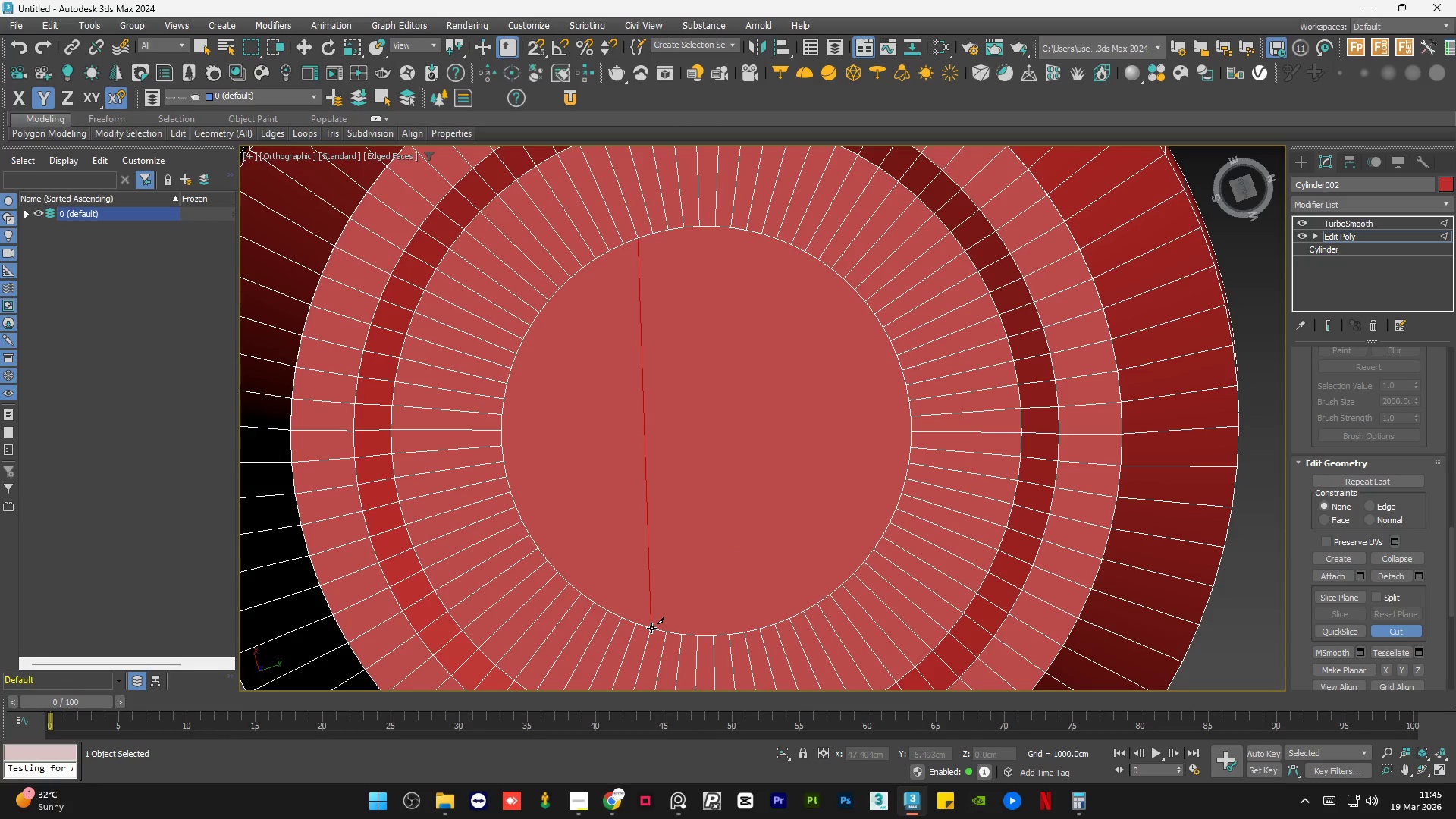 
right_click([651, 628])
 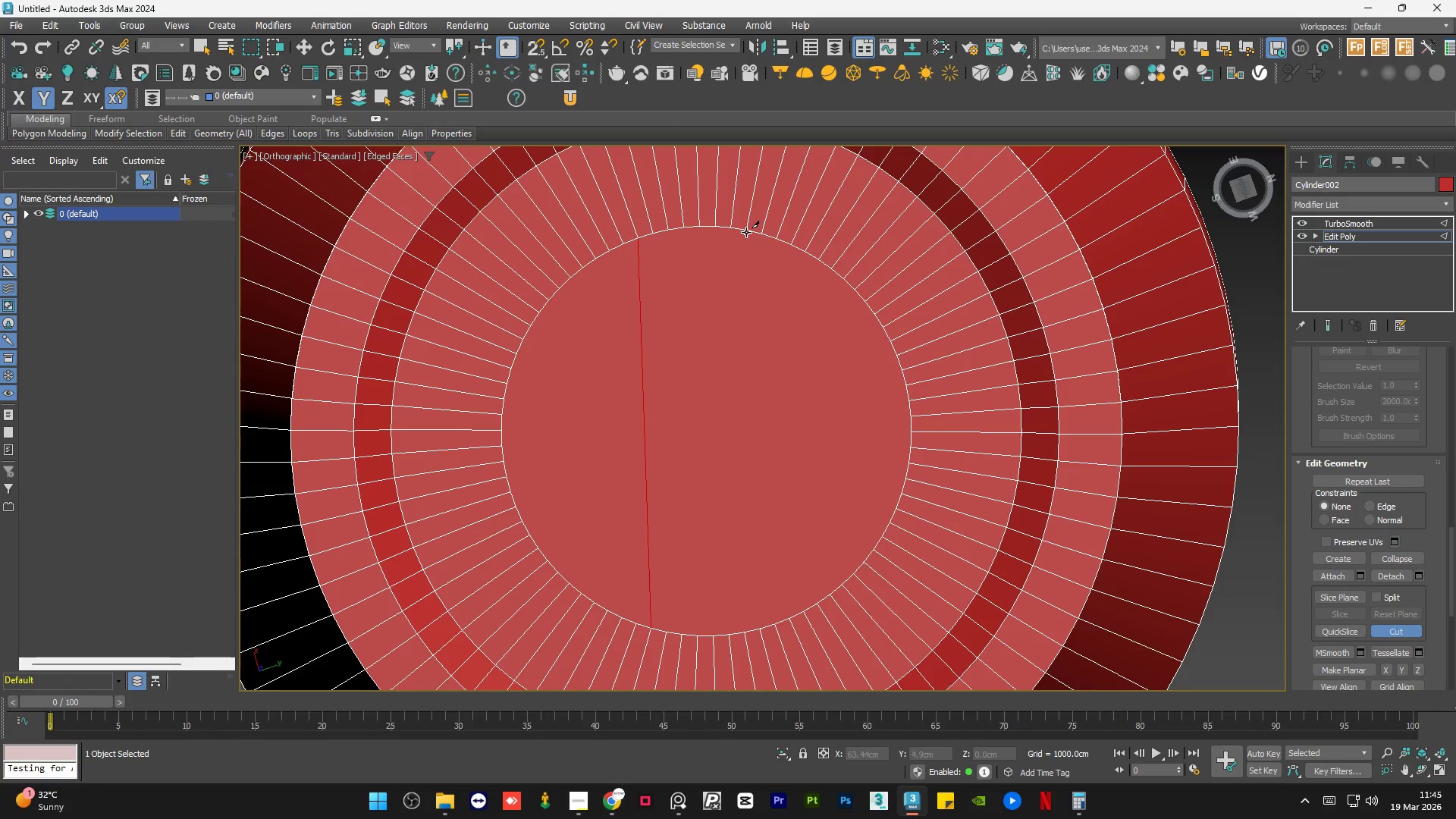 
left_click([746, 232])
 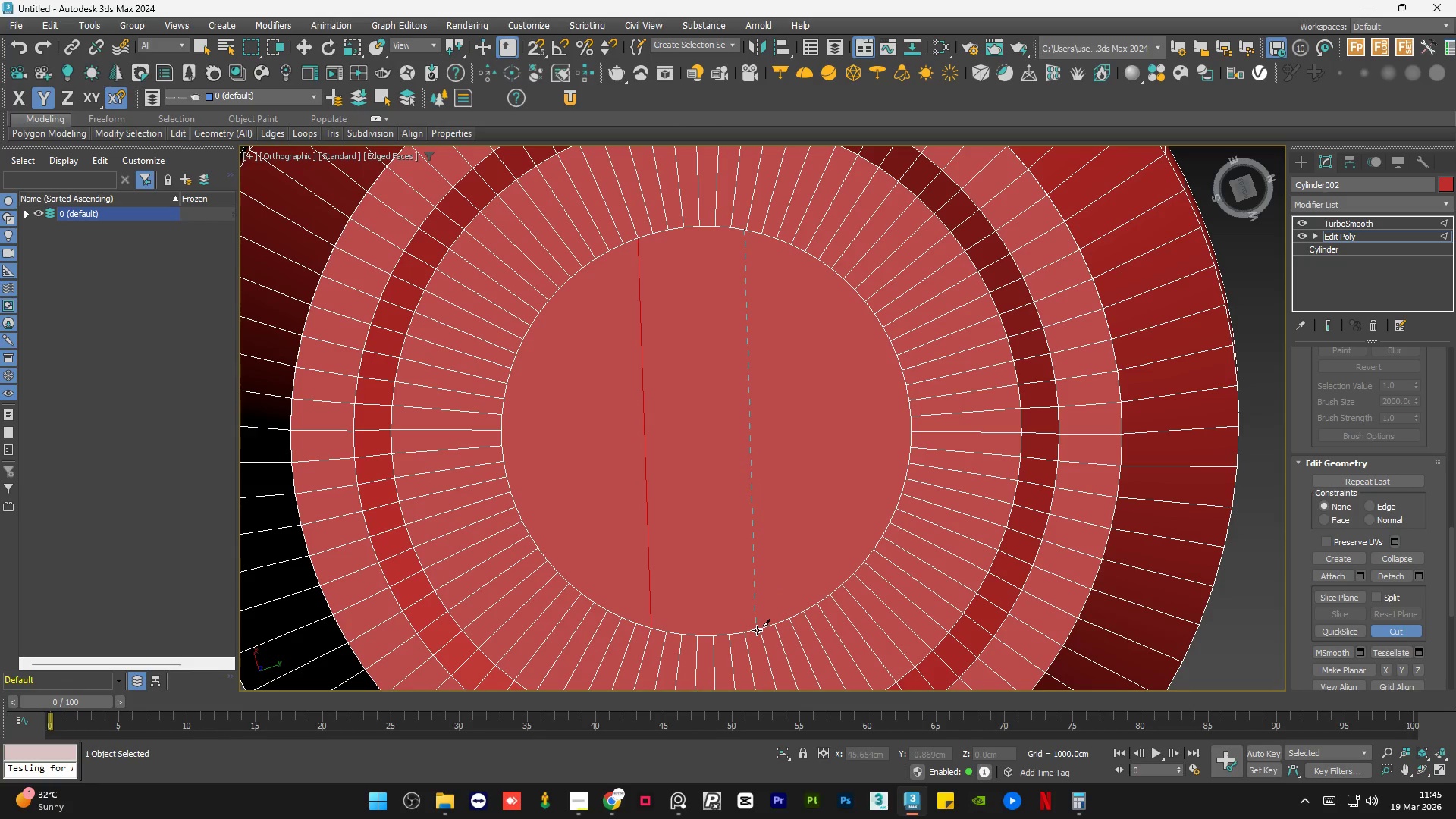 
left_click([760, 629])
 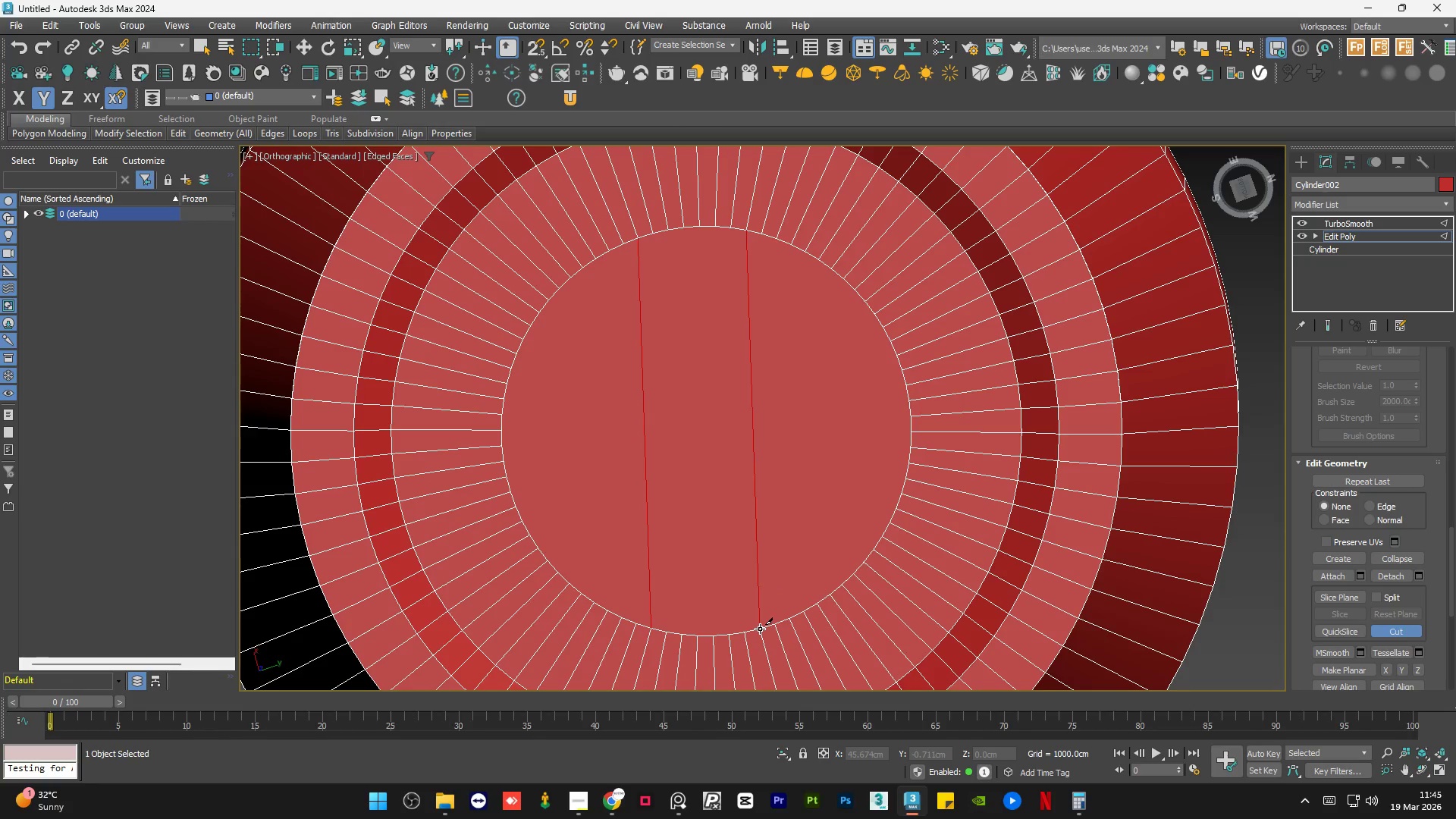 
right_click([760, 629])
 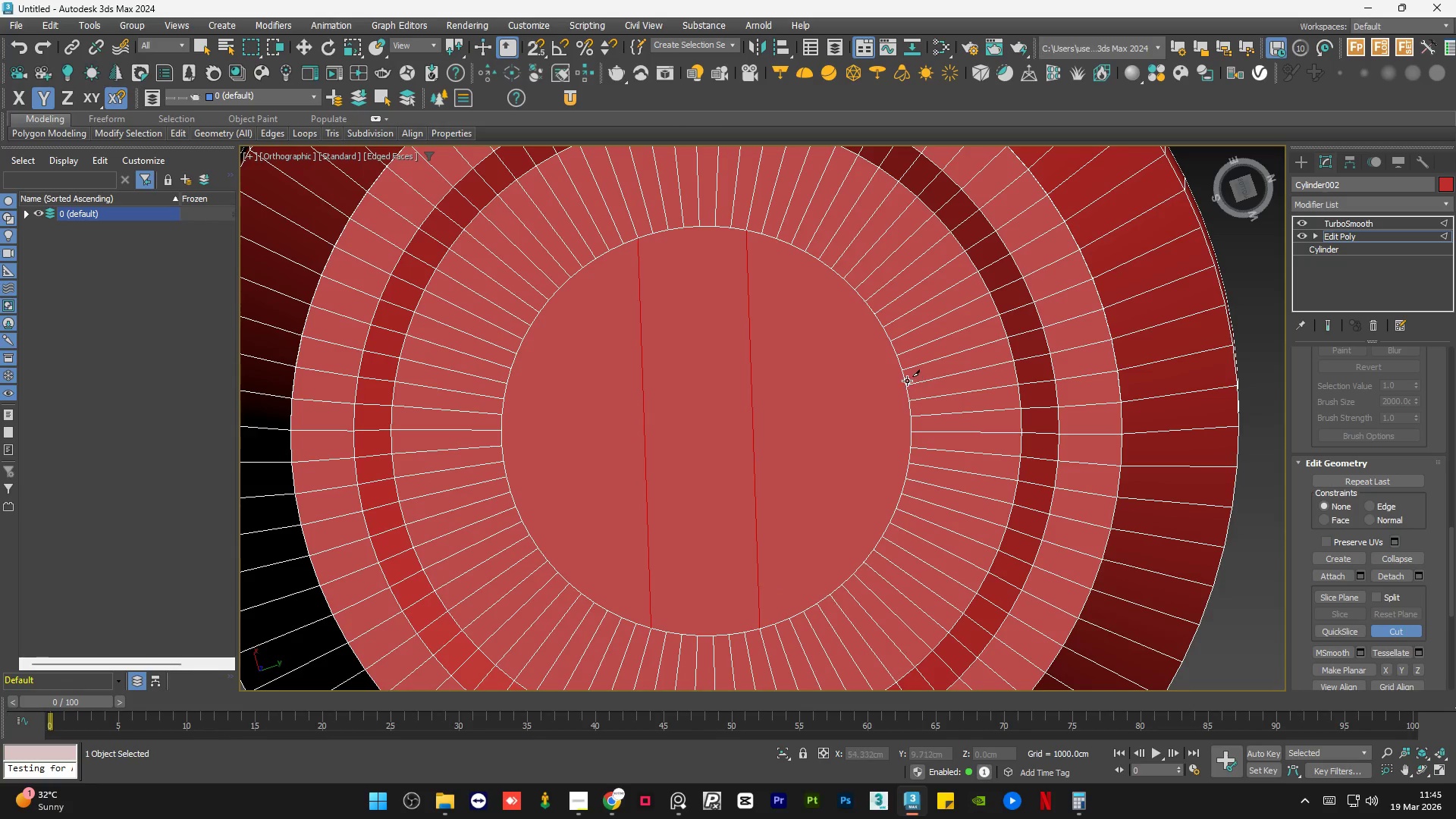 
left_click([905, 385])
 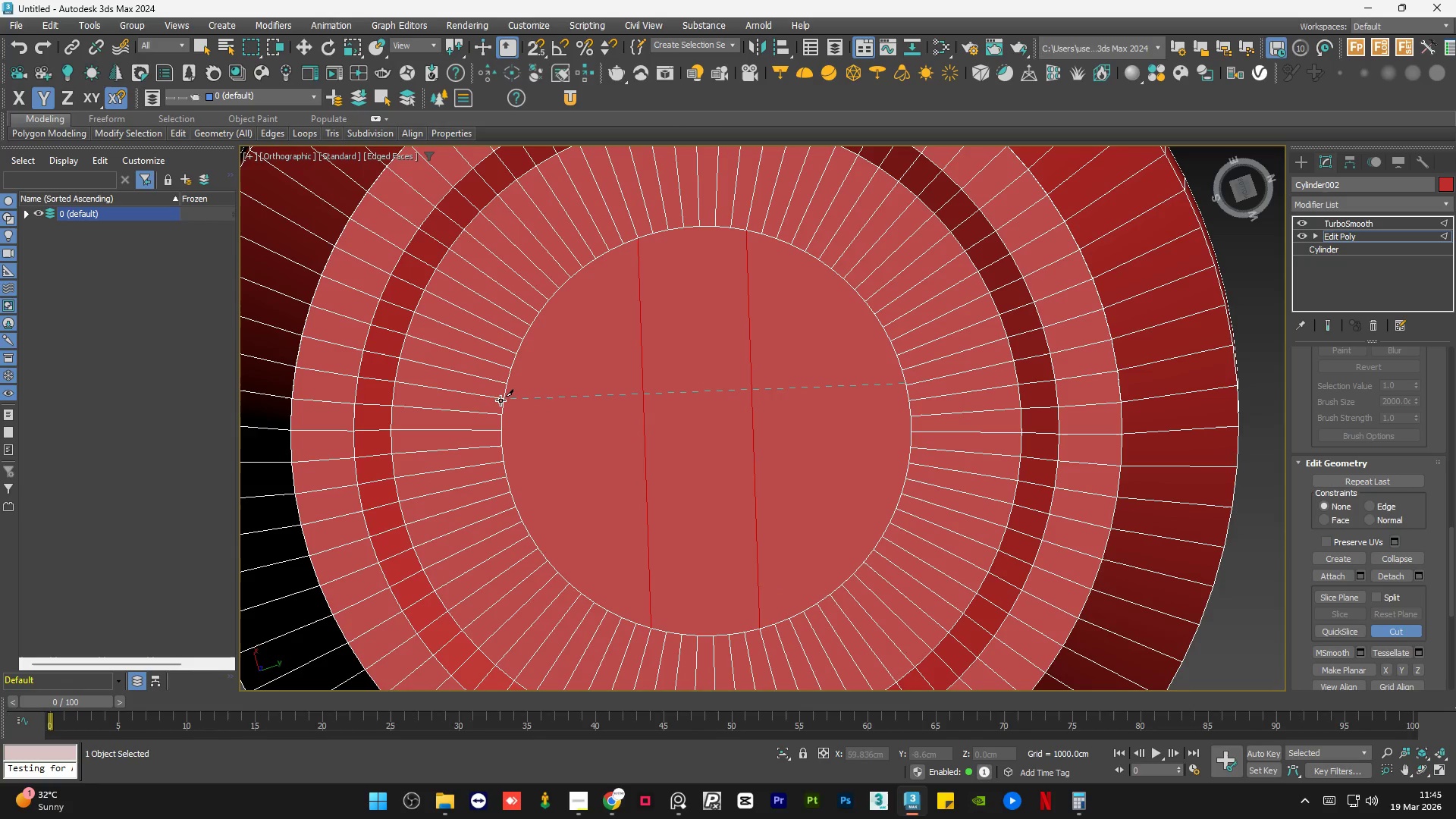 
left_click([500, 400])
 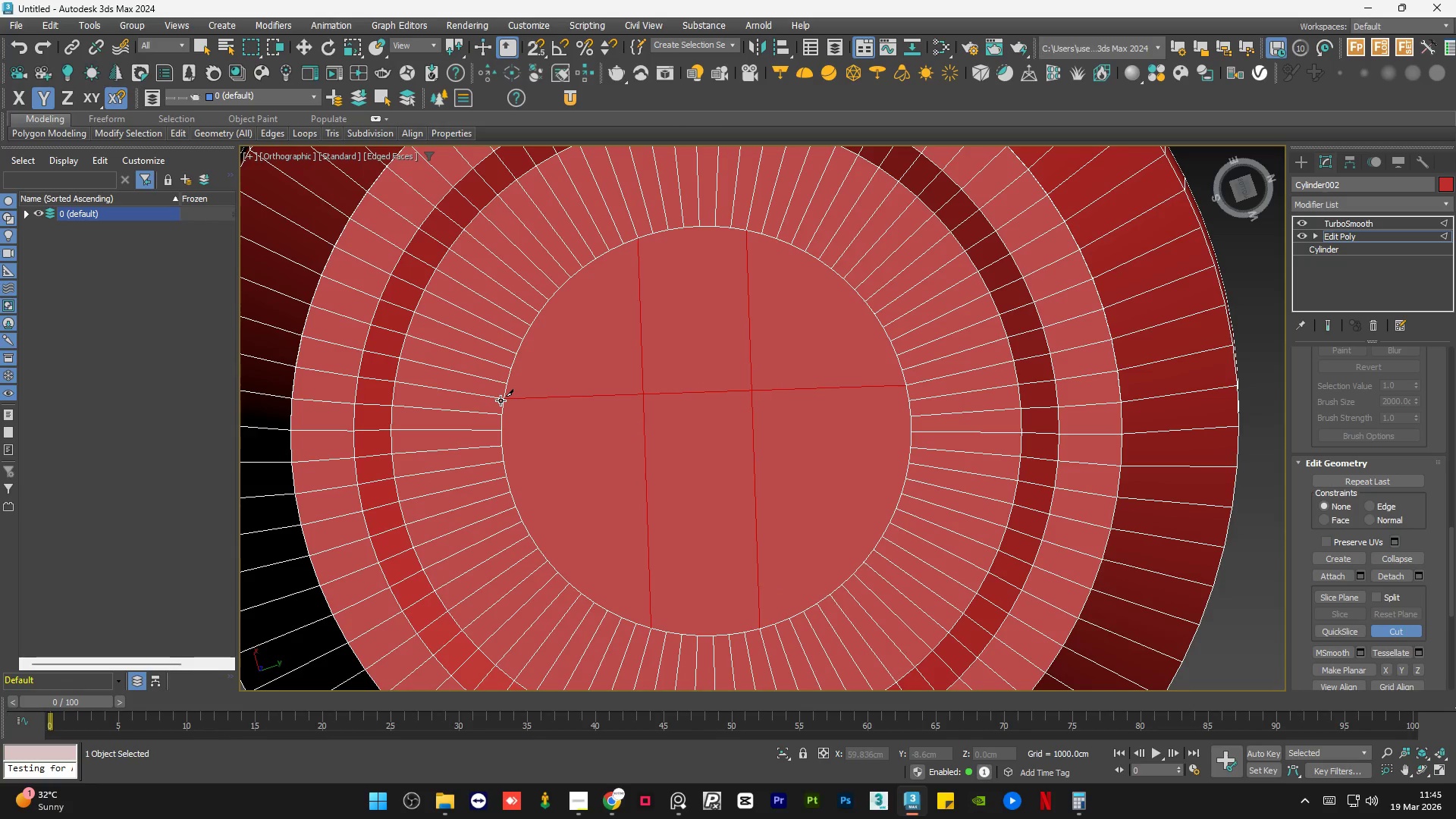 
right_click([500, 400])
 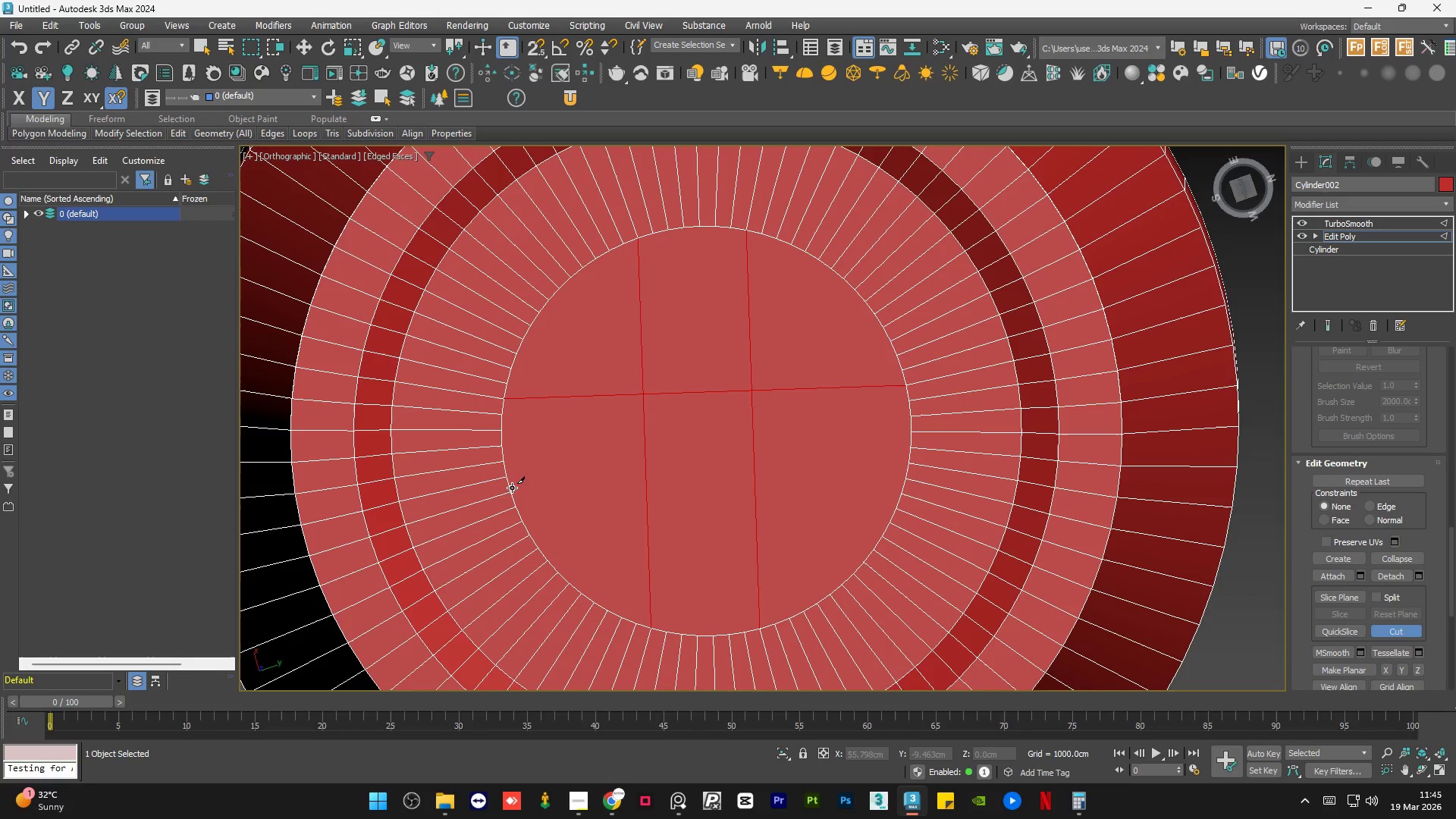 
left_click([511, 491])
 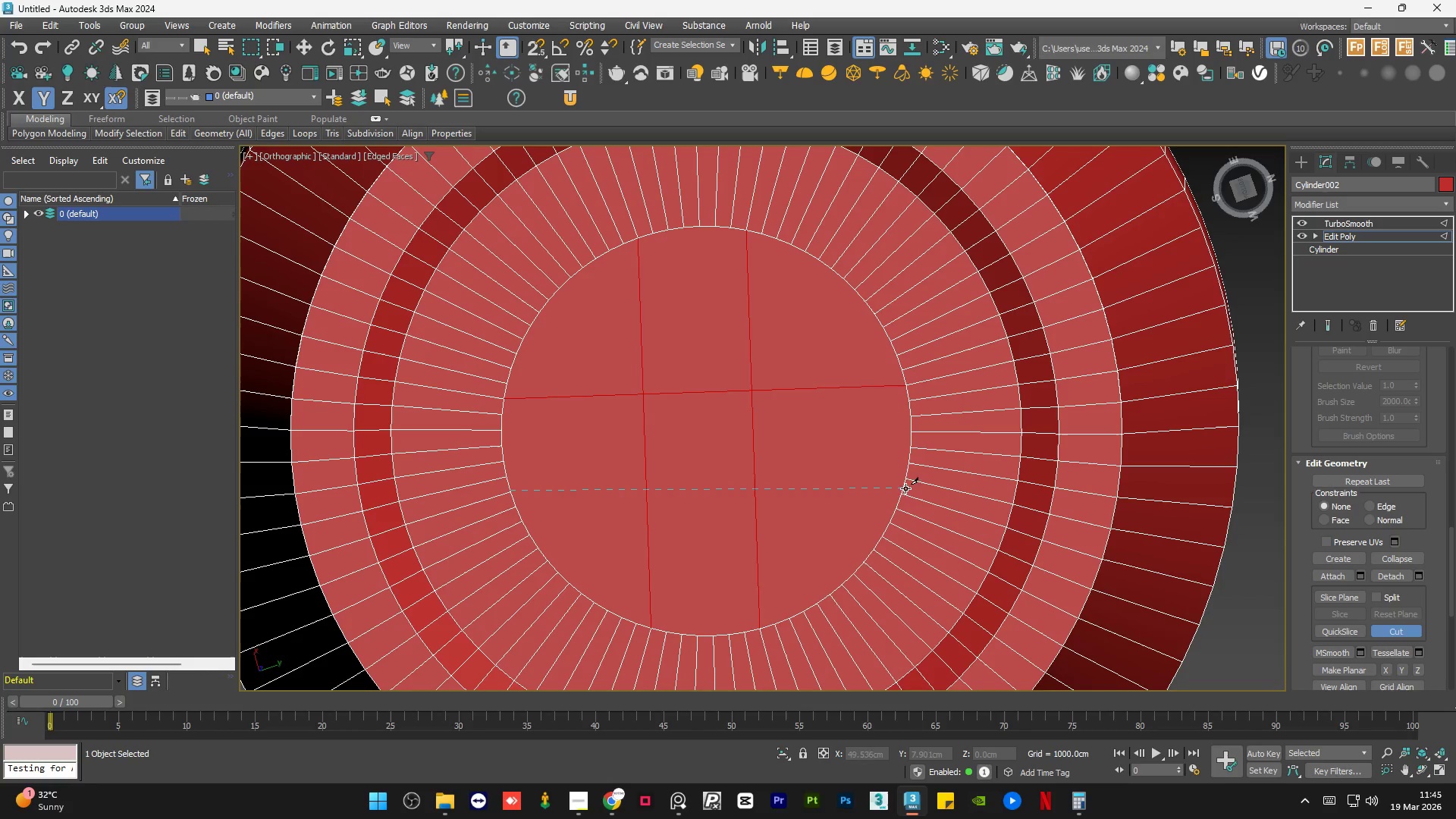 
left_click([911, 480])
 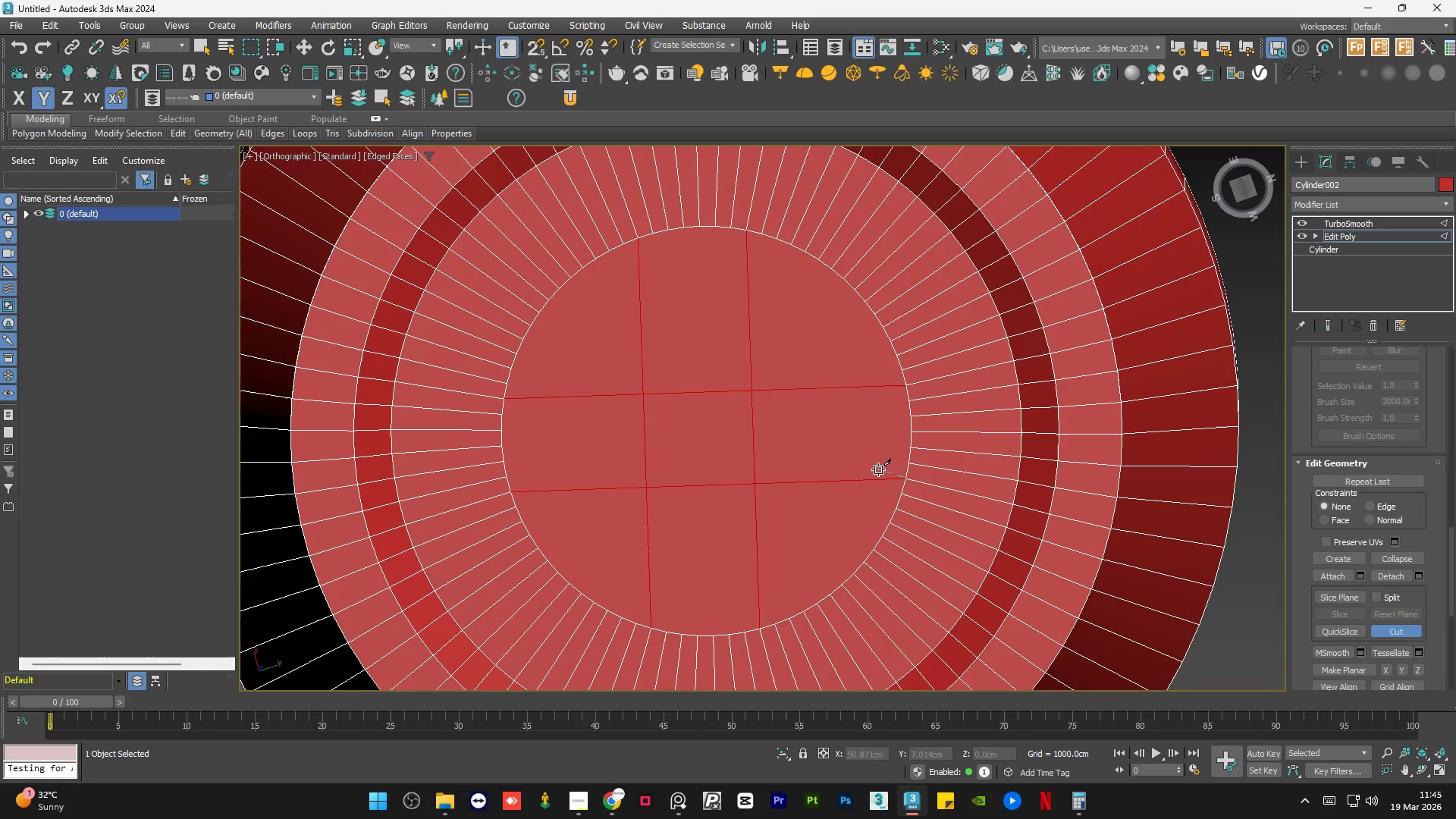 
right_click([777, 418])
 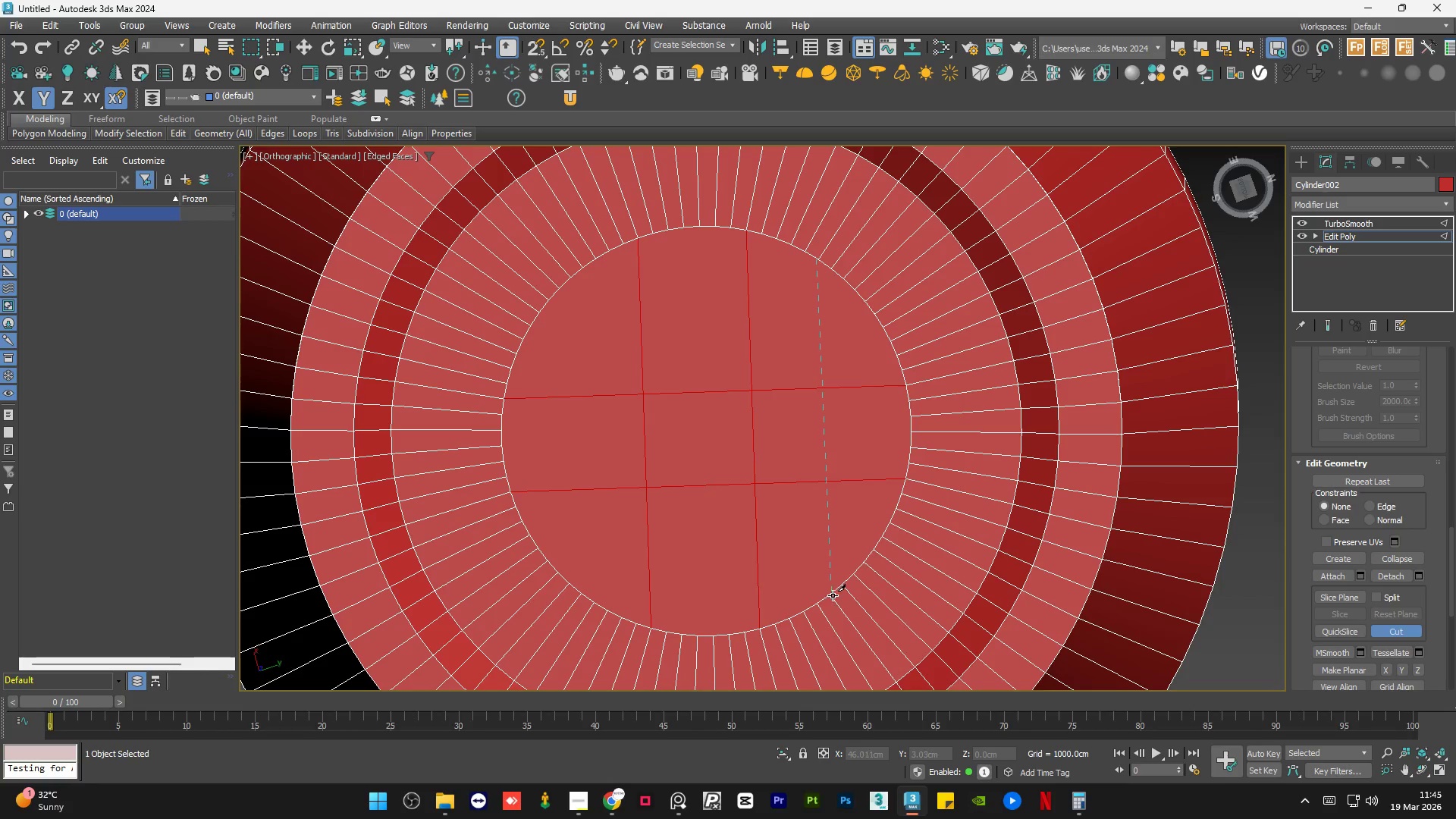 
left_click([833, 595])
 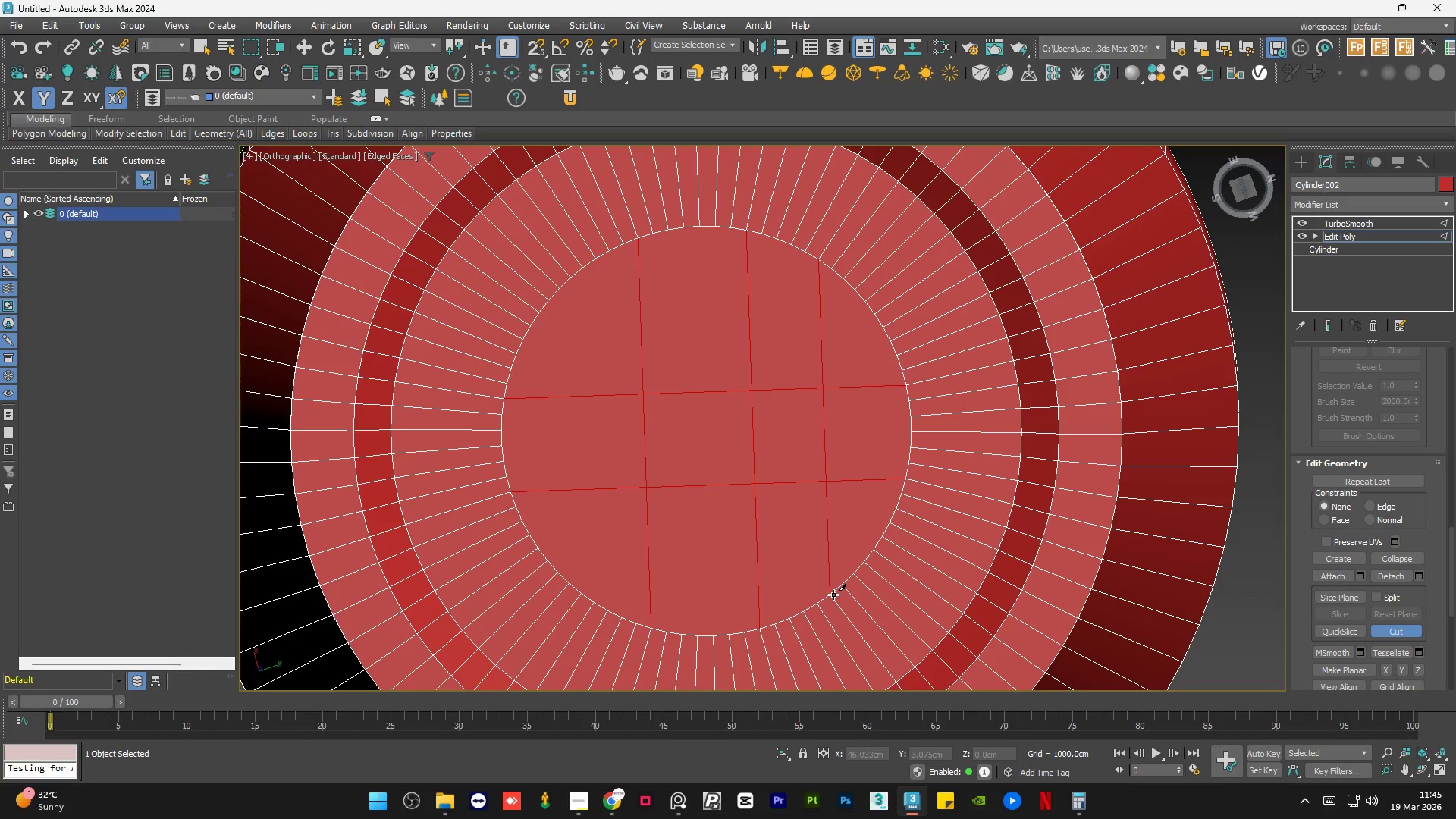 
right_click([833, 595])
 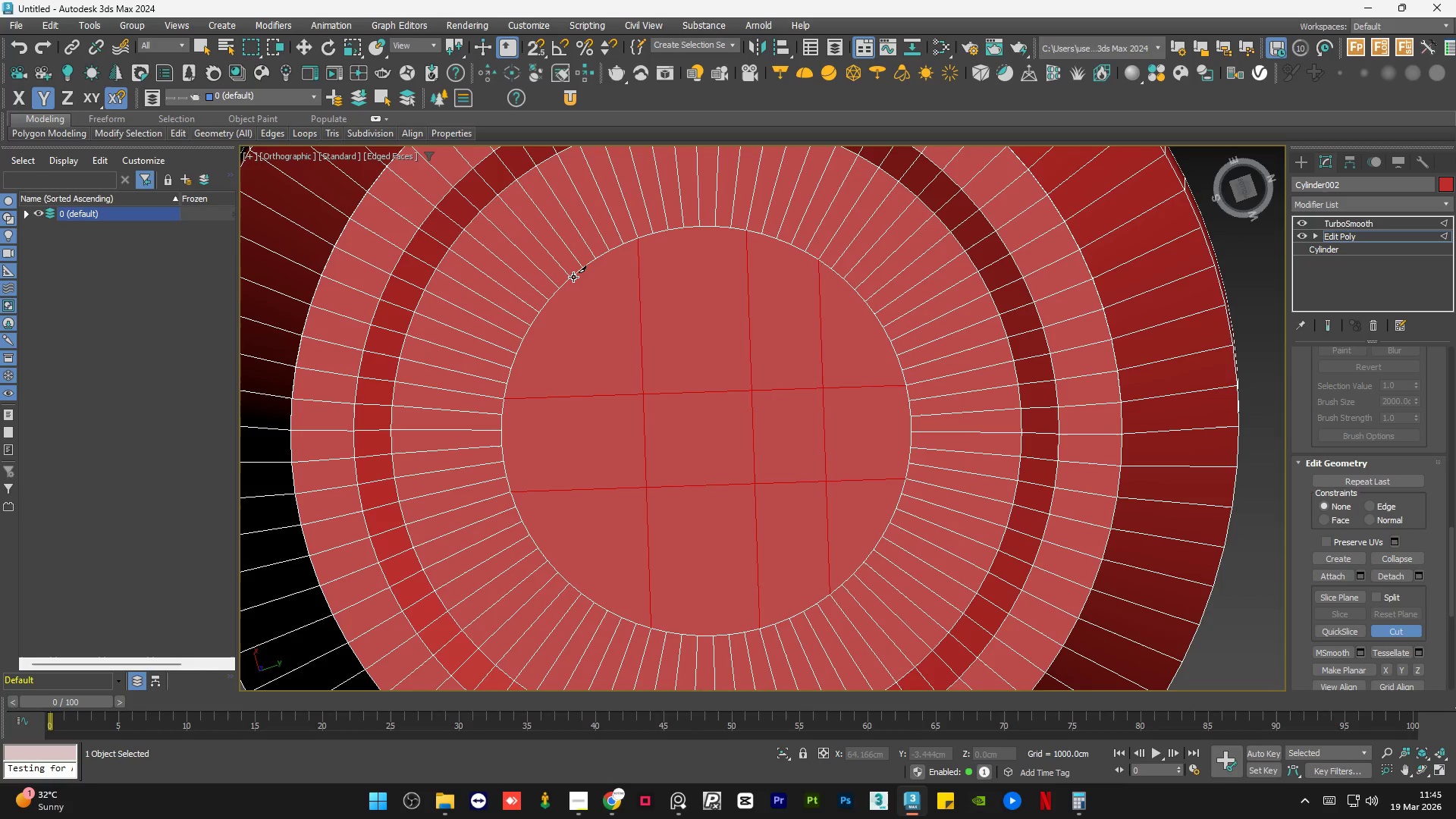 
left_click([572, 277])
 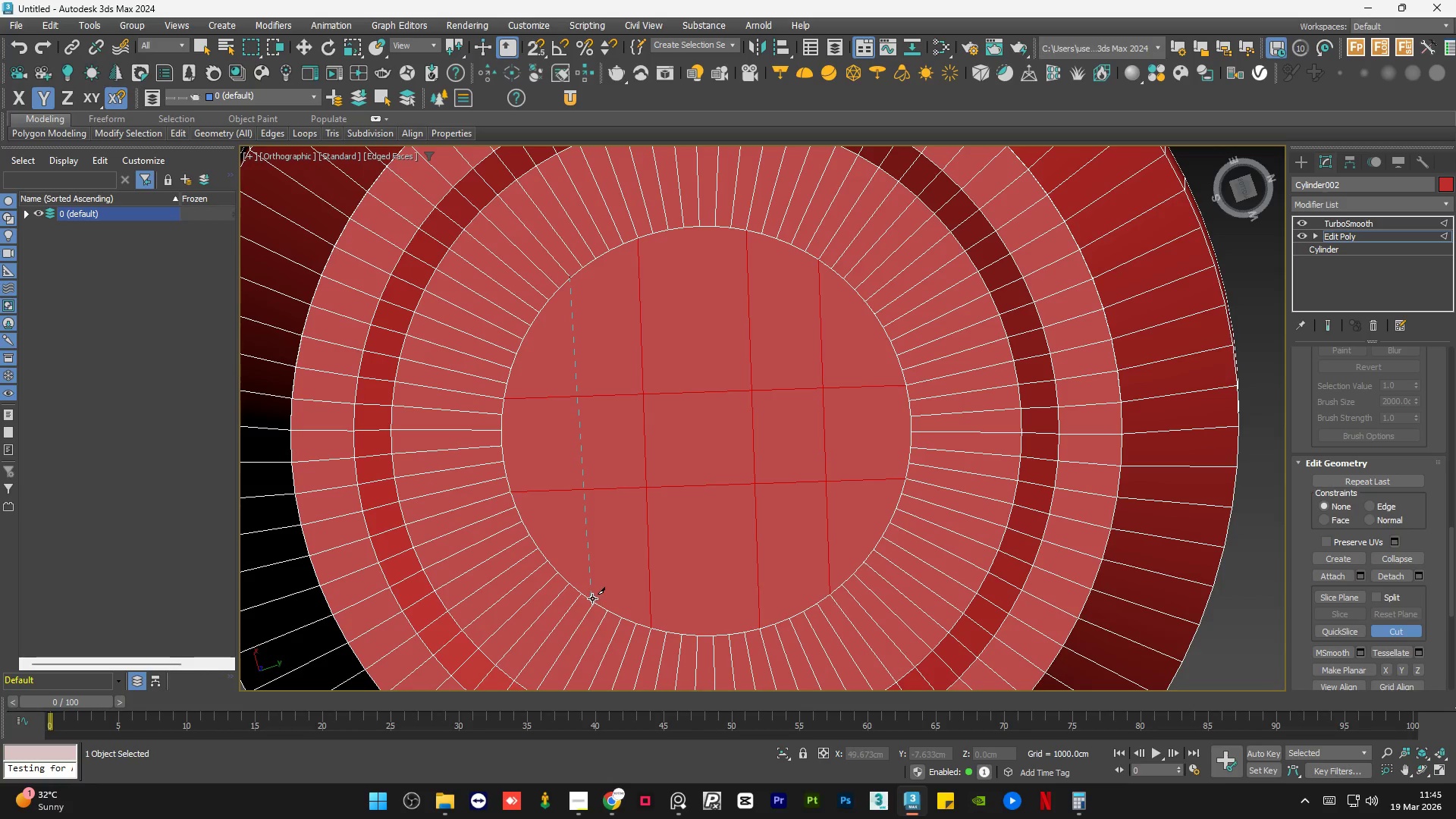 
left_click([592, 601])
 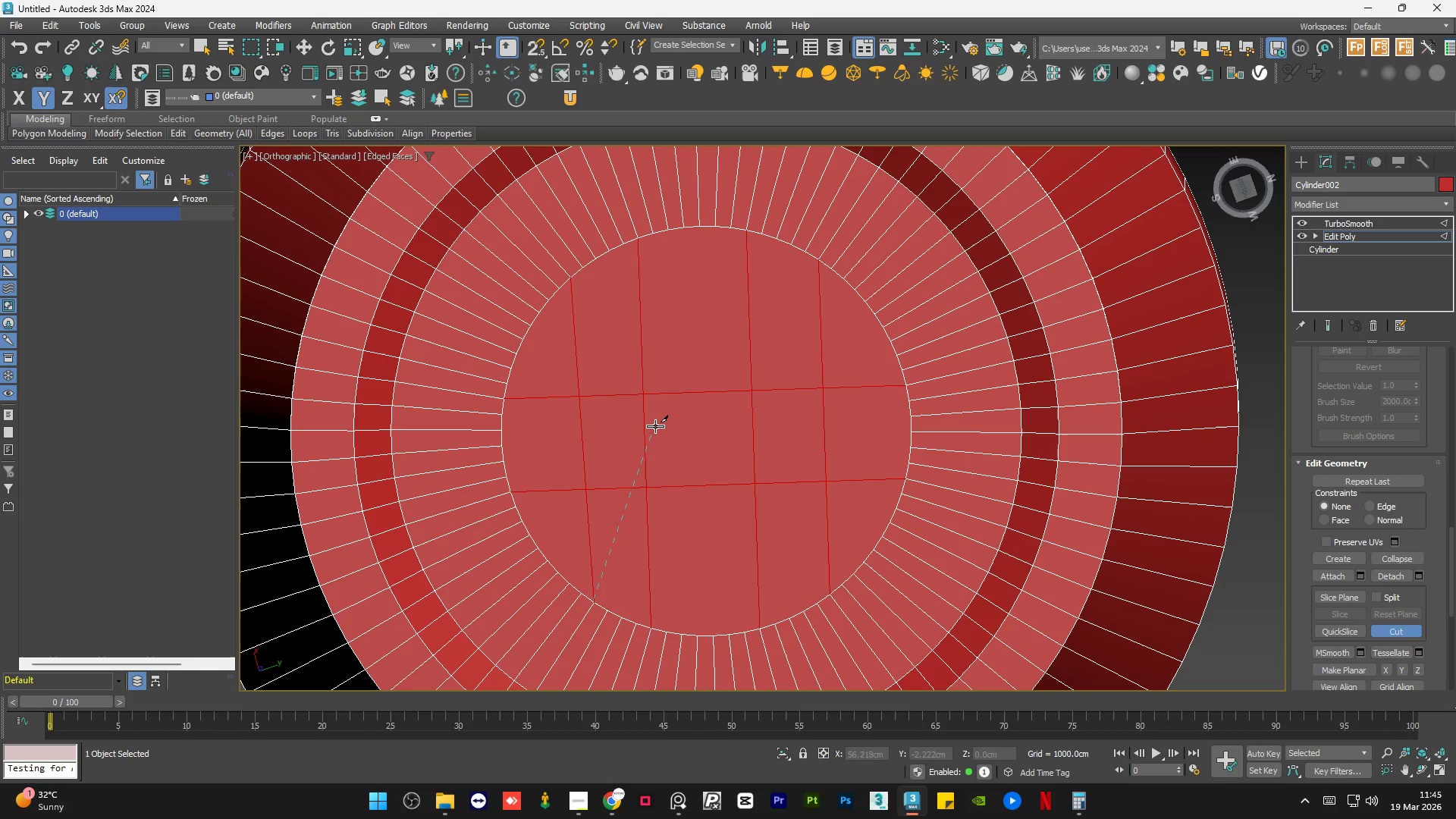 
right_click([655, 421])
 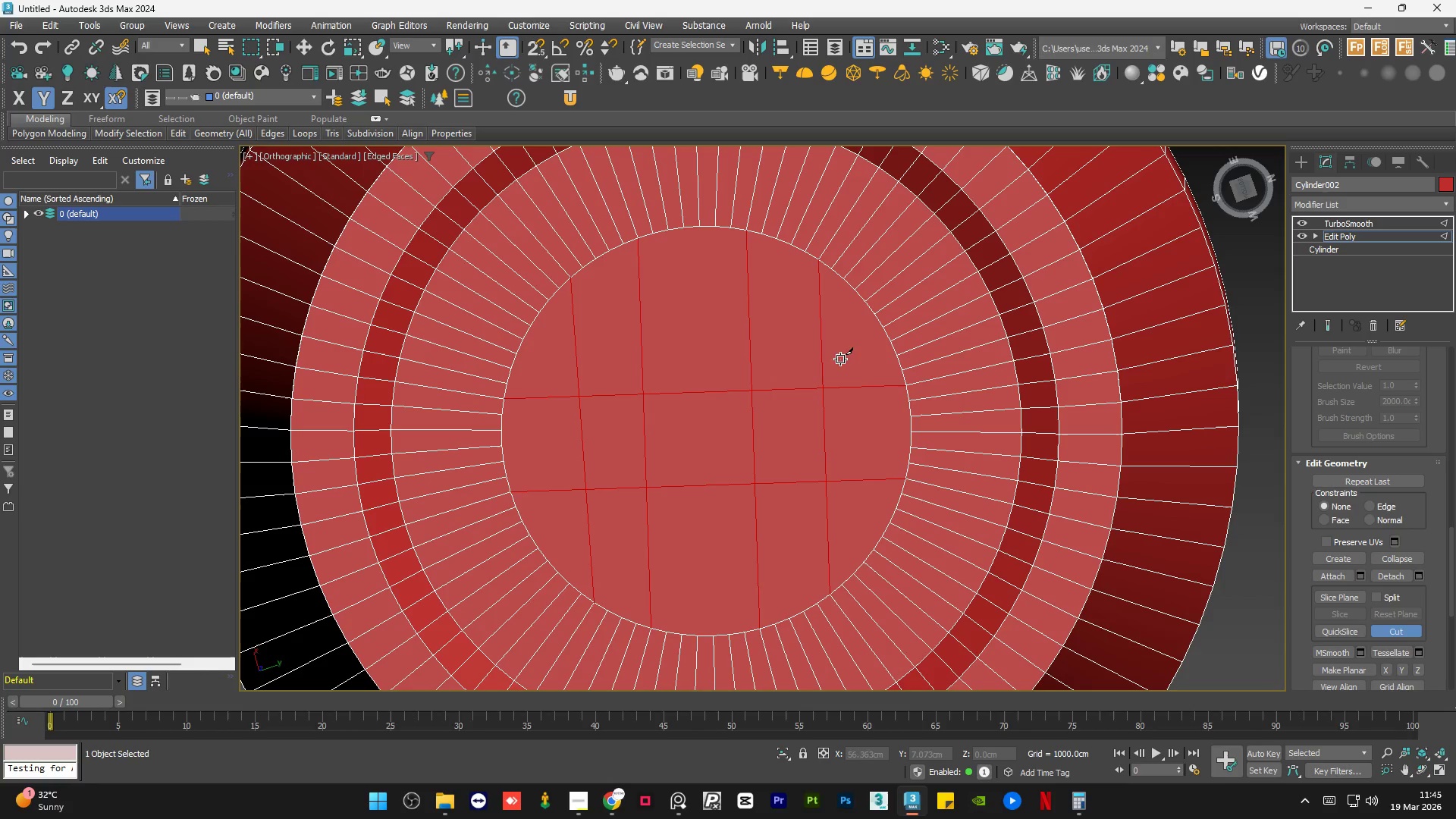 
scroll: coordinate [1014, 357], scroll_direction: down, amount: 1.0
 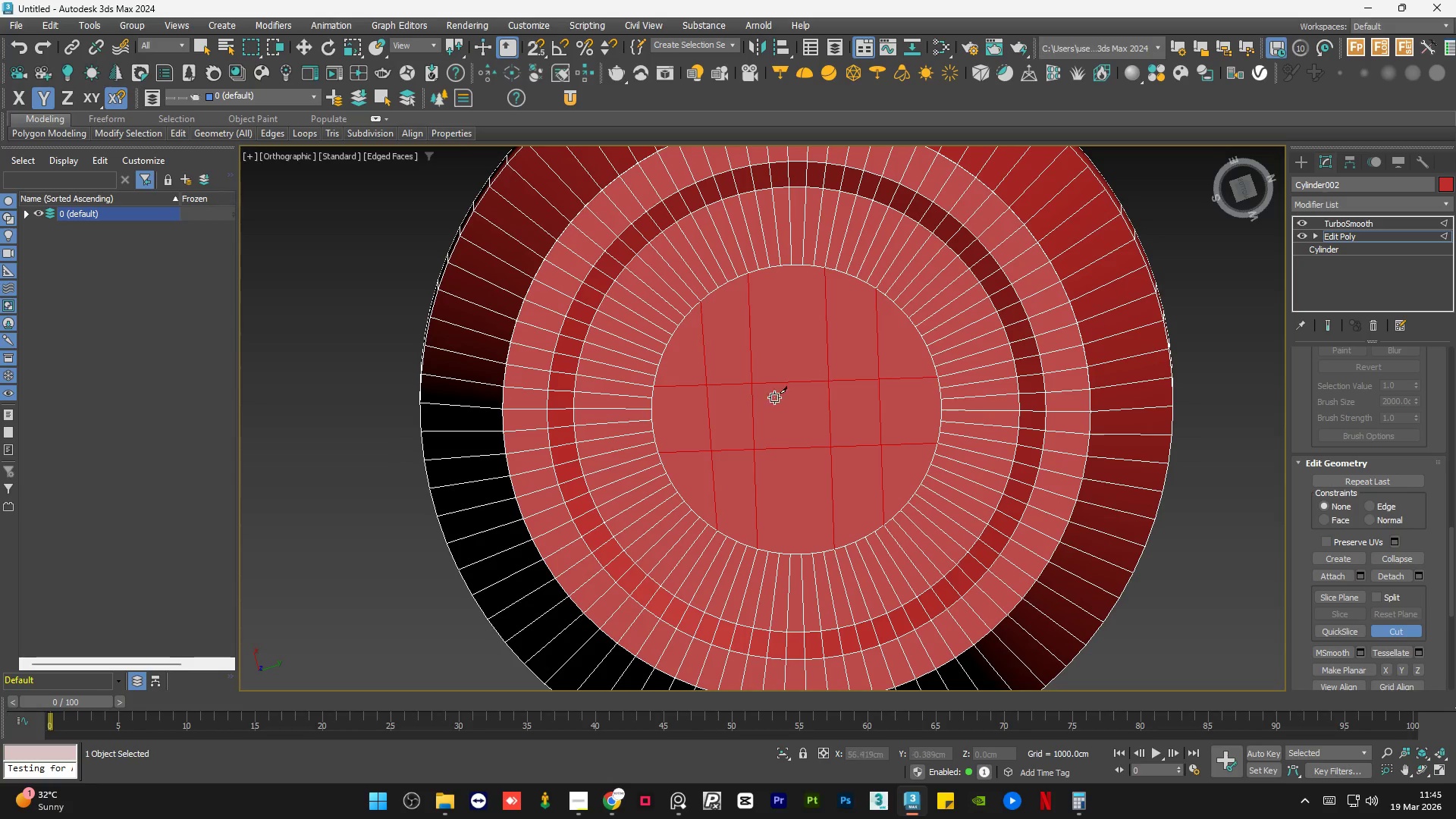 
scroll: coordinate [792, 364], scroll_direction: up, amount: 2.0
 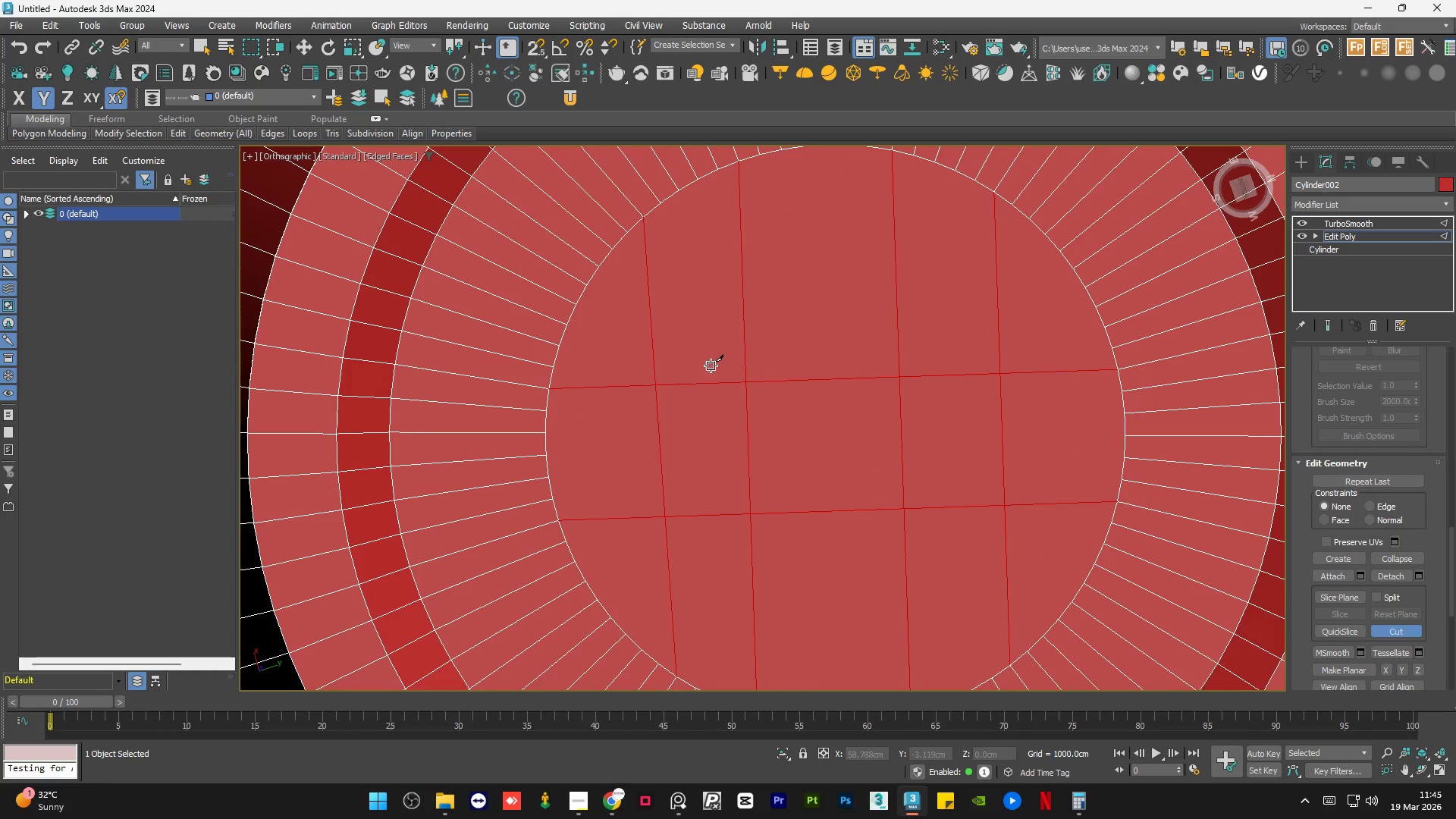 
key(Control+Z)
 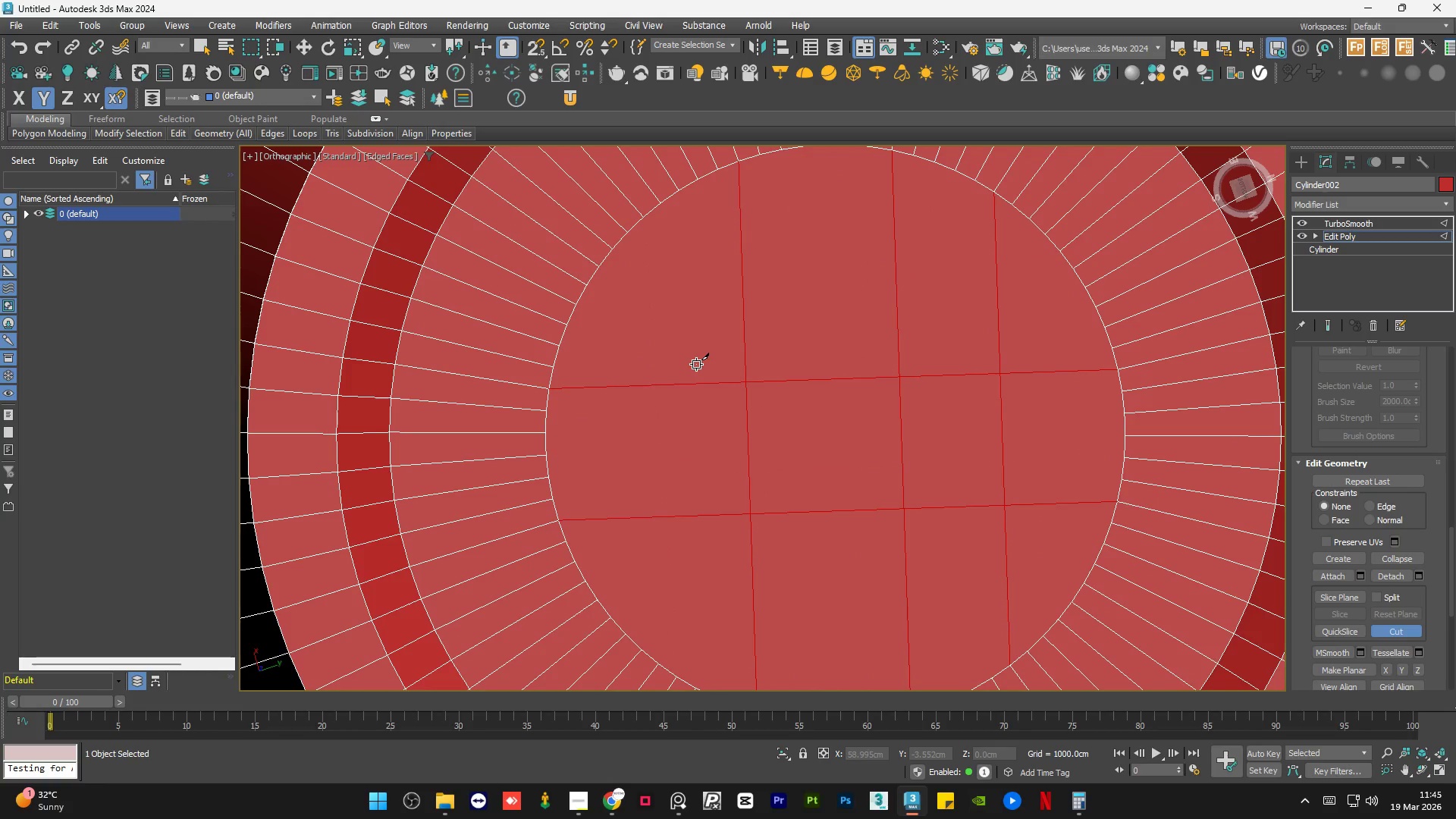 
key(Control+Z)
 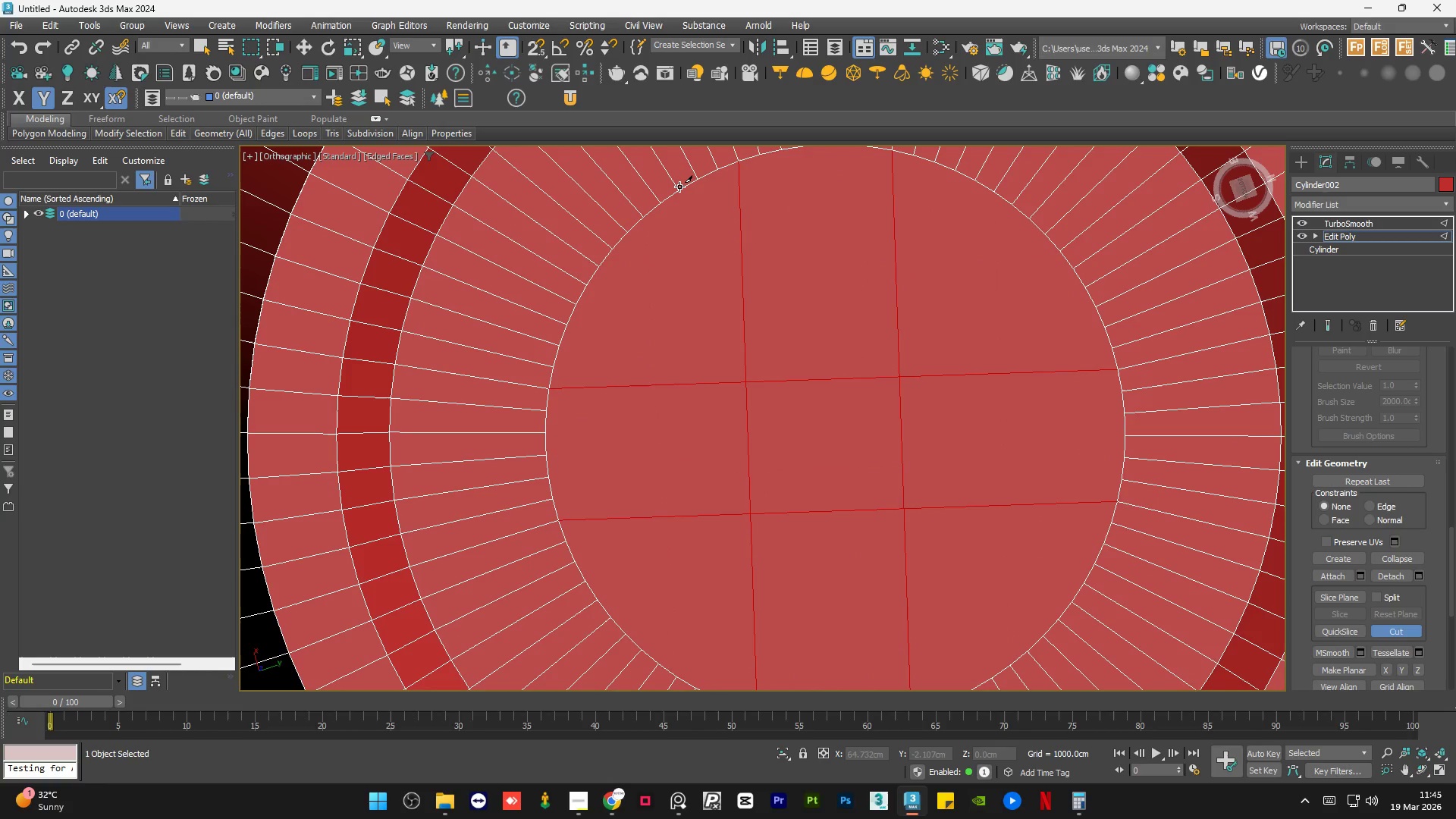 
left_click([679, 189])
 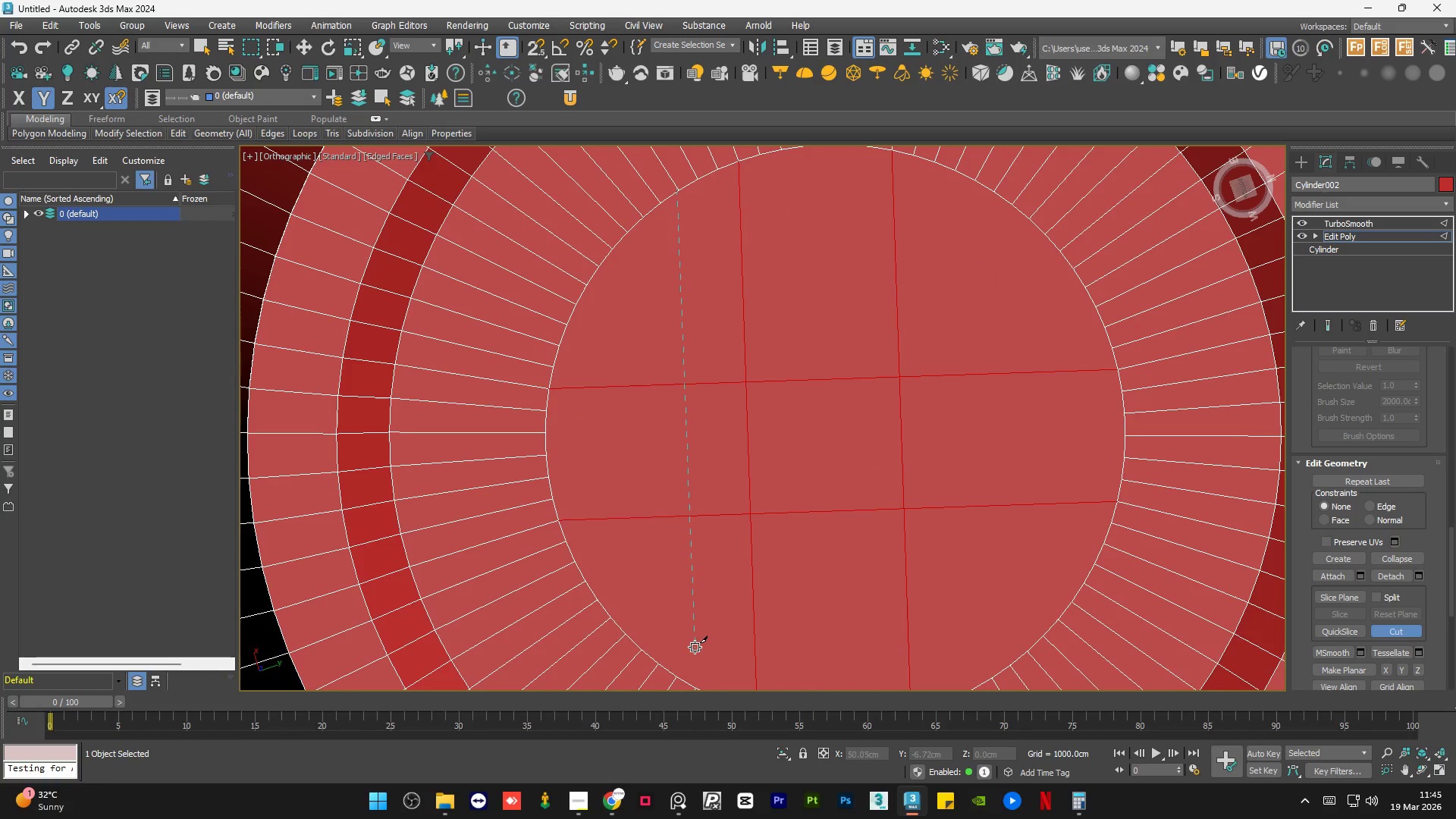 
scroll: coordinate [630, 407], scroll_direction: down, amount: 1.0
 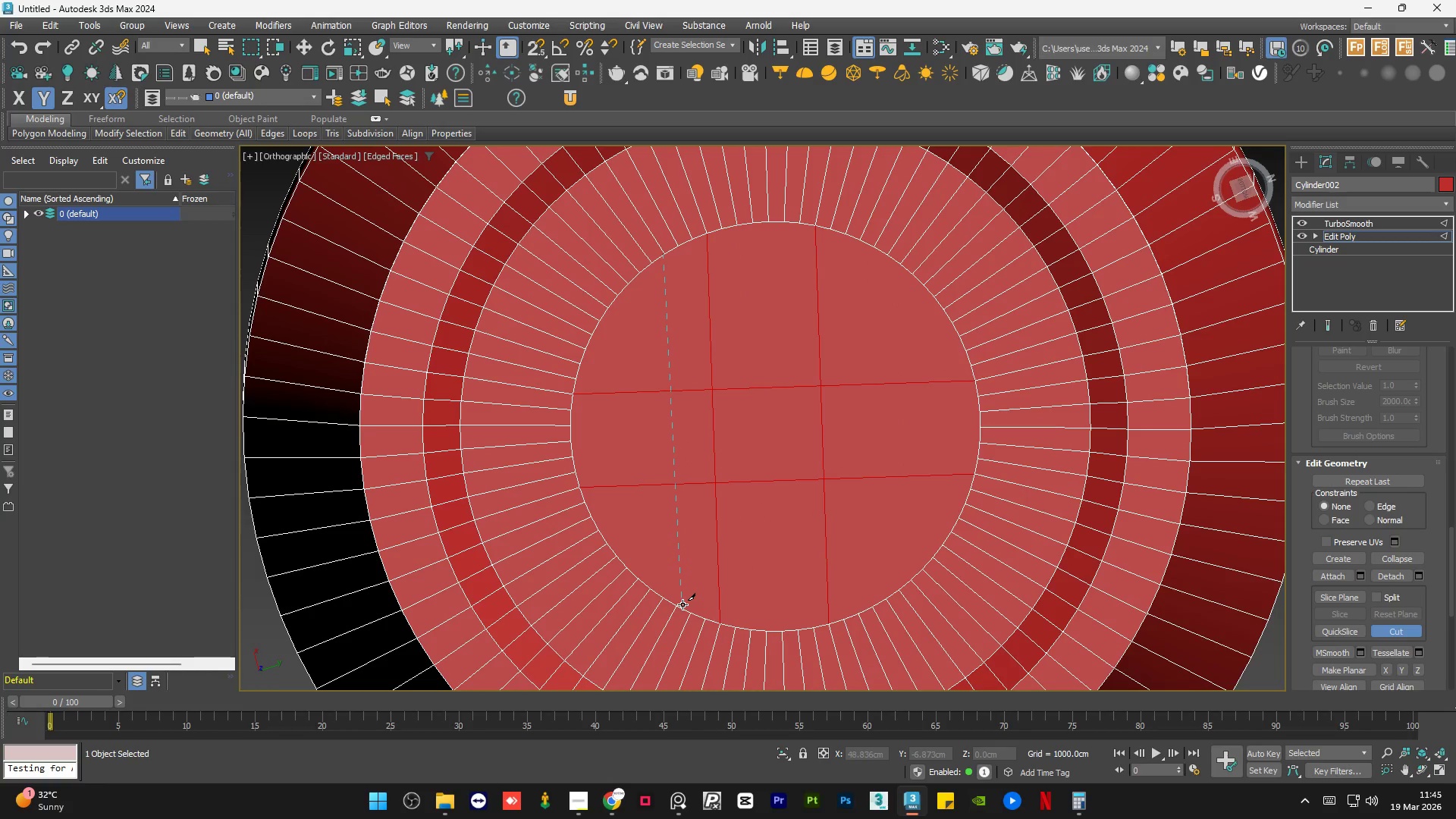 
left_click([680, 606])
 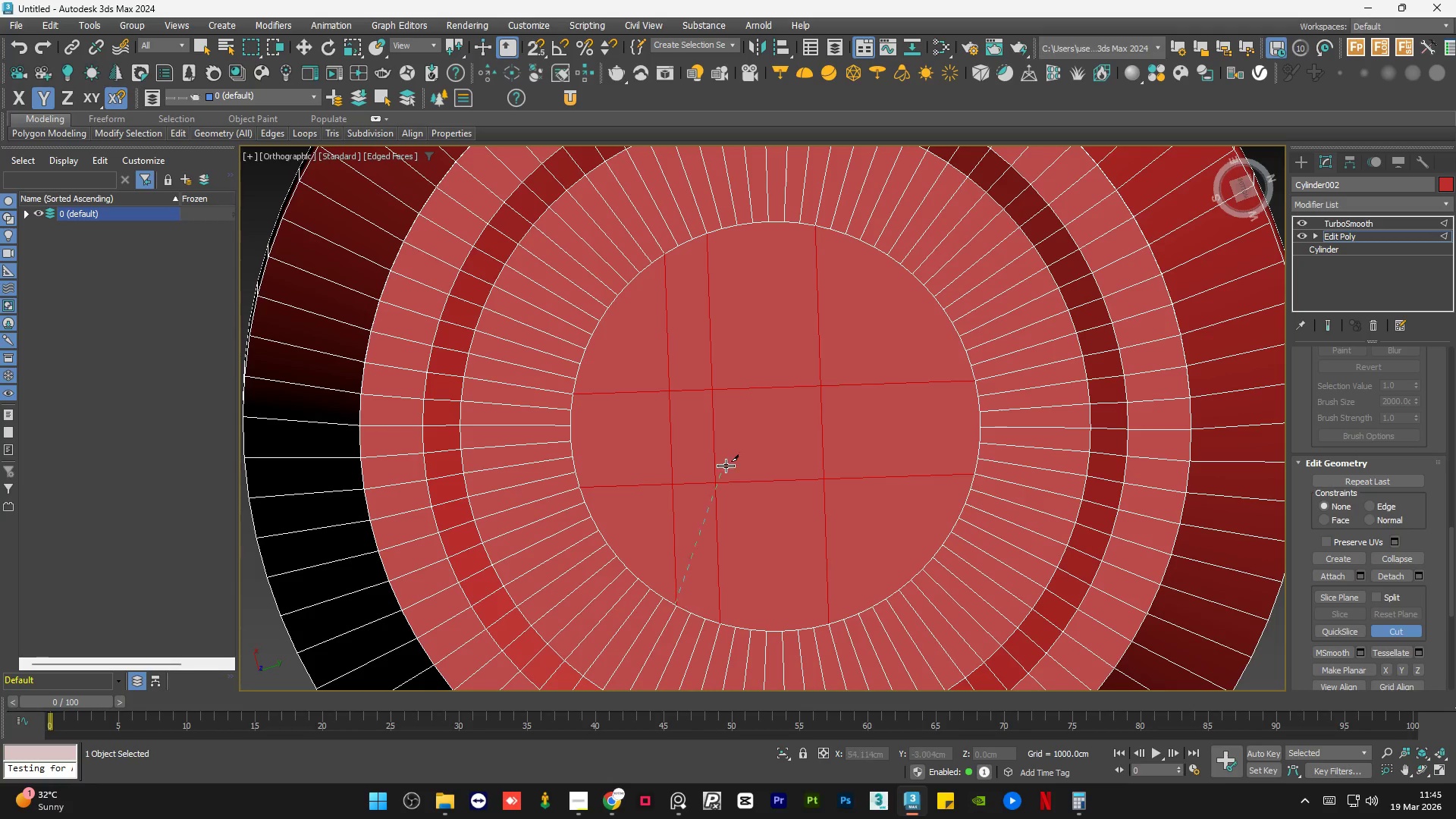 
right_click([729, 459])
 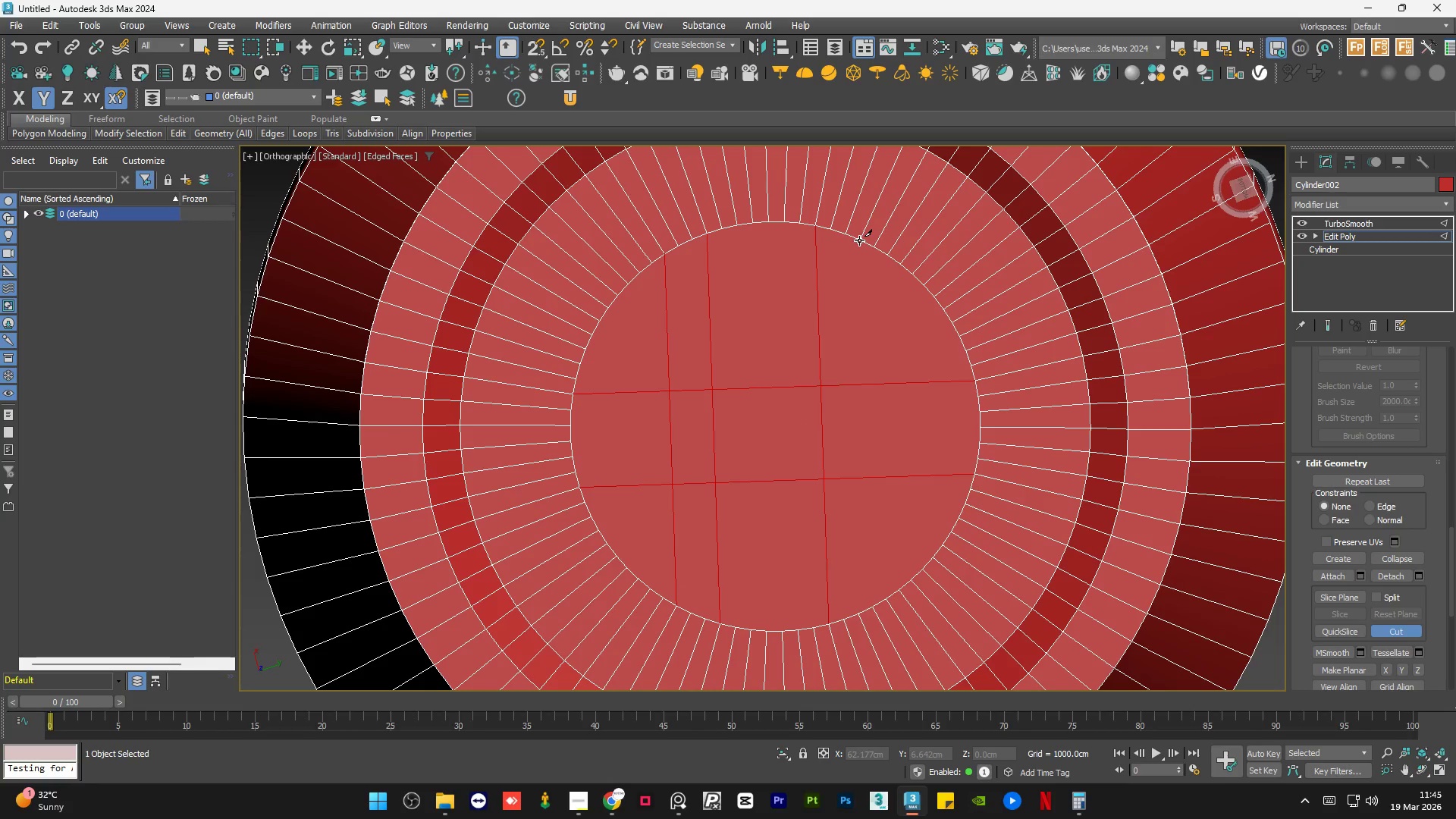 
left_click([861, 237])
 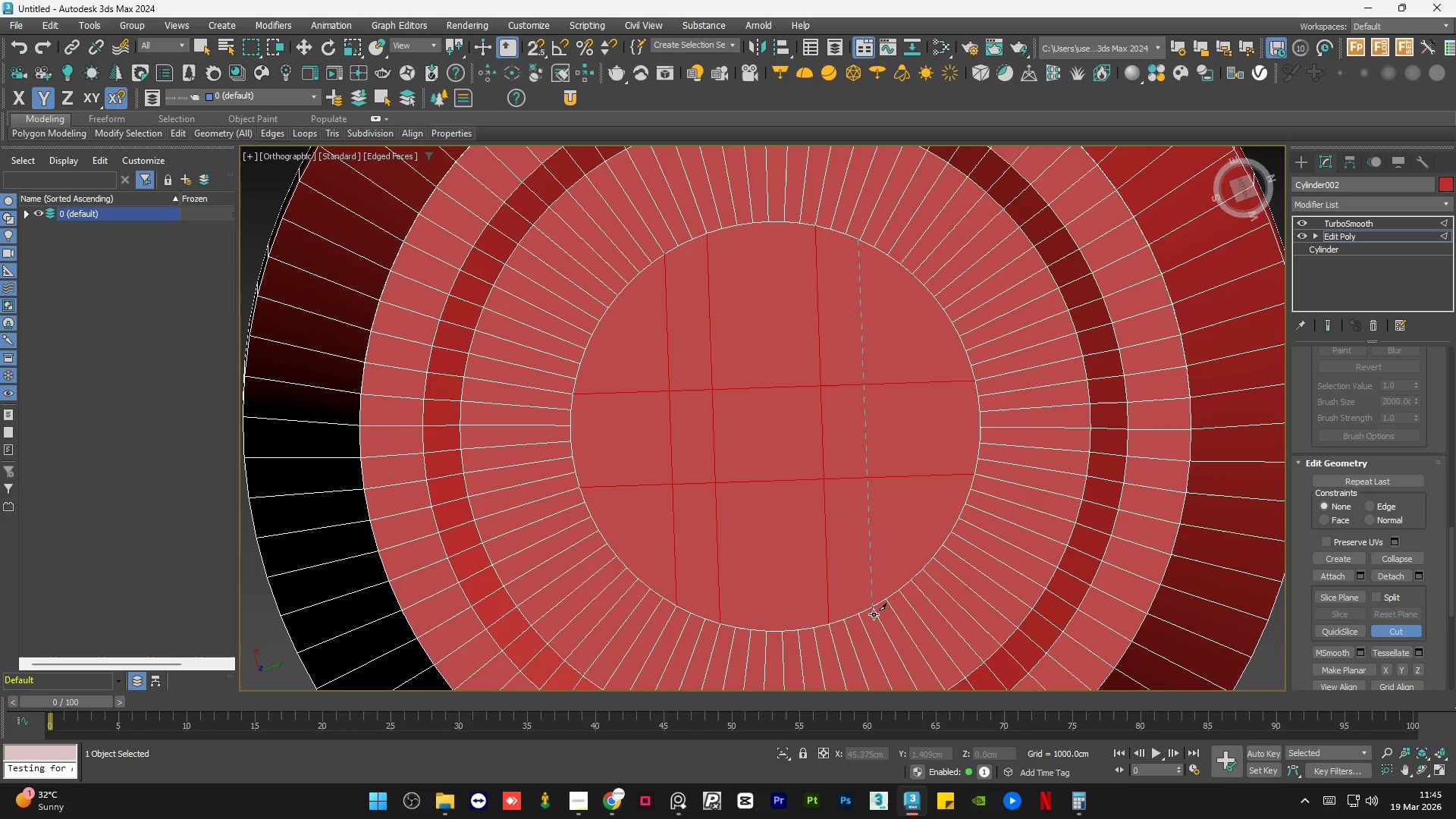 
left_click([874, 610])
 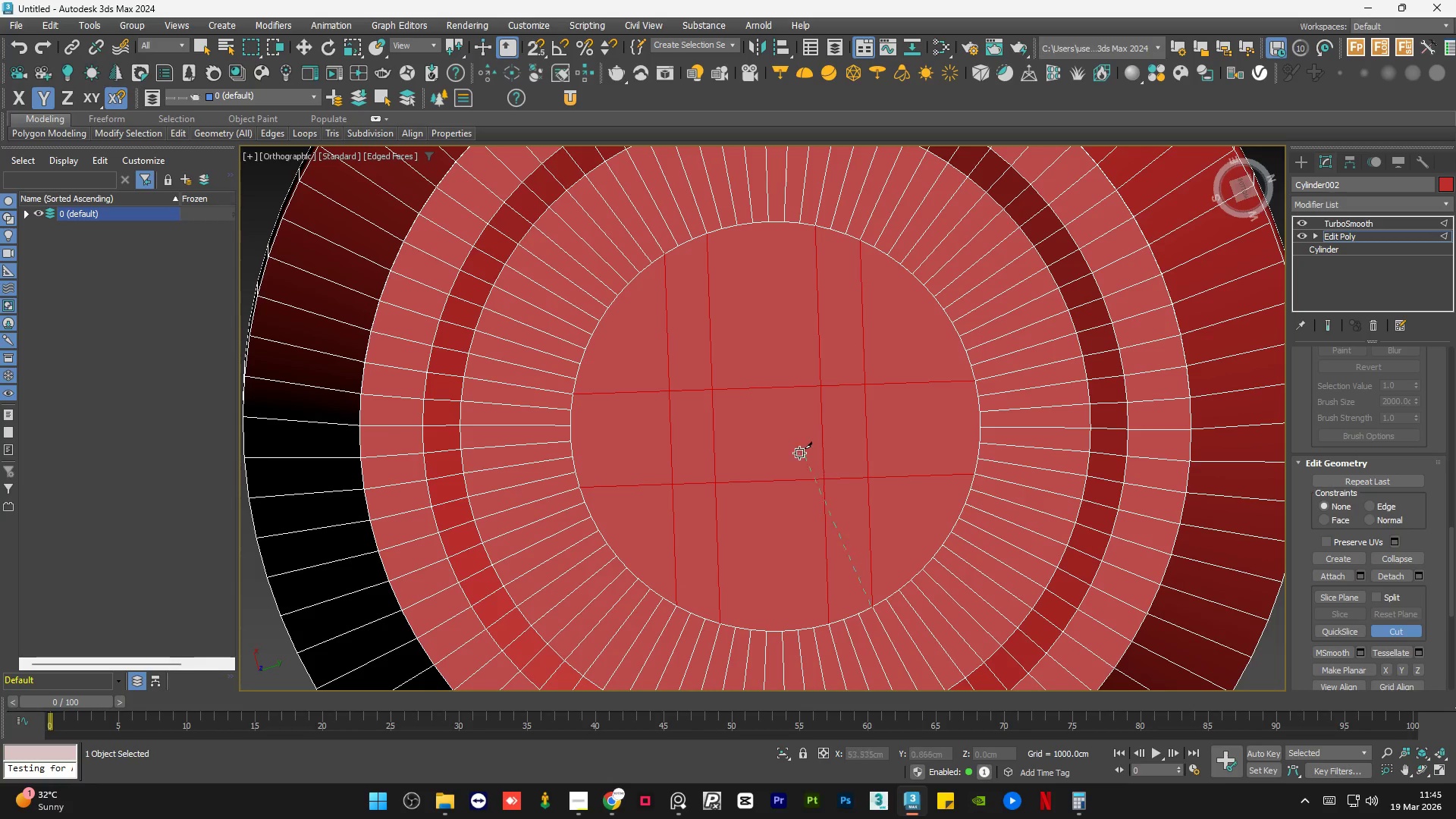 
right_click([779, 438])
 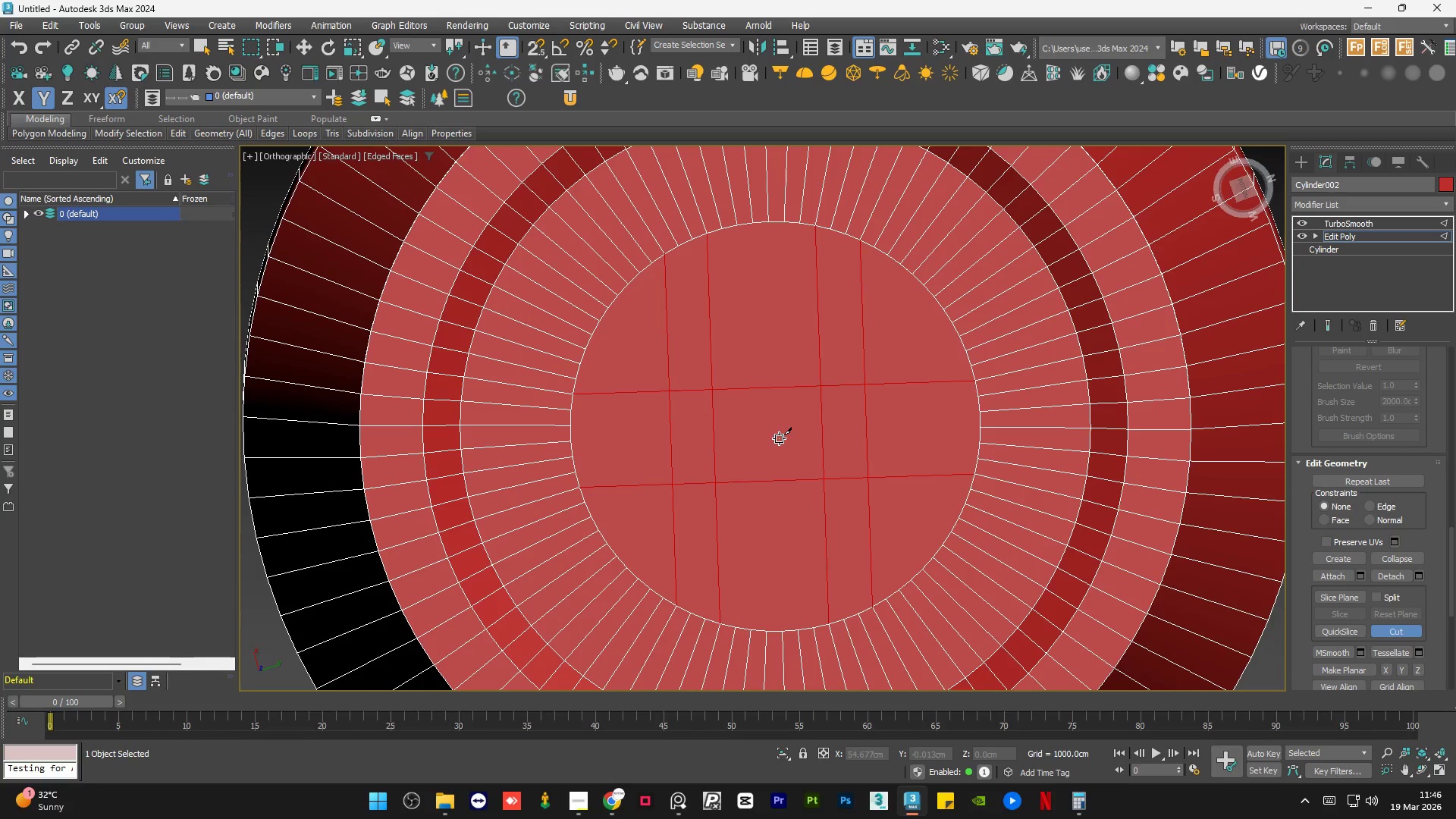 
wait(48.34)
 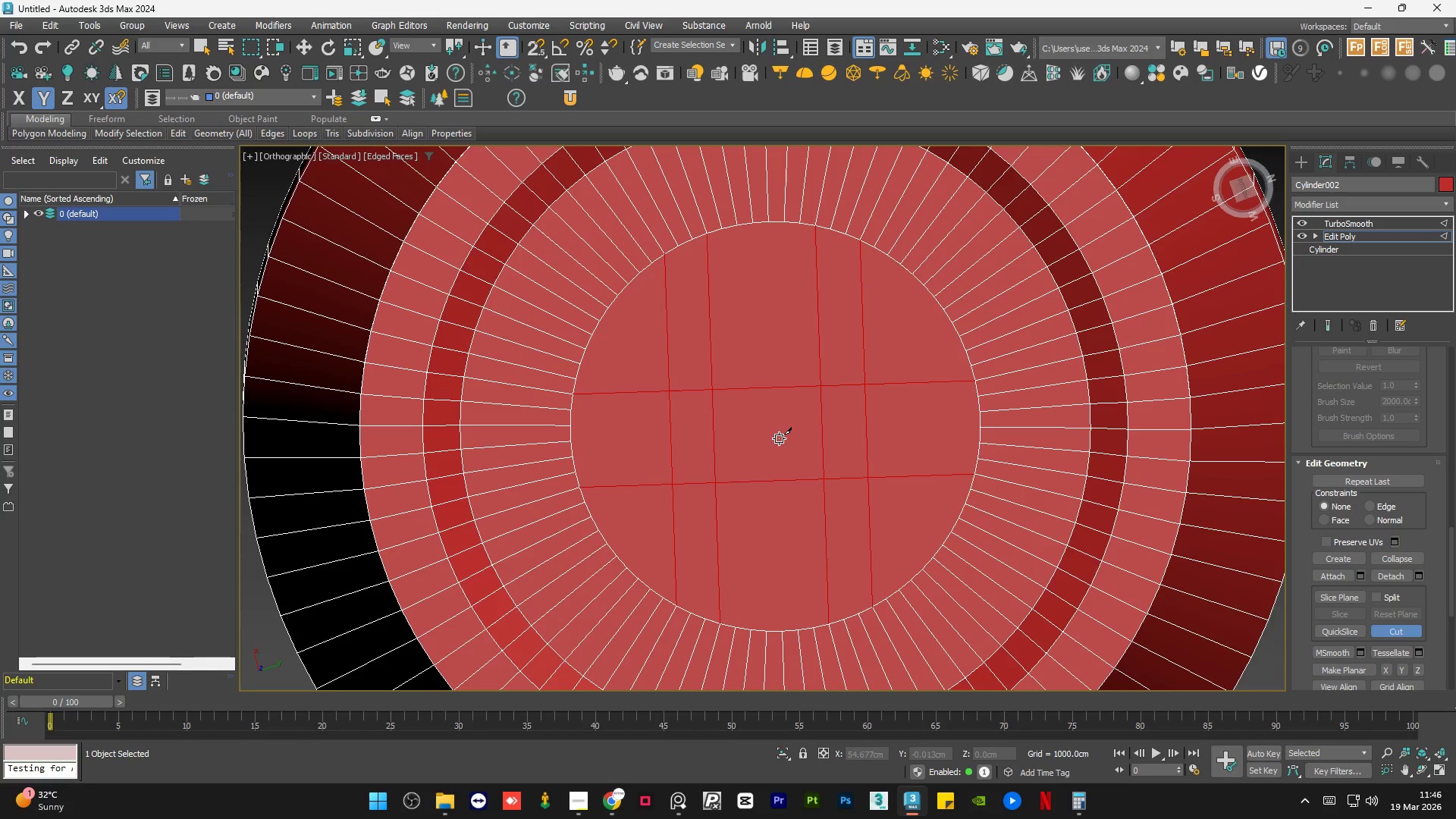 
left_click([589, 332])
 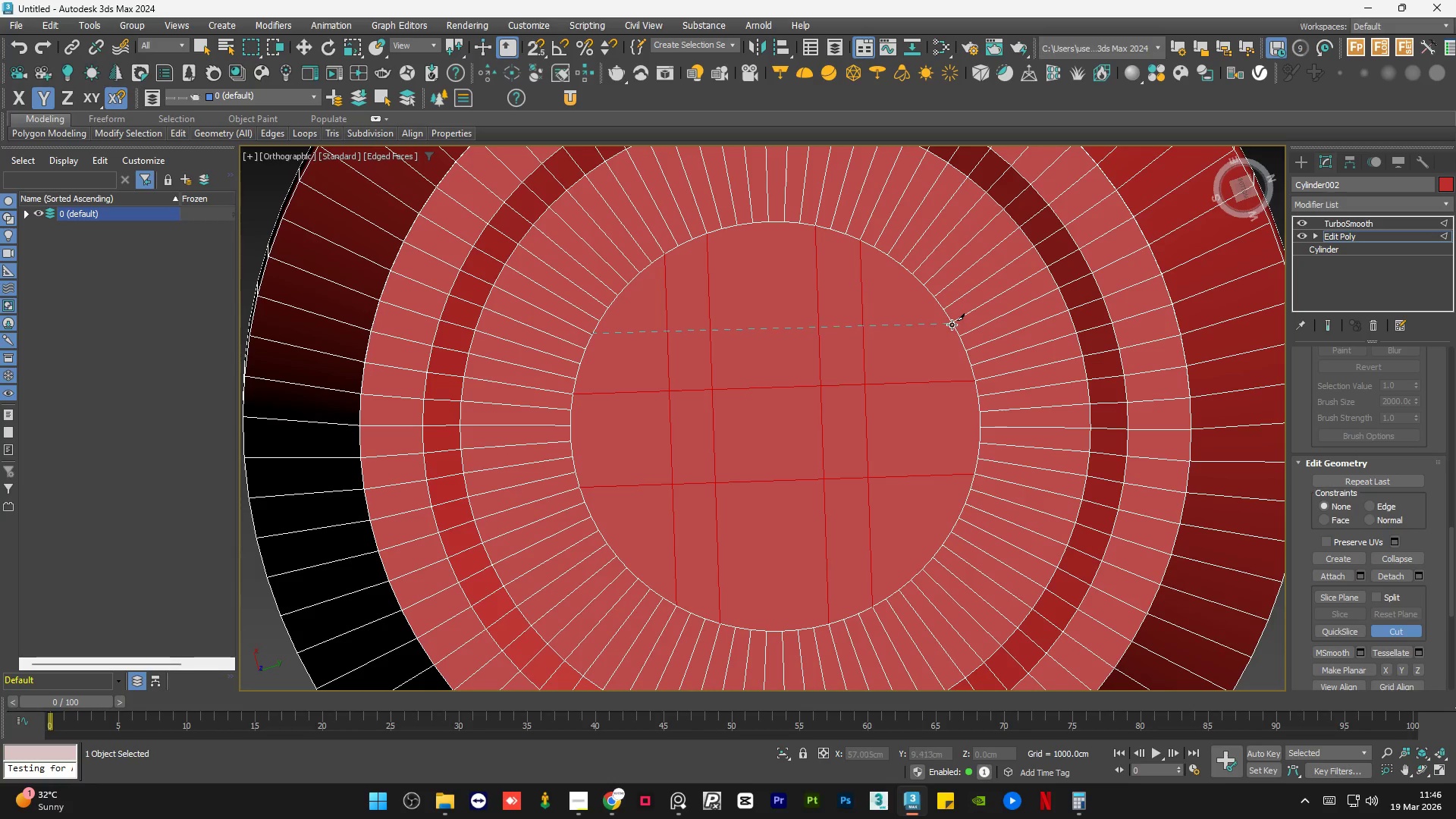 
left_click([952, 324])
 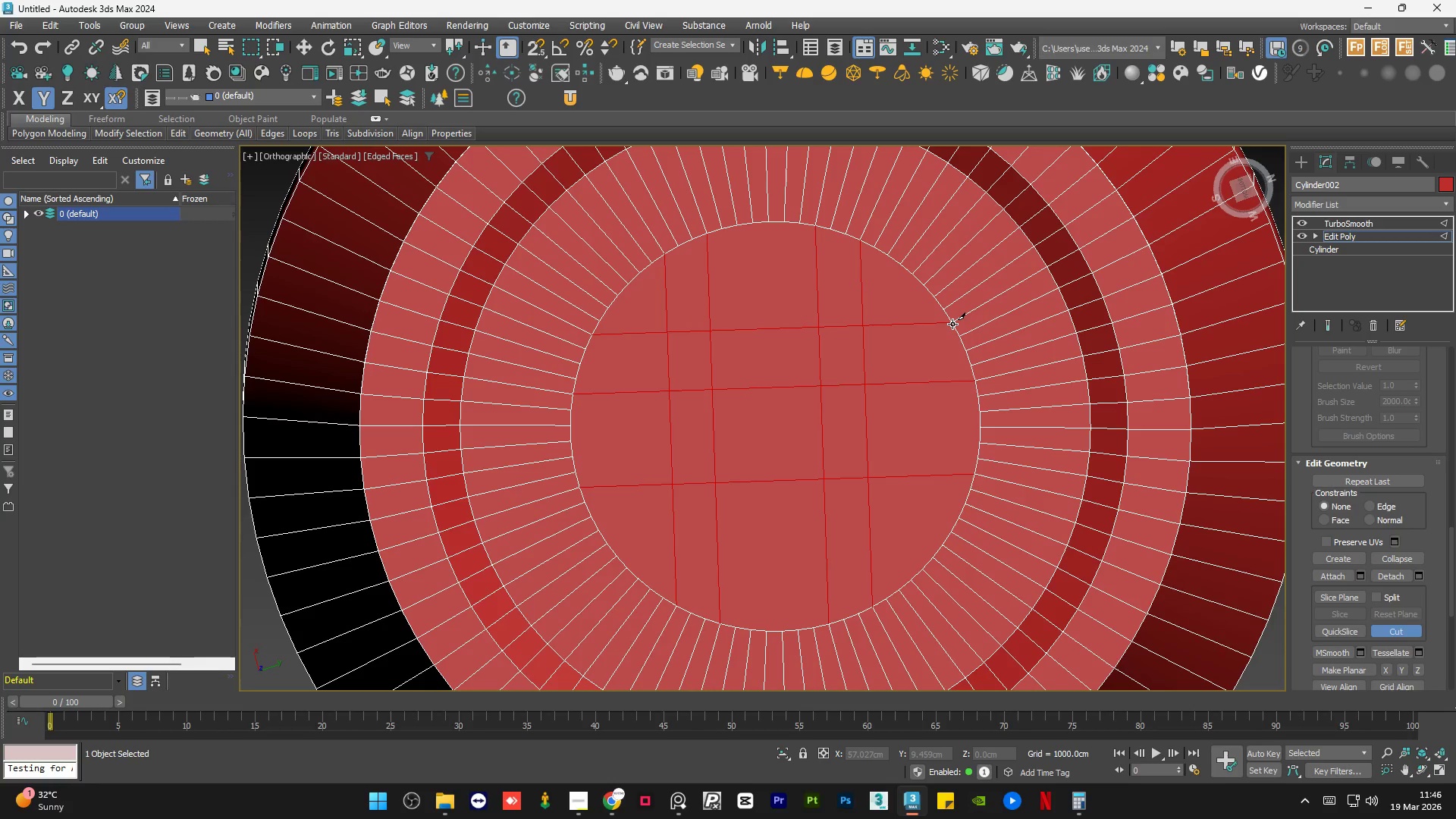 
right_click([952, 324])
 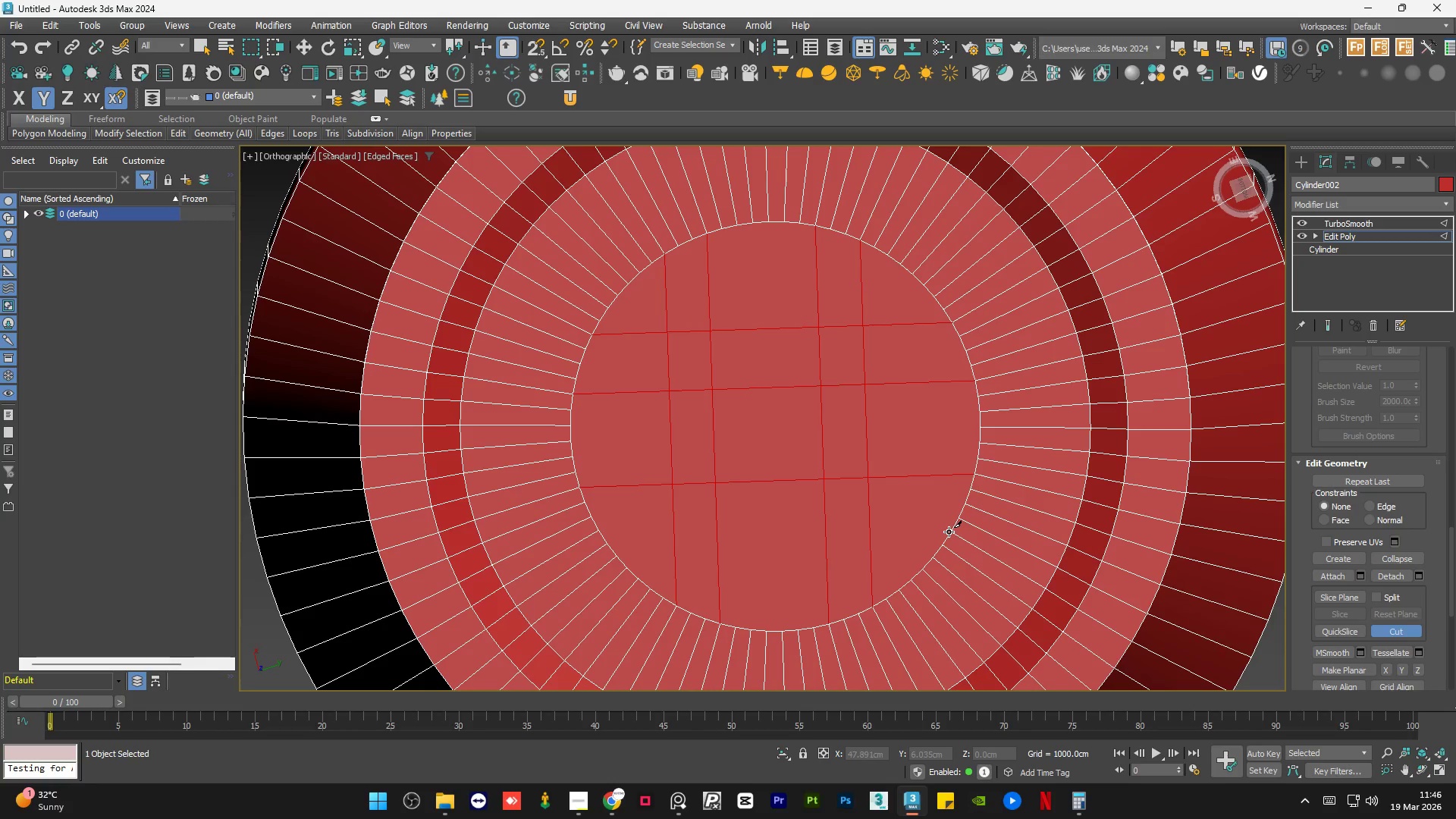 
left_click([949, 532])
 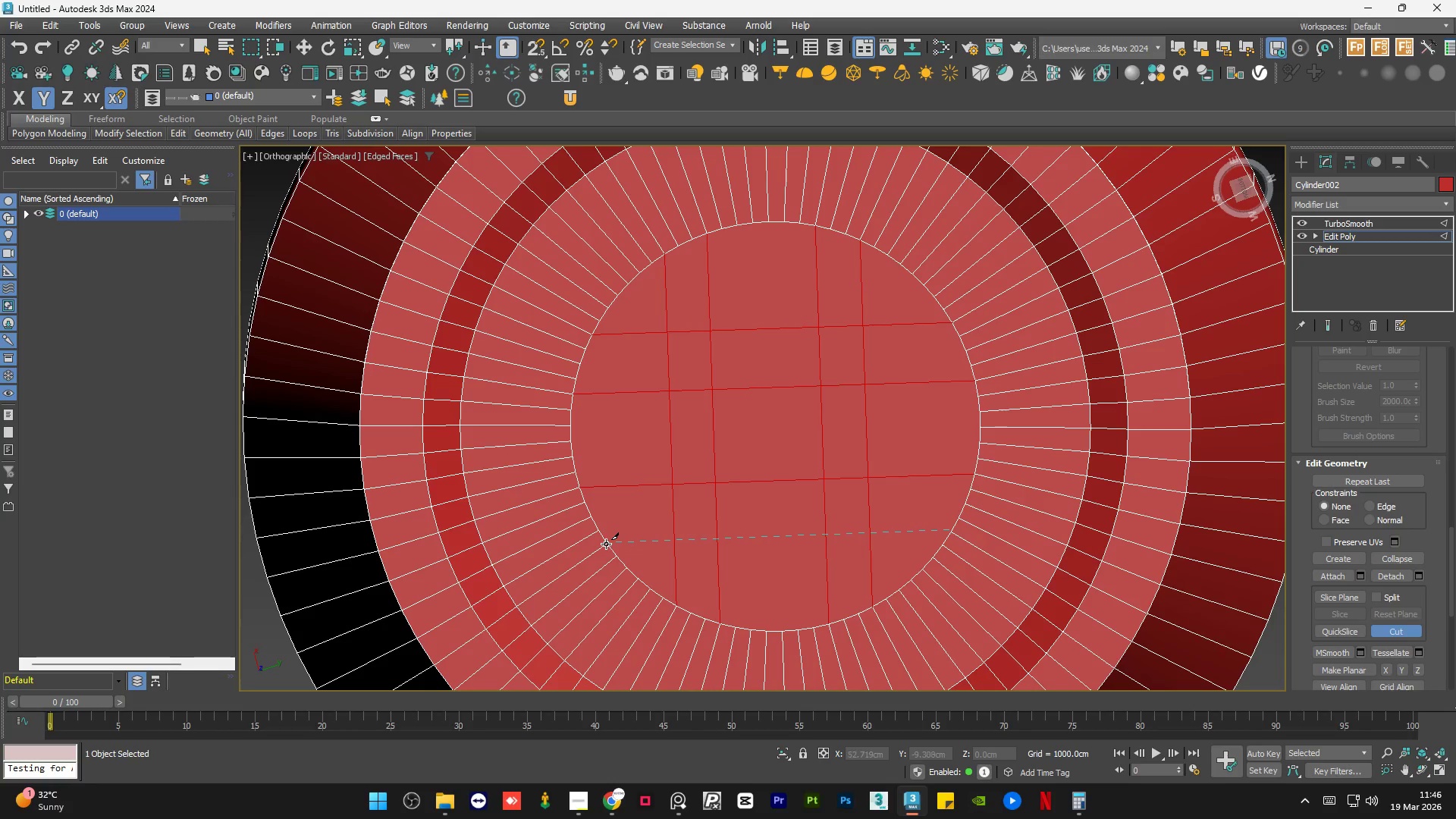 
left_click([606, 544])
 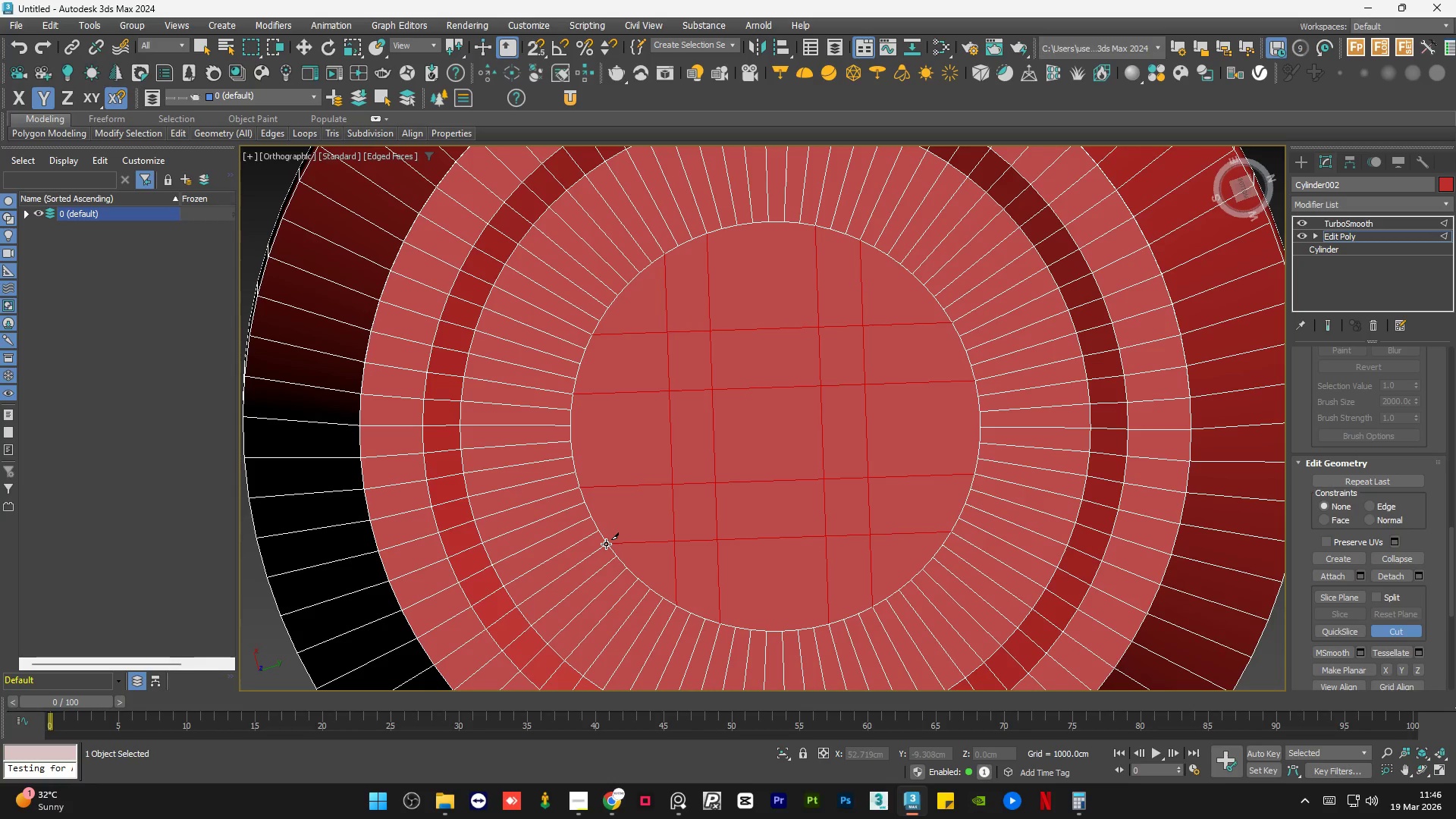 
right_click([606, 544])
 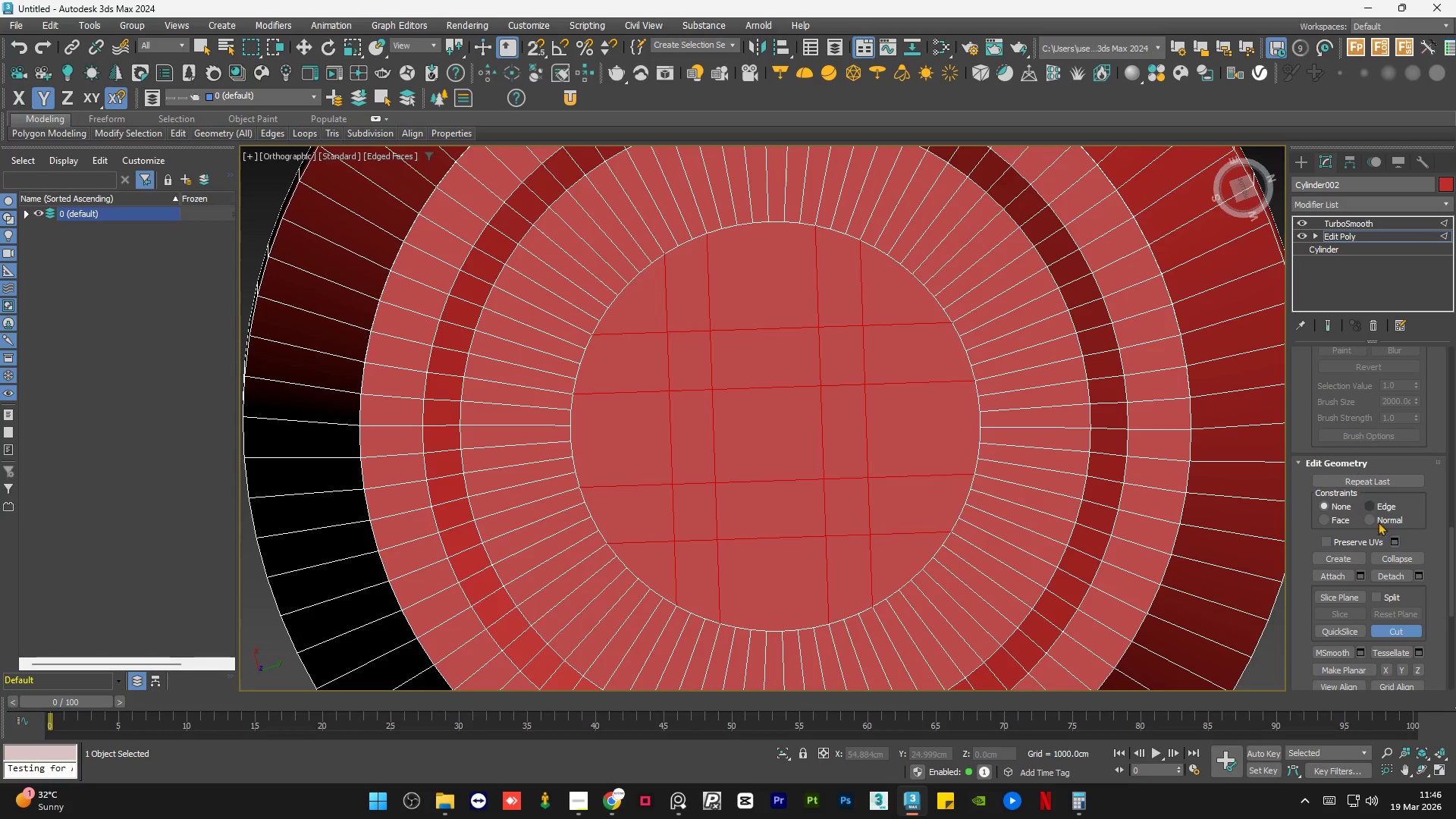 
left_click([1395, 632])
 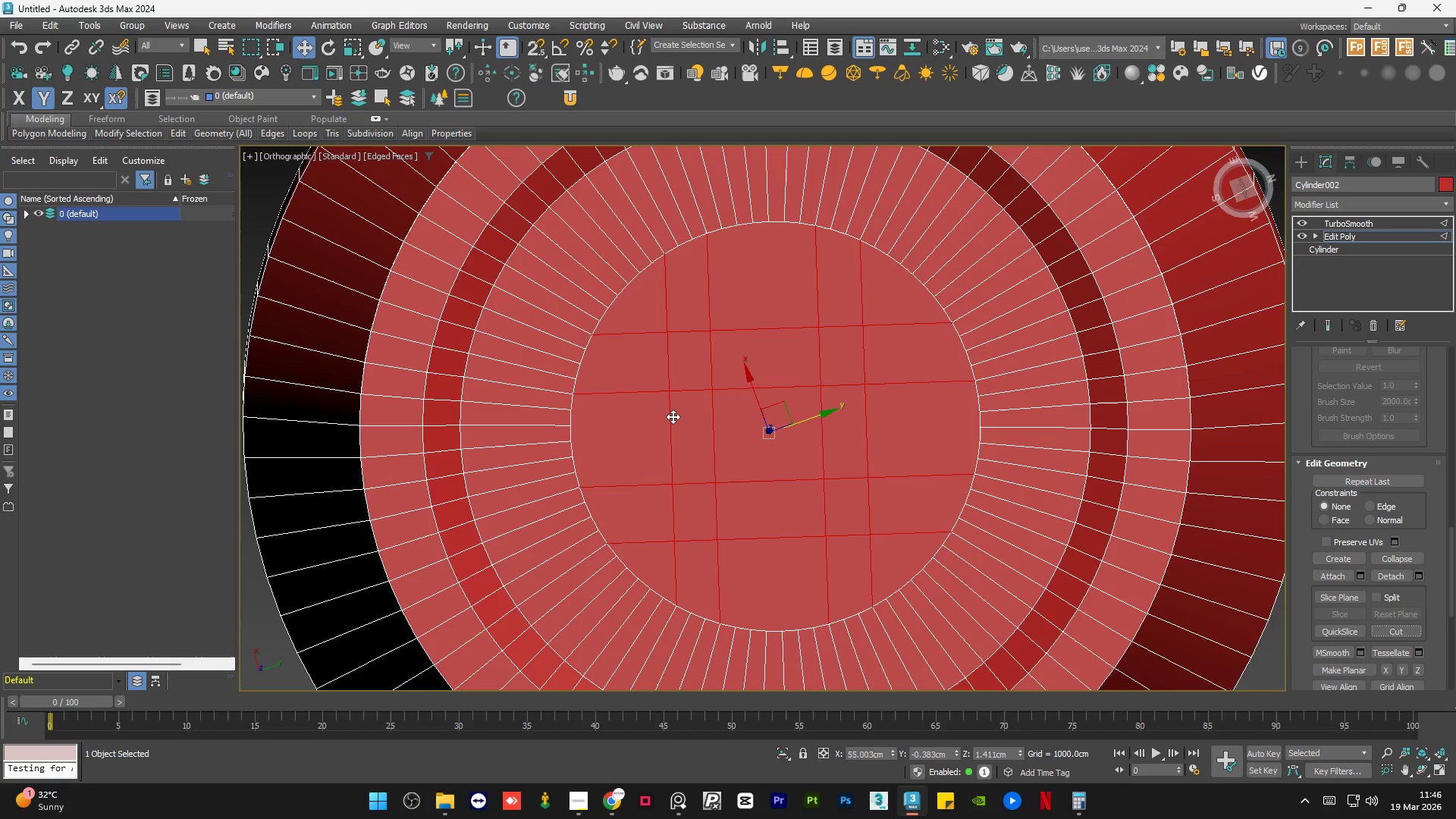 
key(Q)
 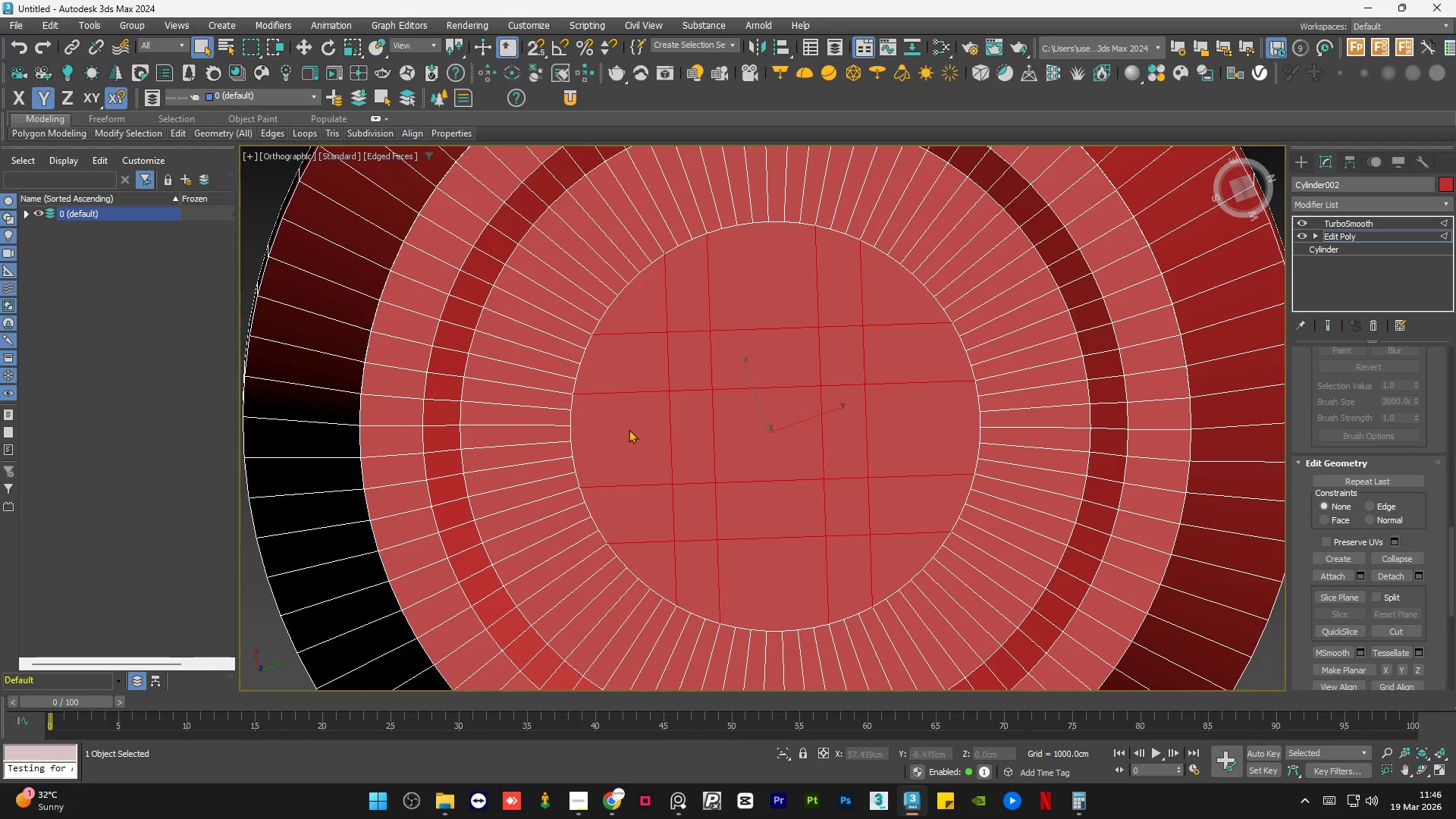 
scroll: coordinate [626, 431], scroll_direction: down, amount: 3.0
 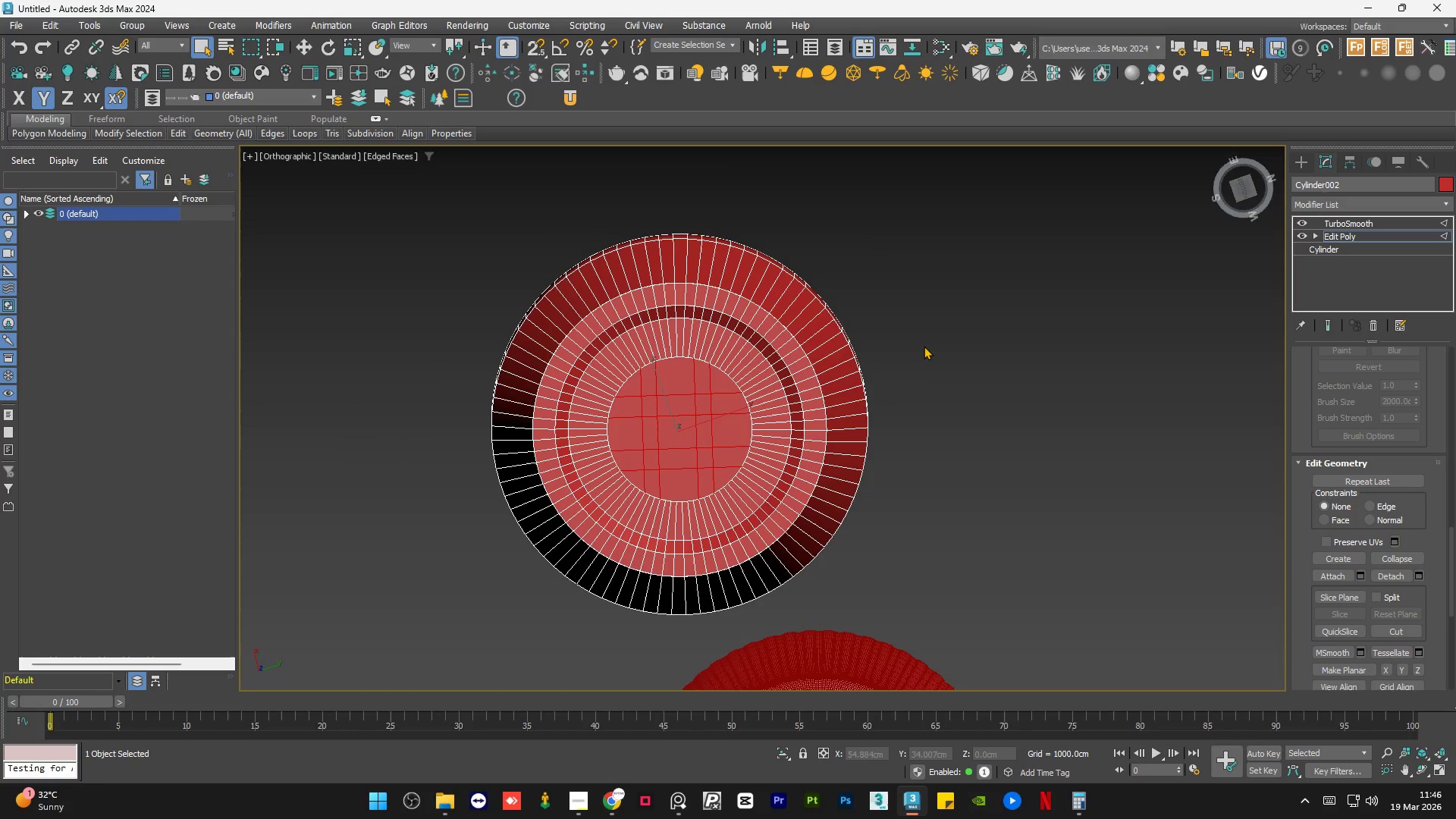 
left_click([924, 345])
 